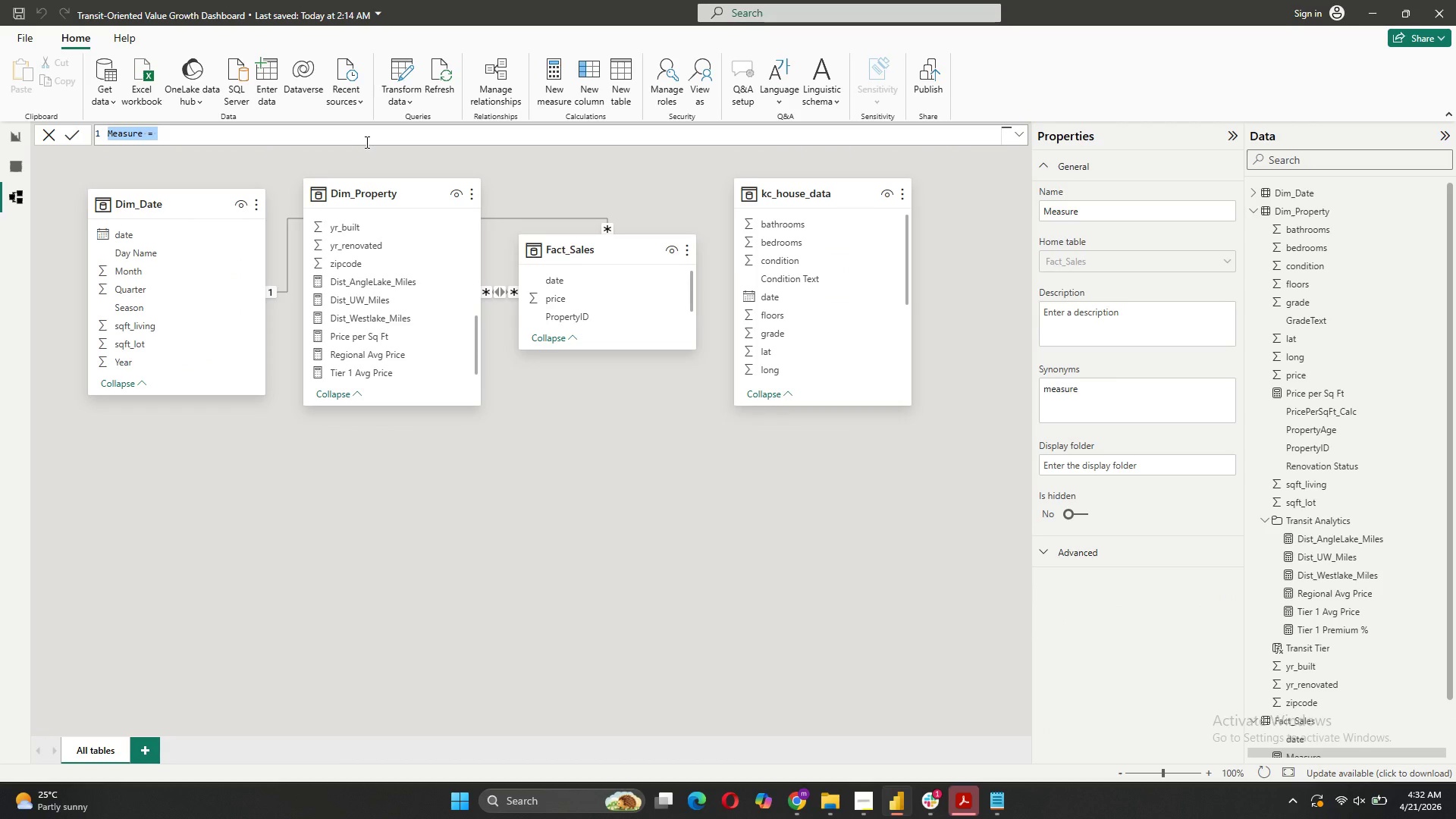 
type(Count of Sales = COUNT)
 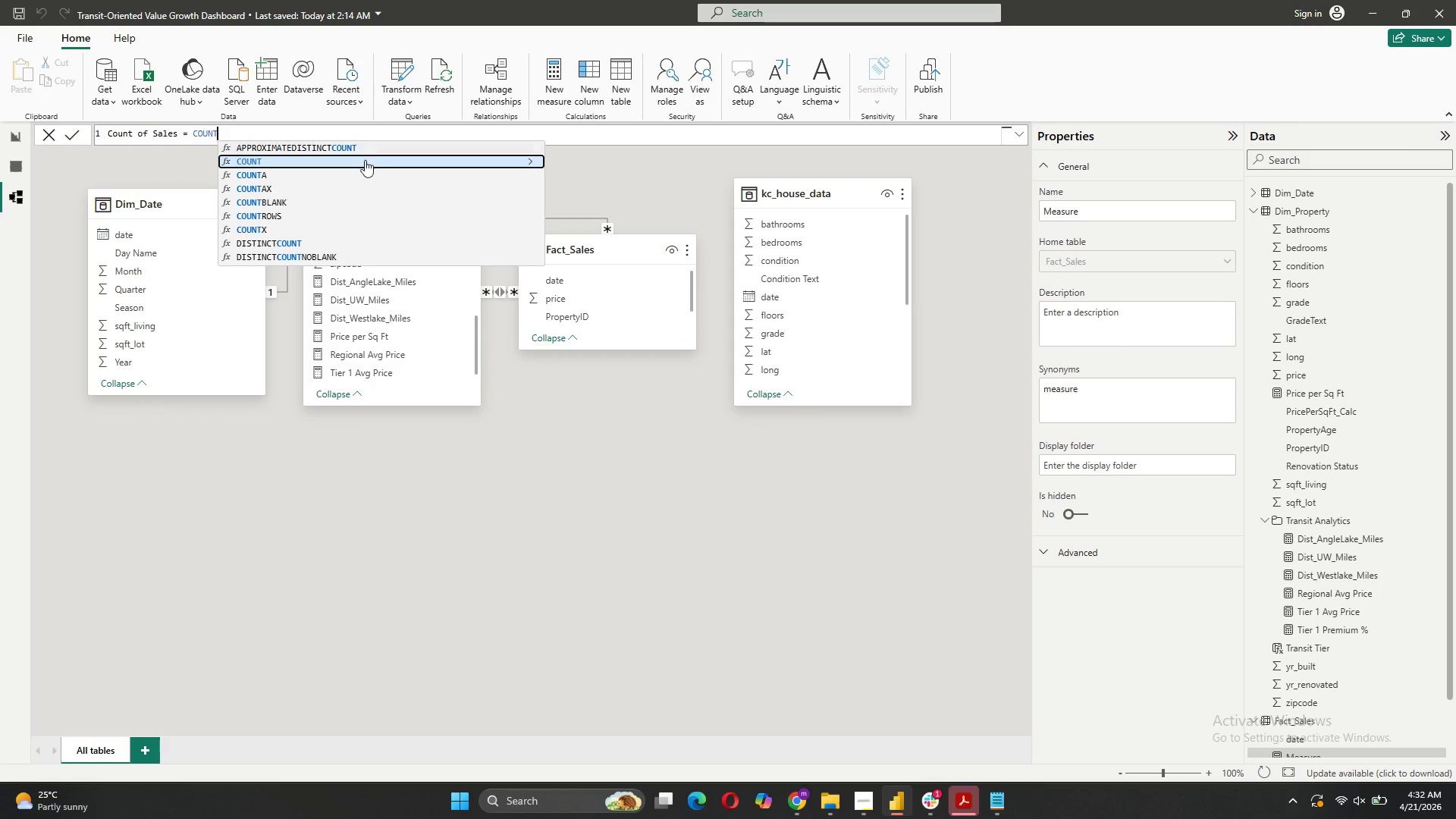 
left_click([267, 212])
 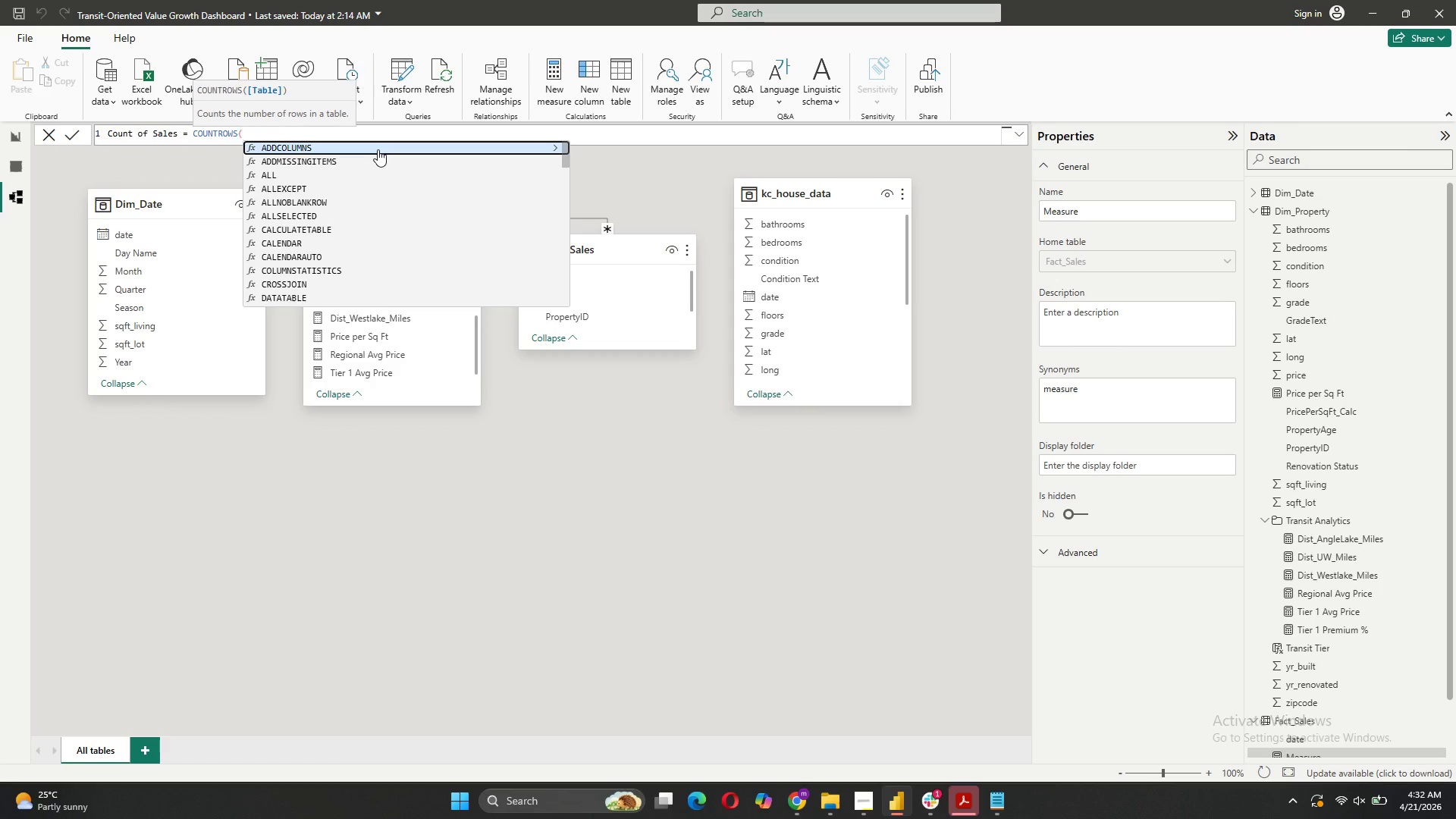 
key(F)
 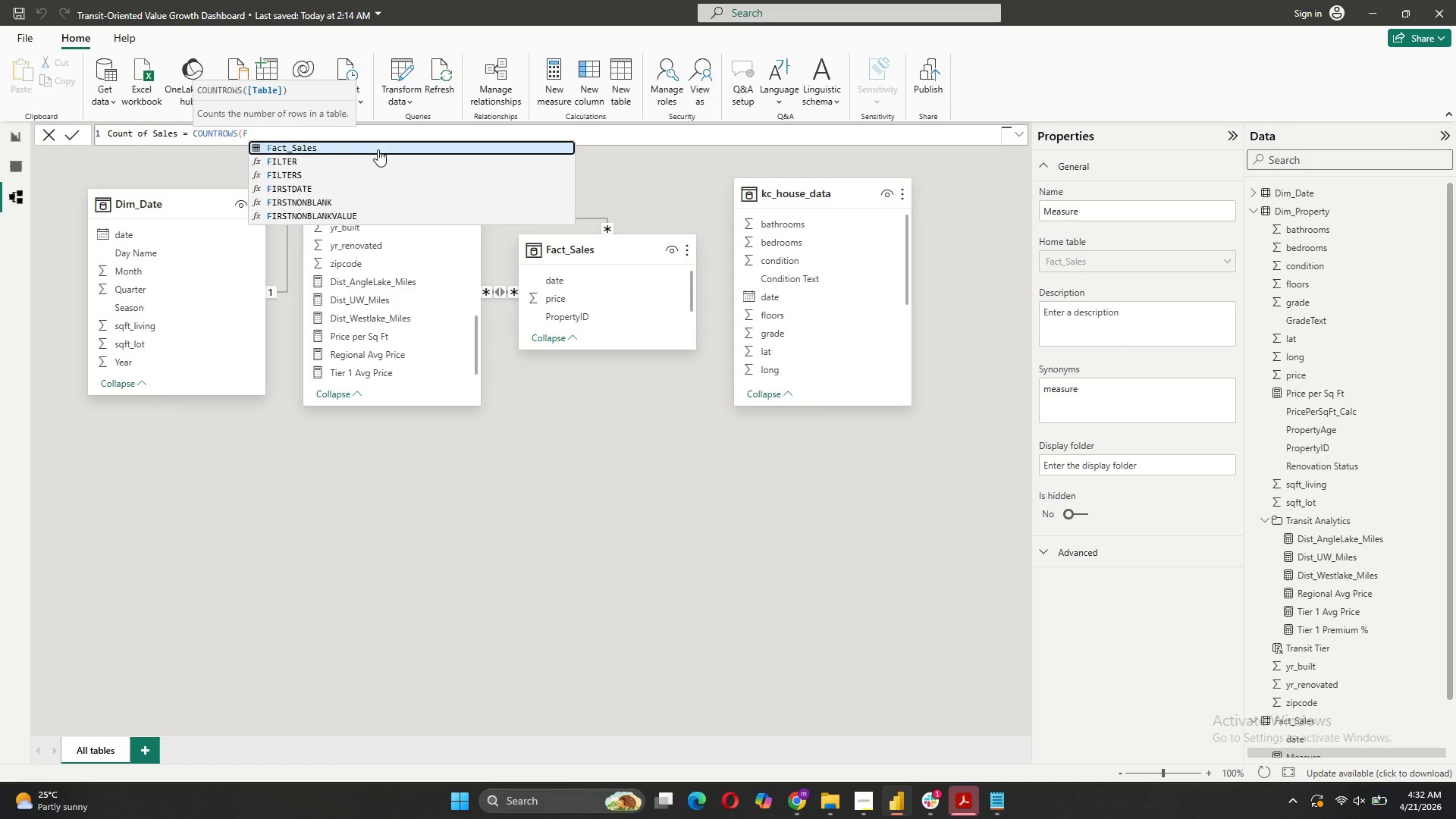 
left_click([378, 149])
 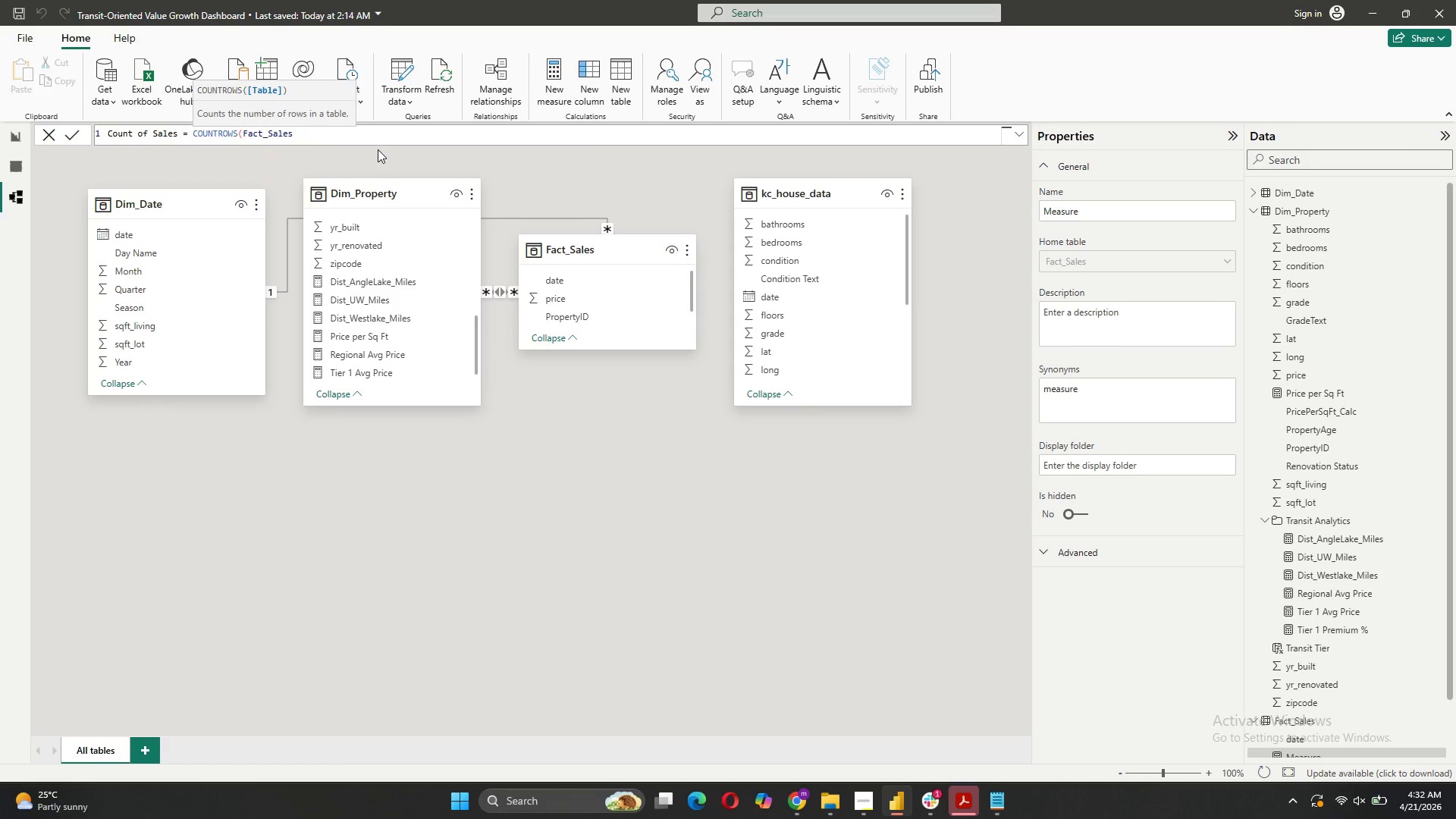 
key(Shift+0)
 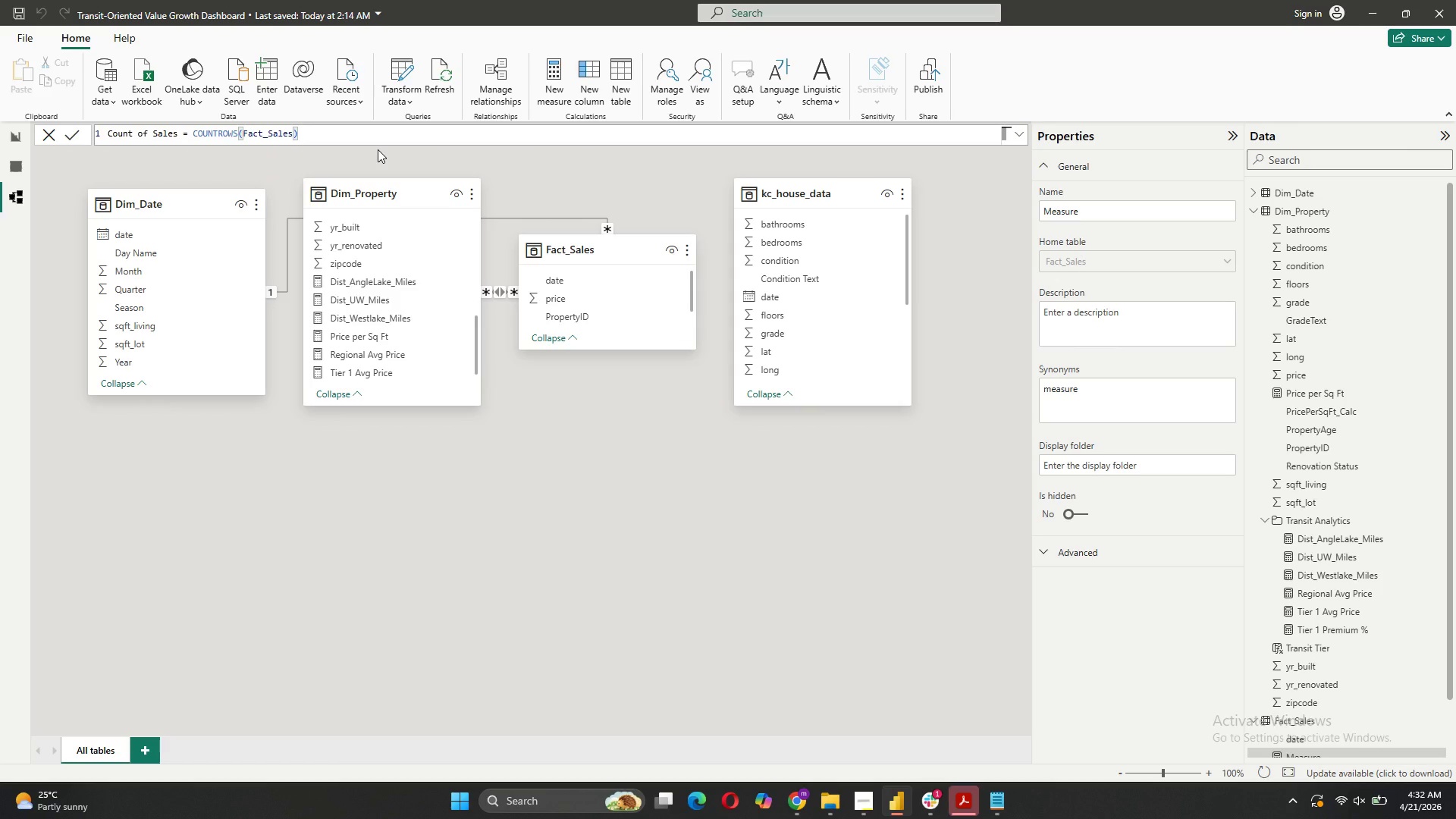 
key(Enter)
 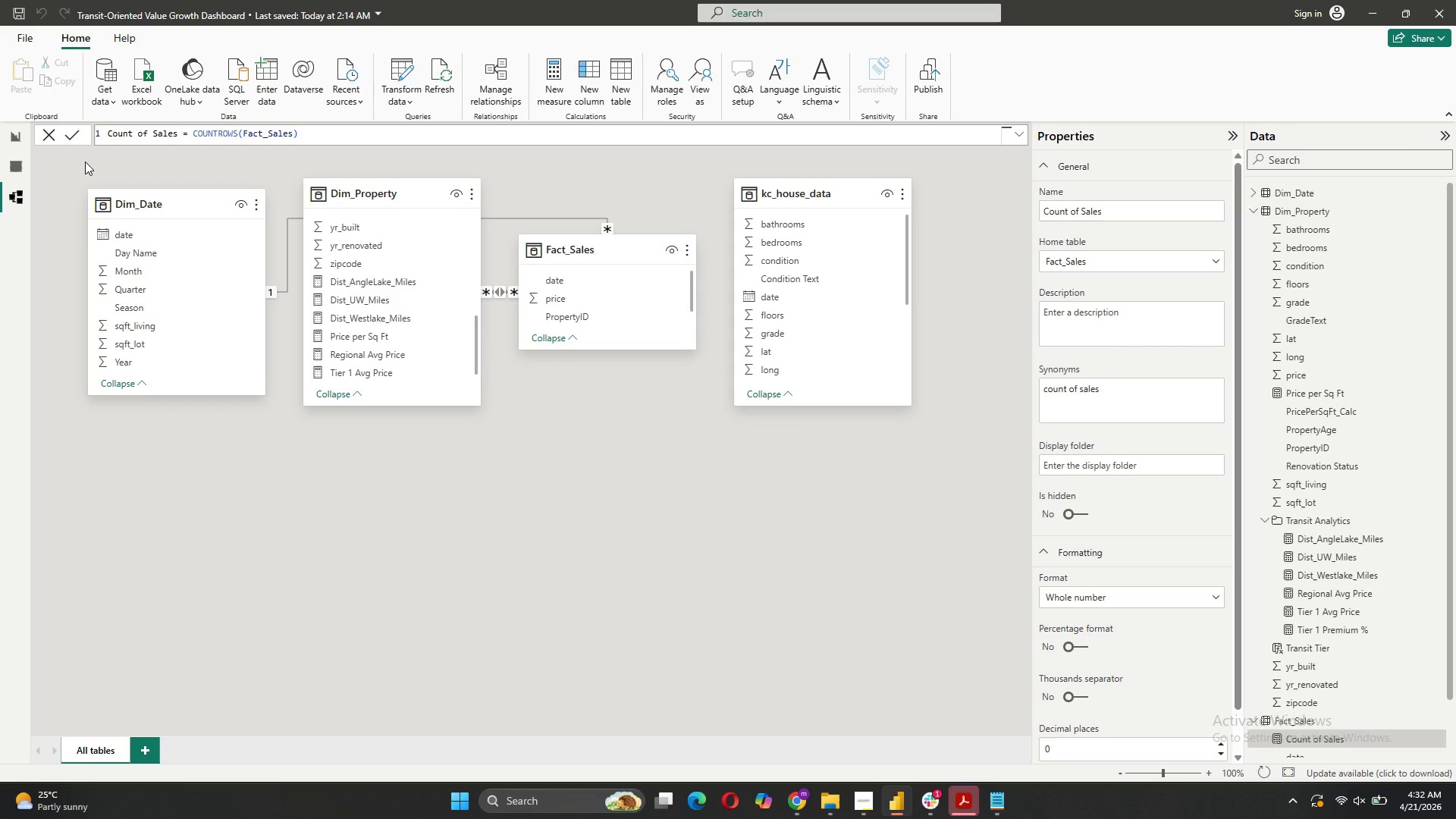 
left_click([16, 135])
 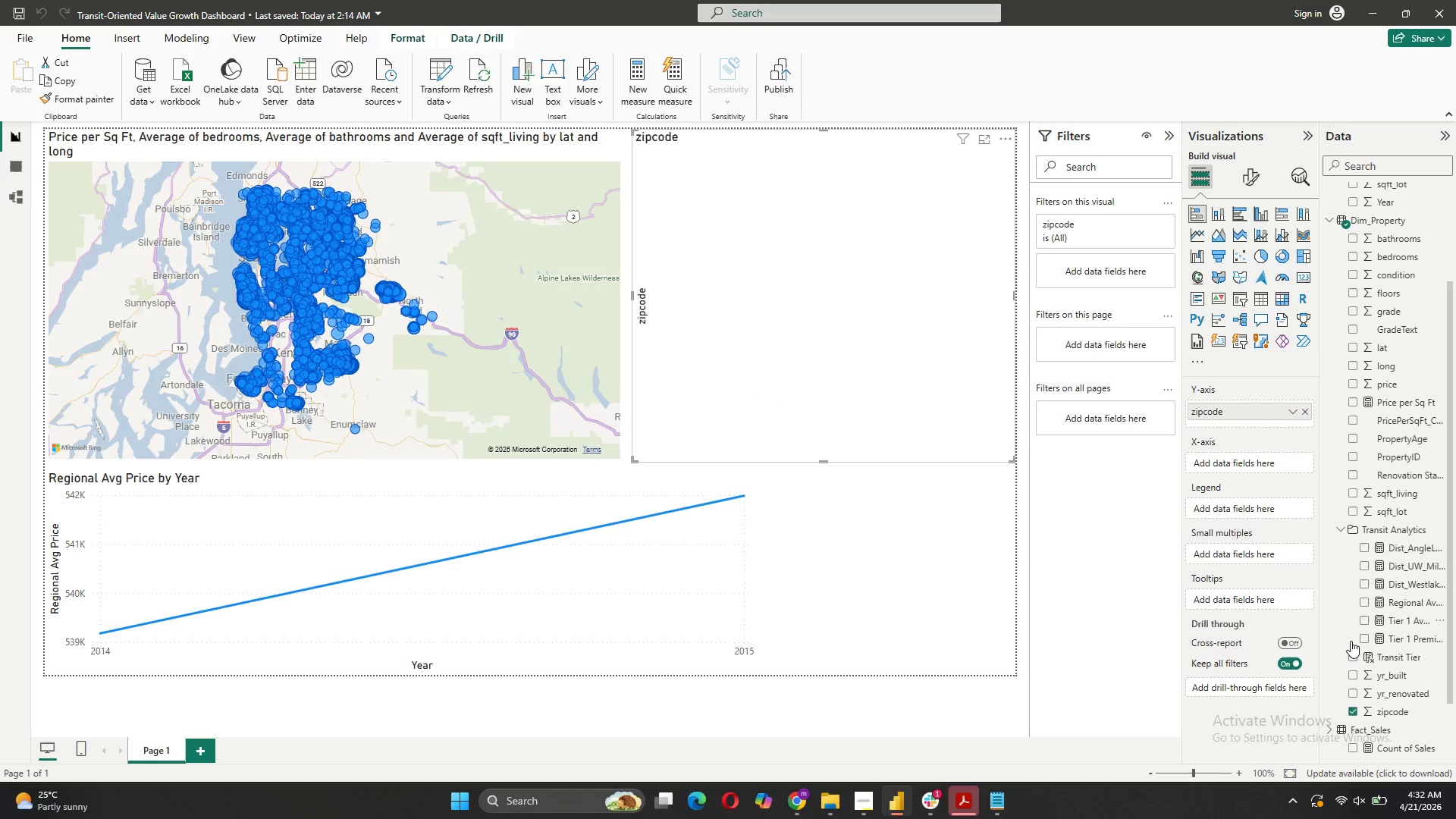 
scroll: coordinate [1387, 655], scroll_direction: down, amount: 3.0
 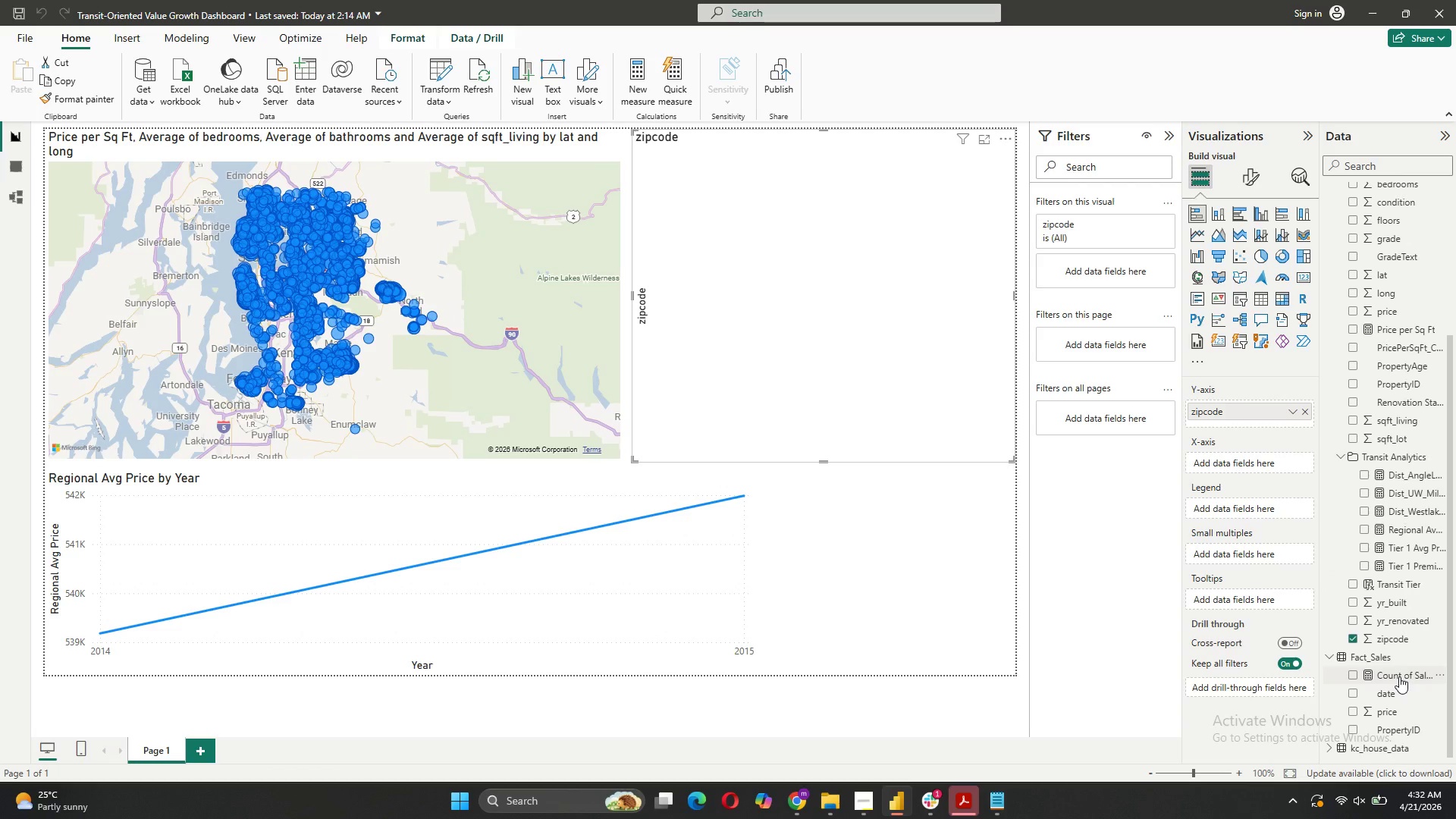 
left_click_drag(start_coordinate=[1399, 676], to_coordinate=[1247, 477])
 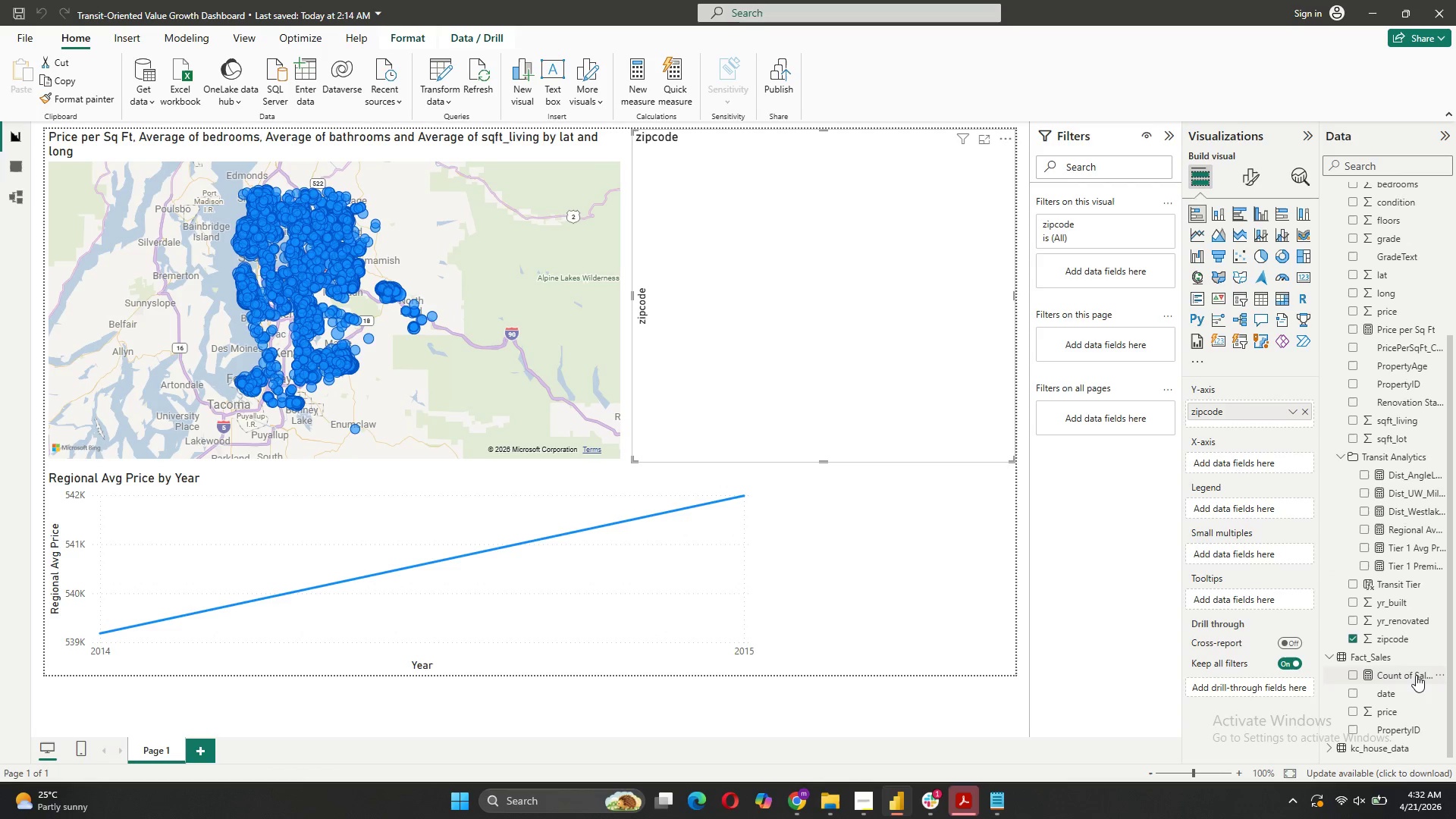 
left_click_drag(start_coordinate=[1416, 675], to_coordinate=[1272, 456])
 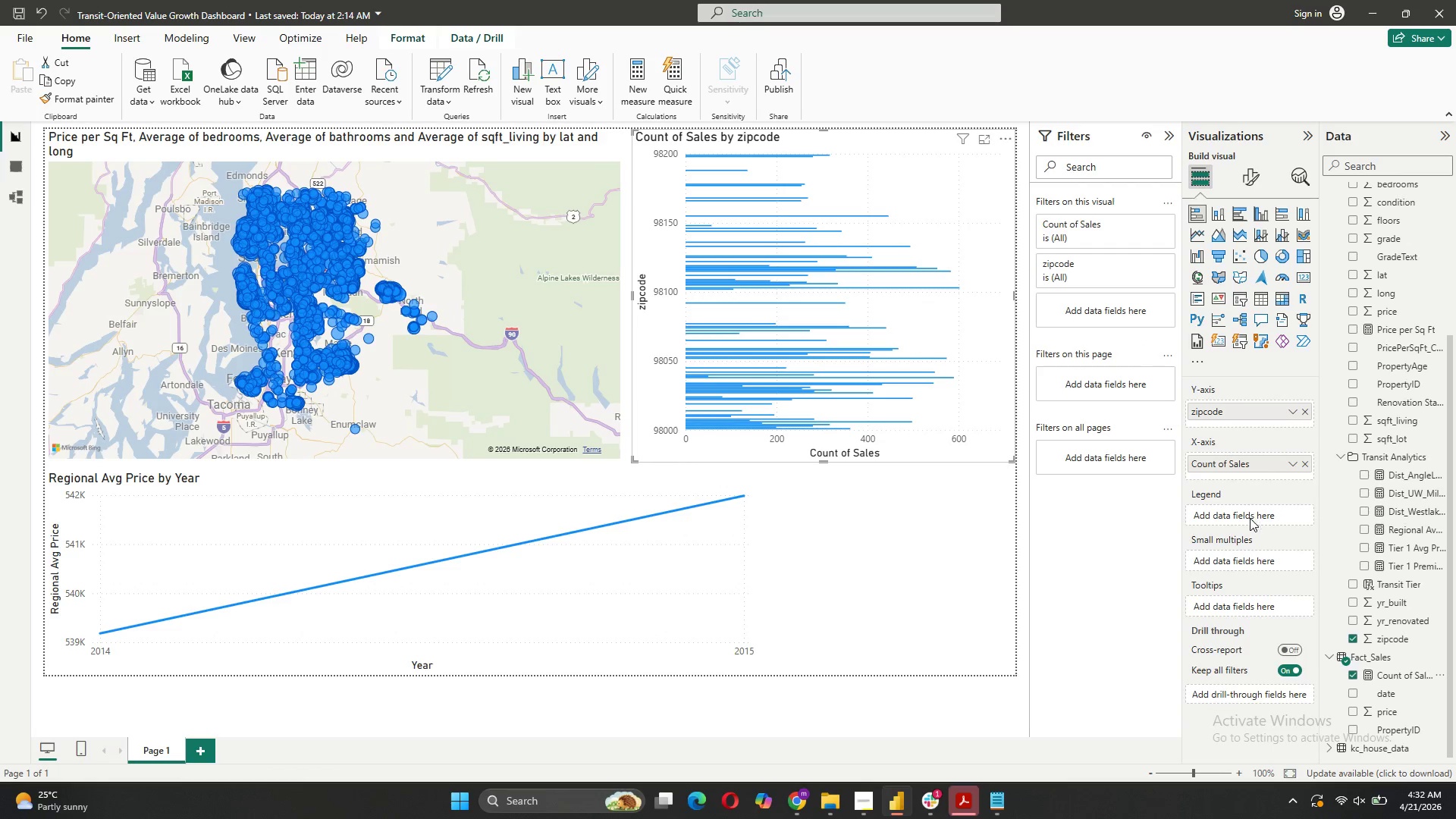 
mouse_move([1244, 458])
 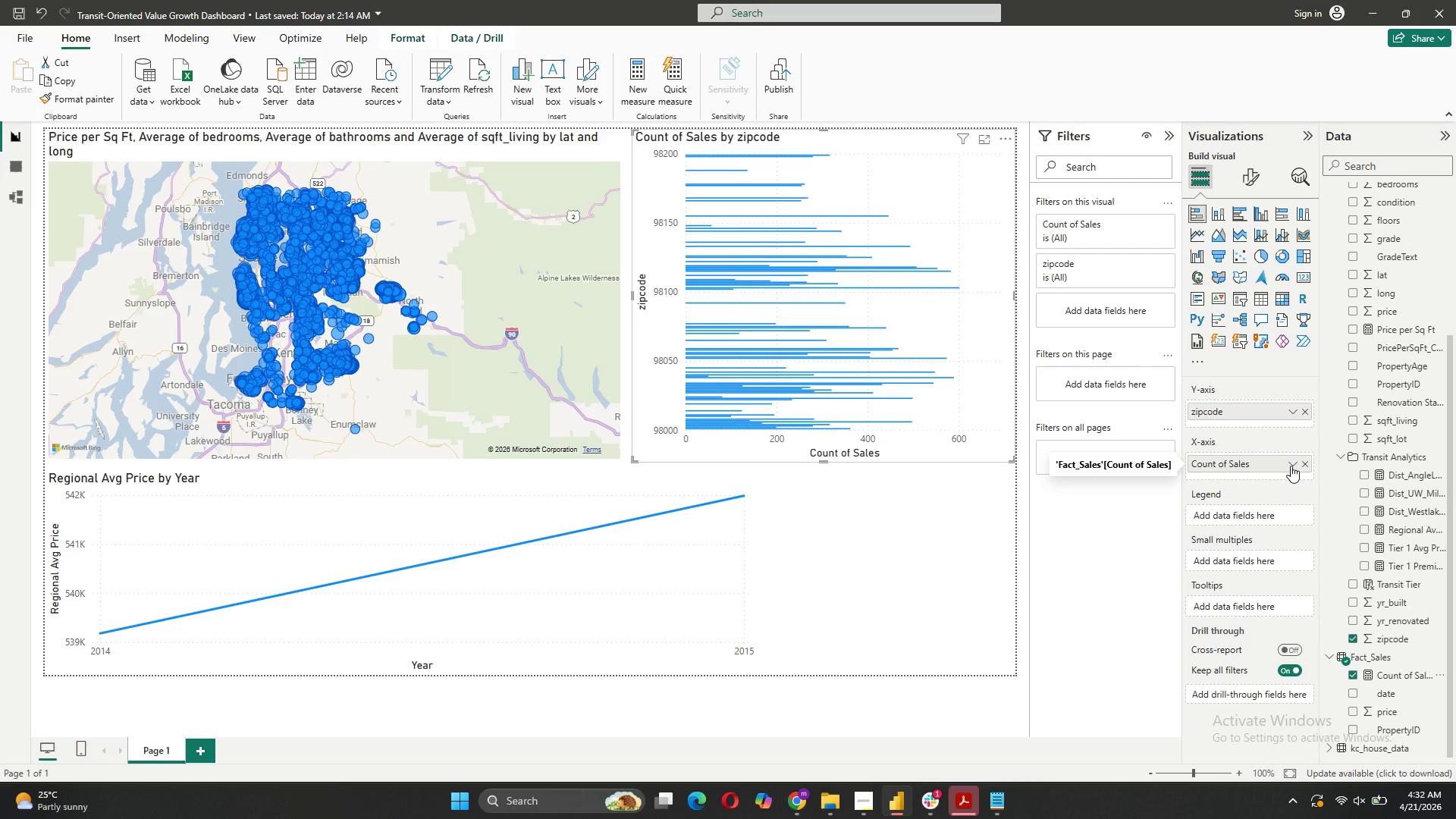 
left_click([1291, 466])
 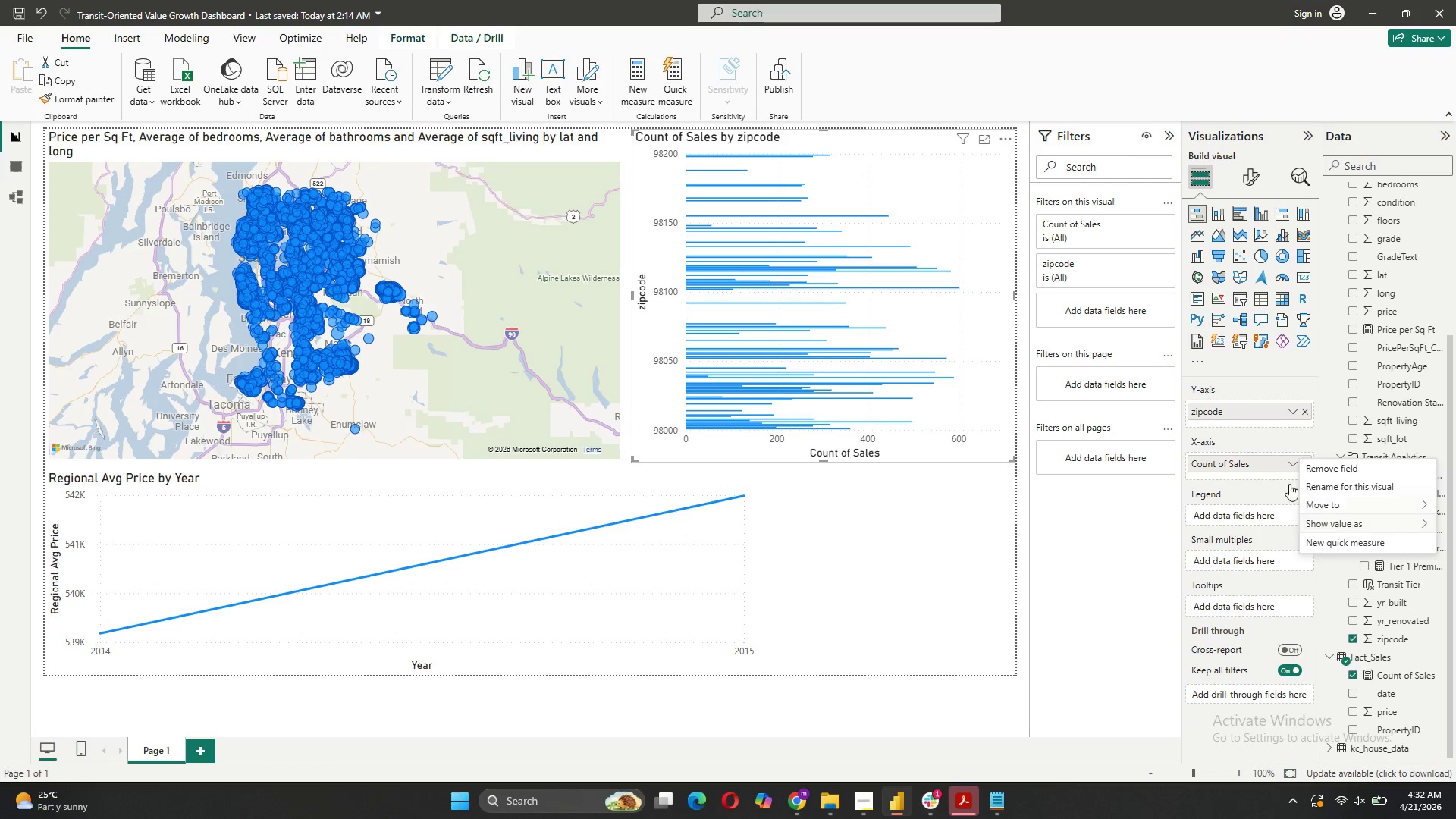 
left_click([1279, 464])
 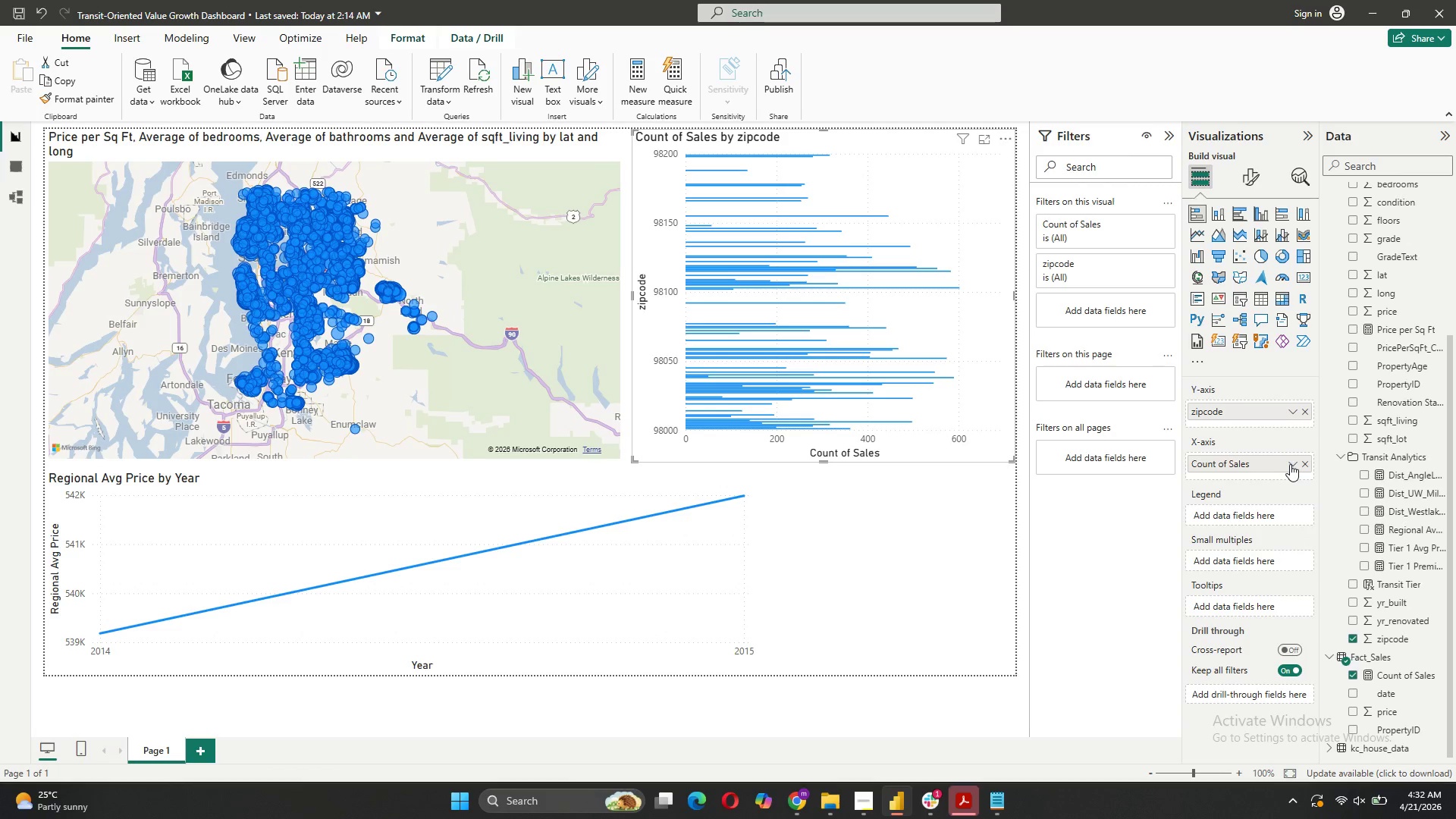 
mouse_move([1289, 481])
 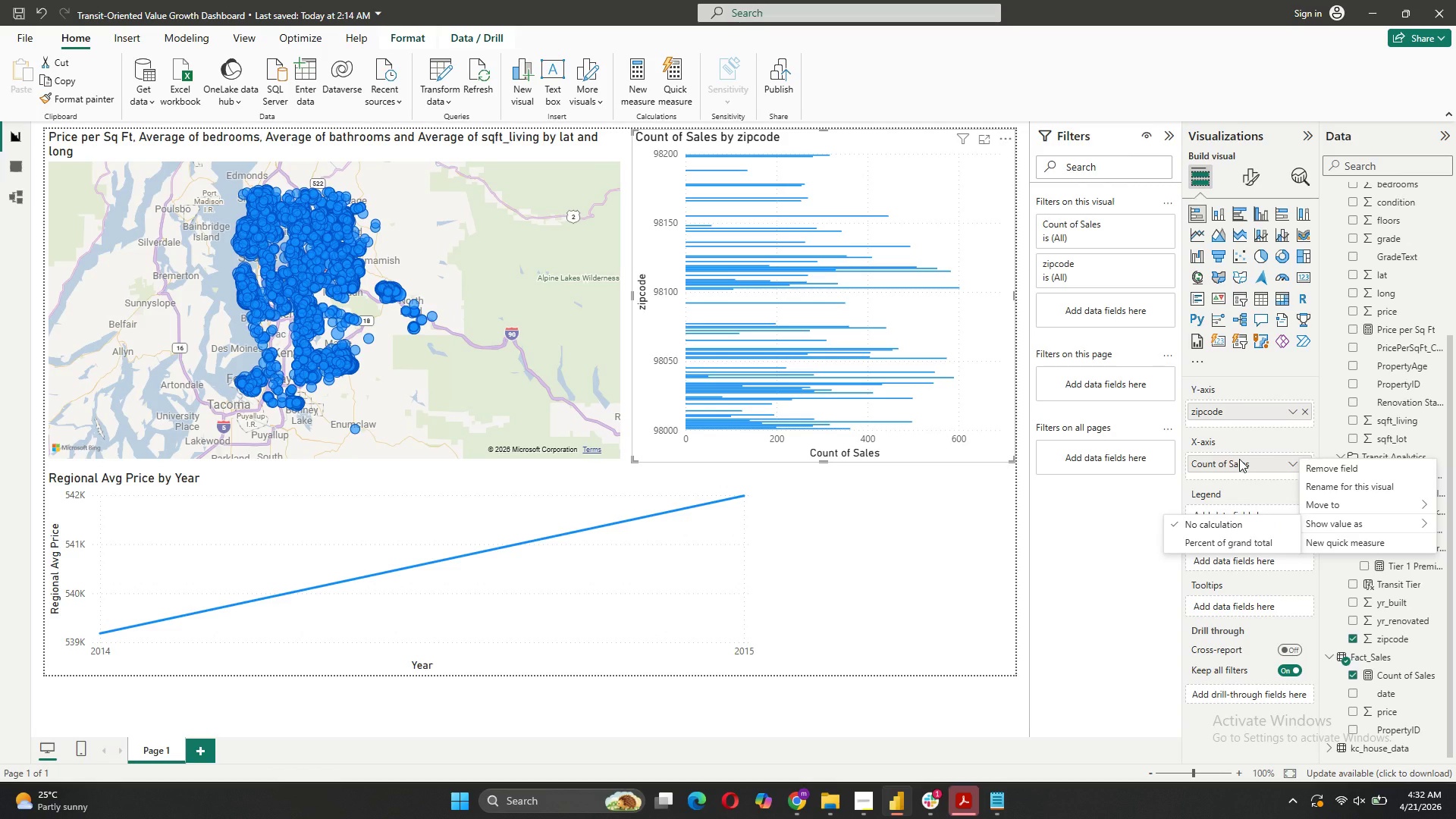 
left_click([1238, 467])
 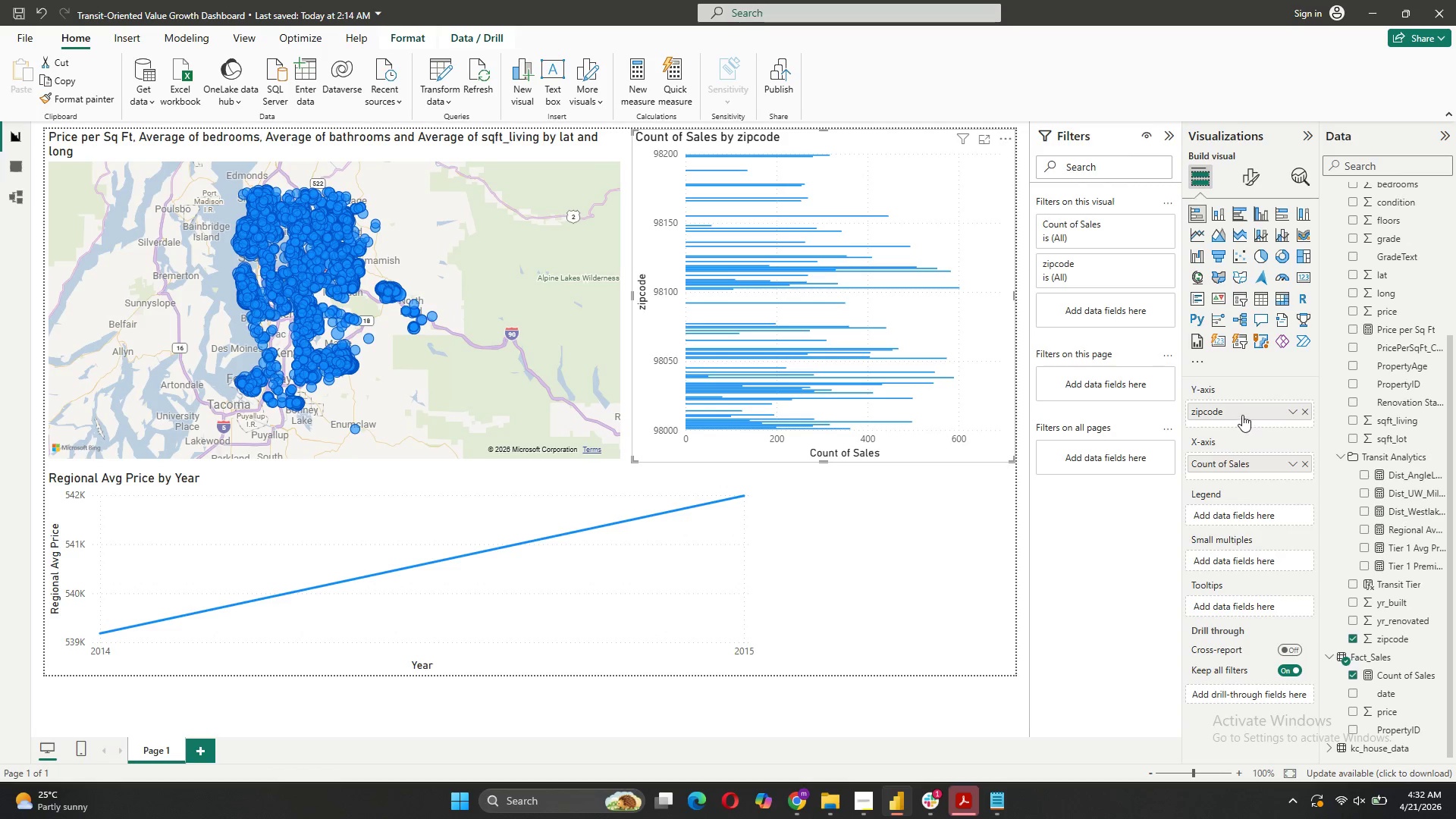 
left_click_drag(start_coordinate=[1242, 415], to_coordinate=[1244, 466])
 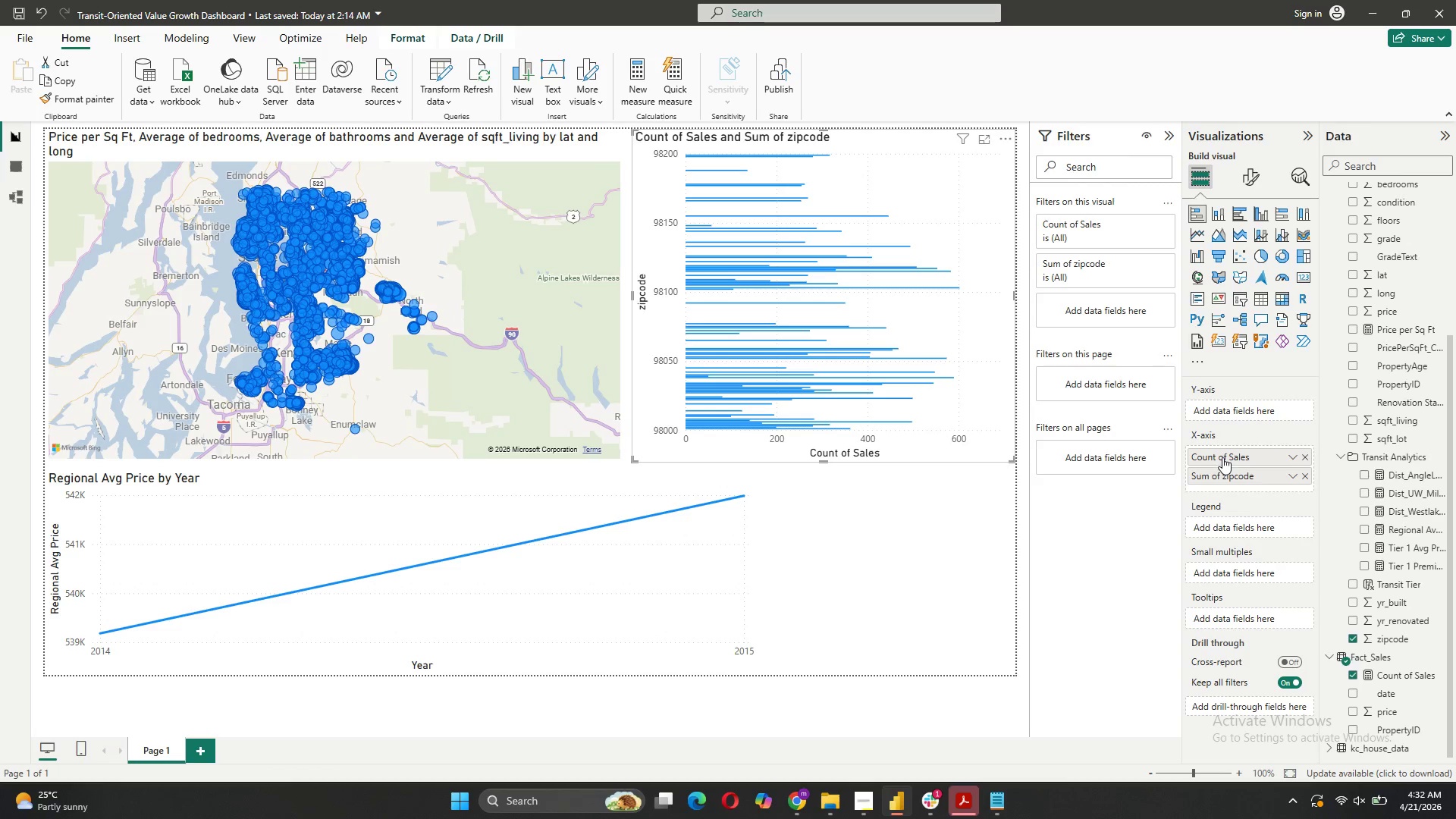 
left_click_drag(start_coordinate=[1222, 457], to_coordinate=[1231, 406])
 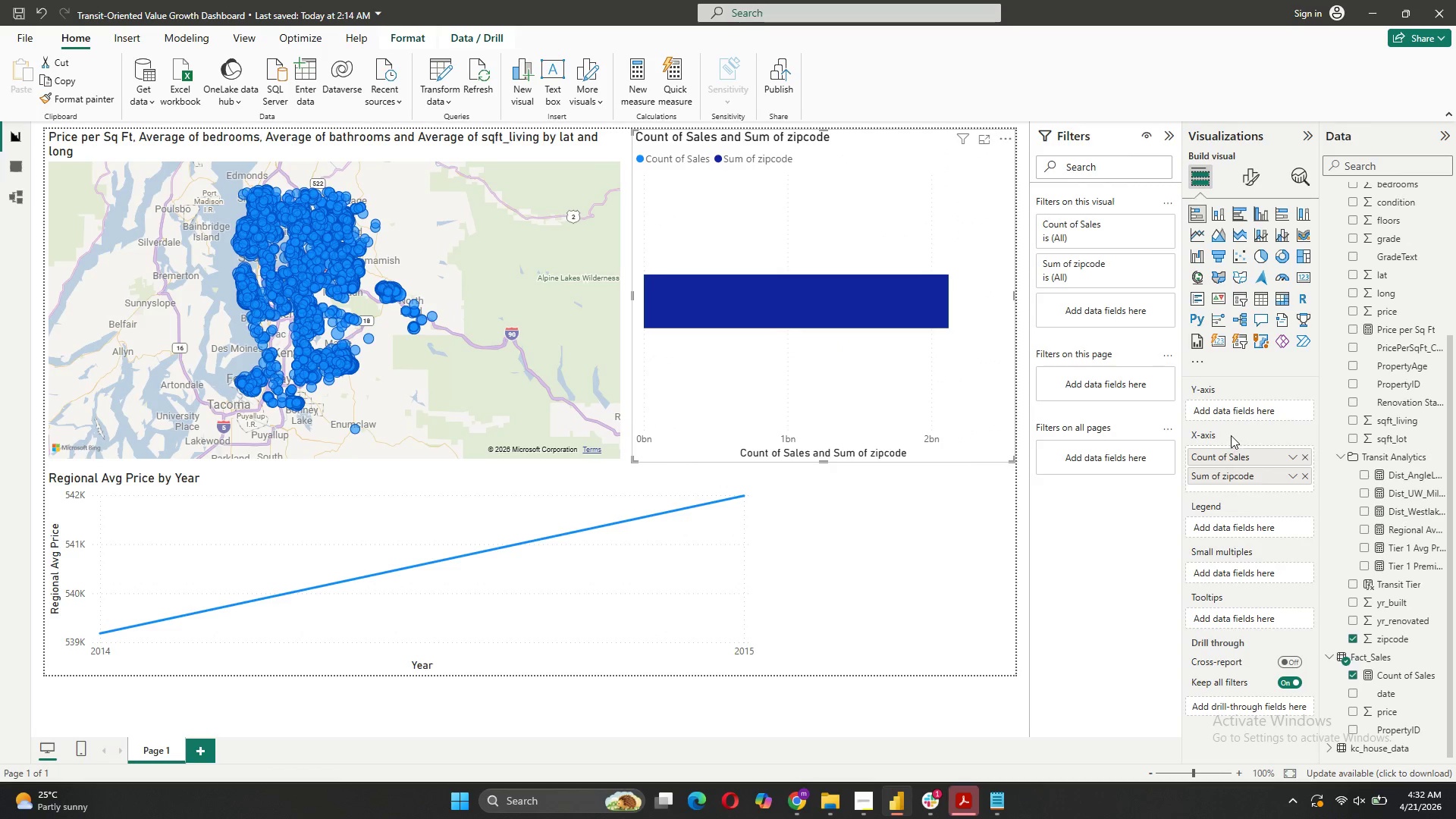 
left_click_drag(start_coordinate=[1231, 452], to_coordinate=[1231, 406])
 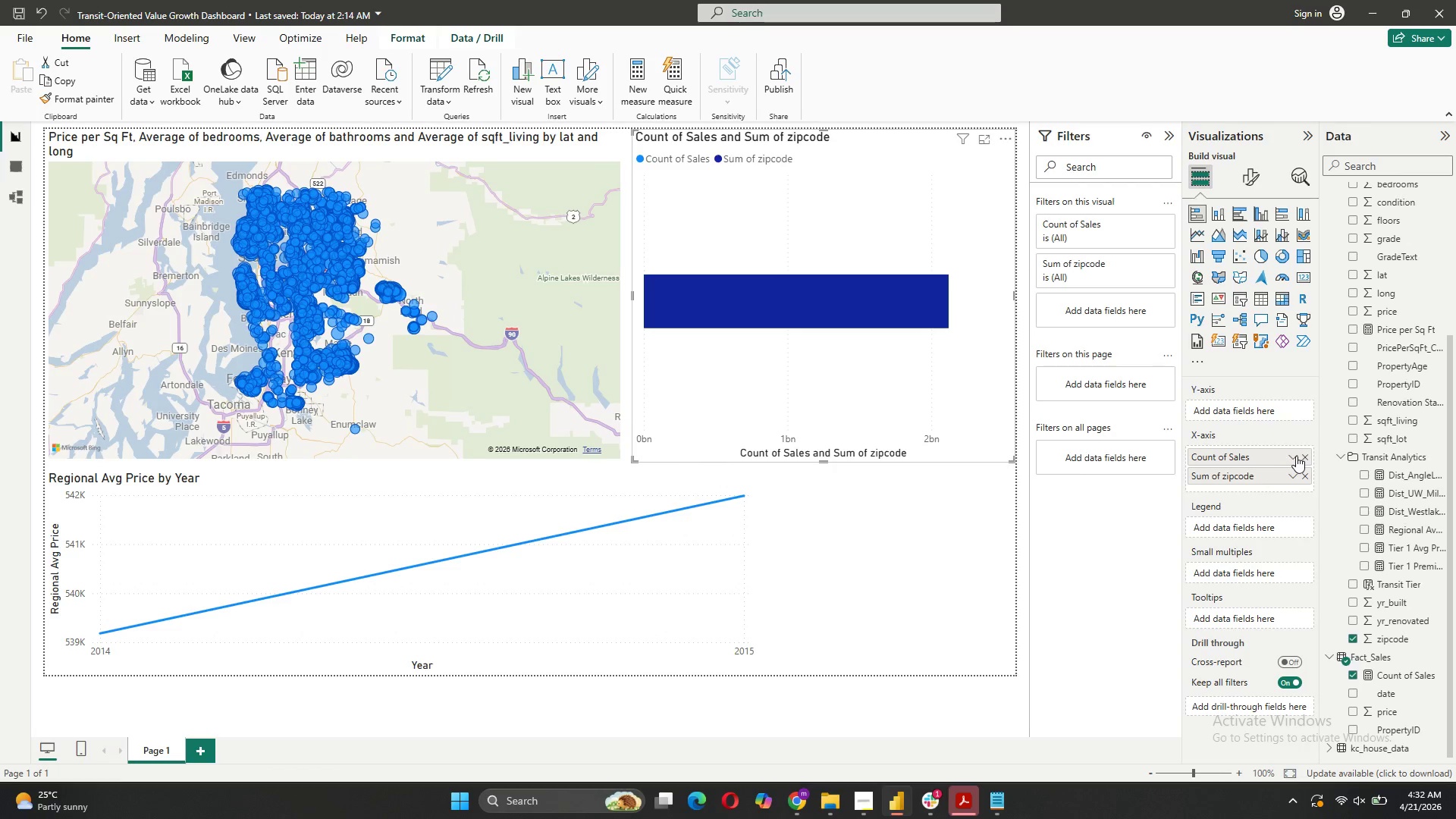 
left_click([1302, 456])
 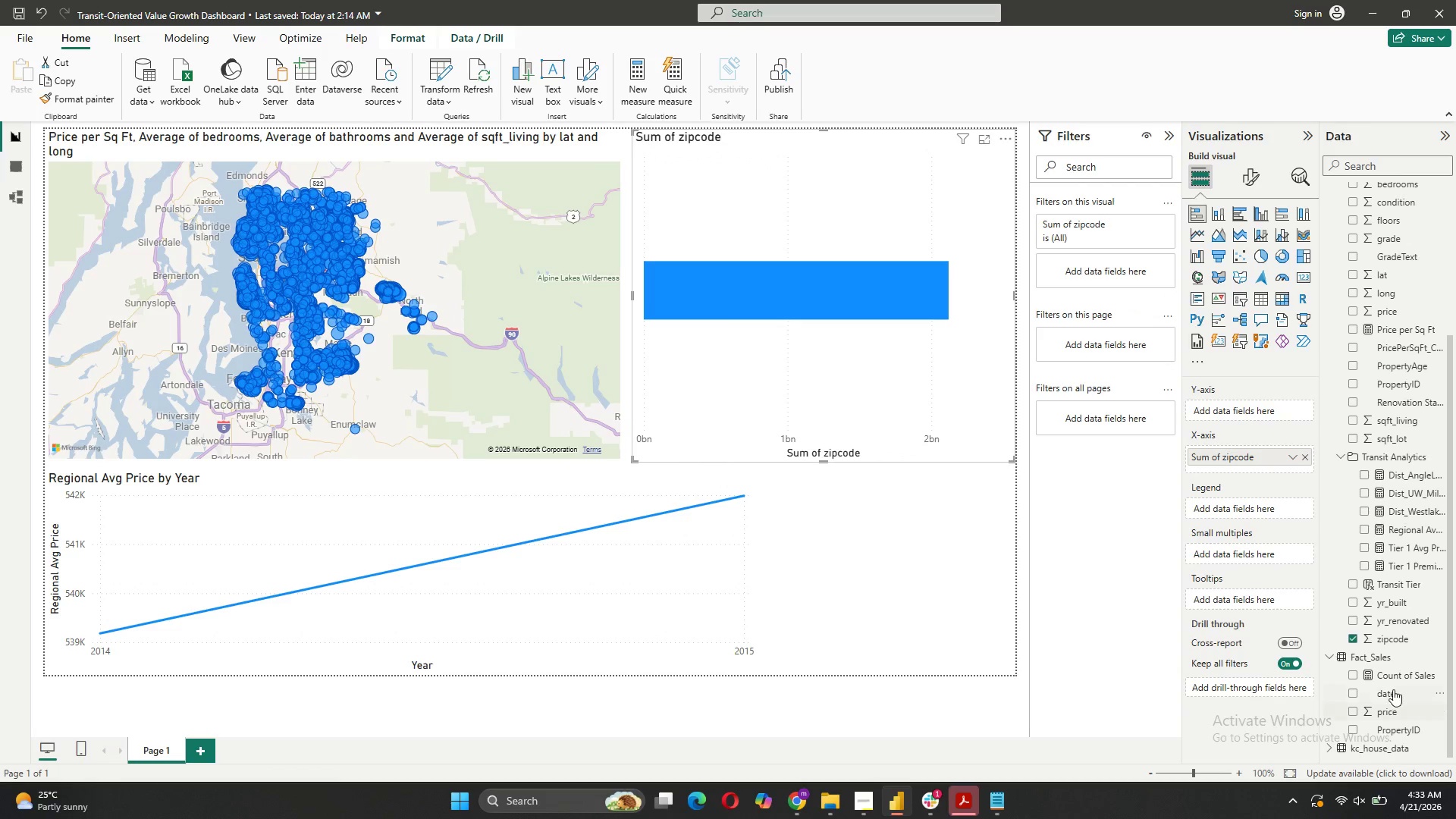 
left_click_drag(start_coordinate=[1393, 678], to_coordinate=[1233, 415])
 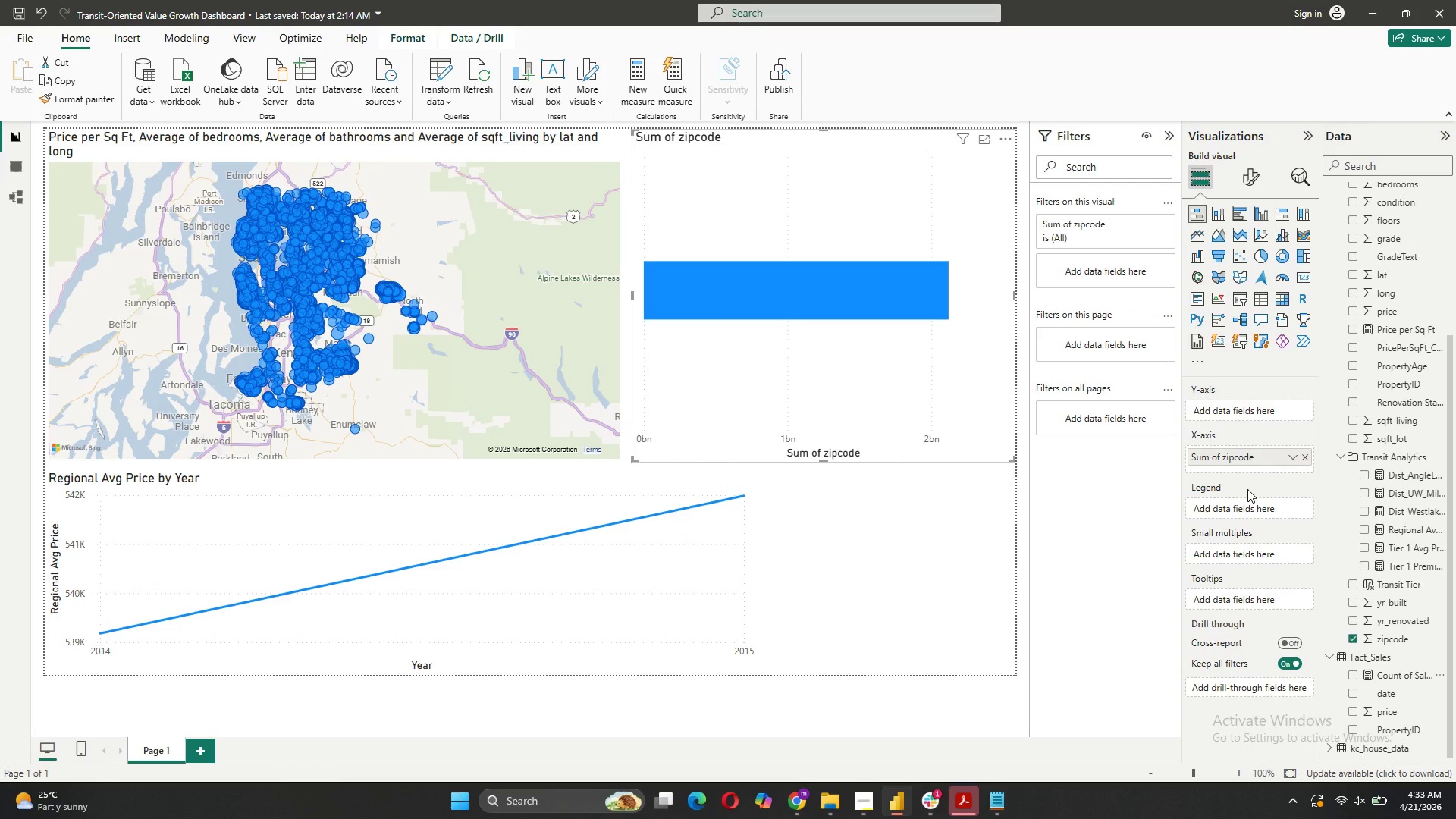 
left_click_drag(start_coordinate=[1257, 455], to_coordinate=[1262, 416])
 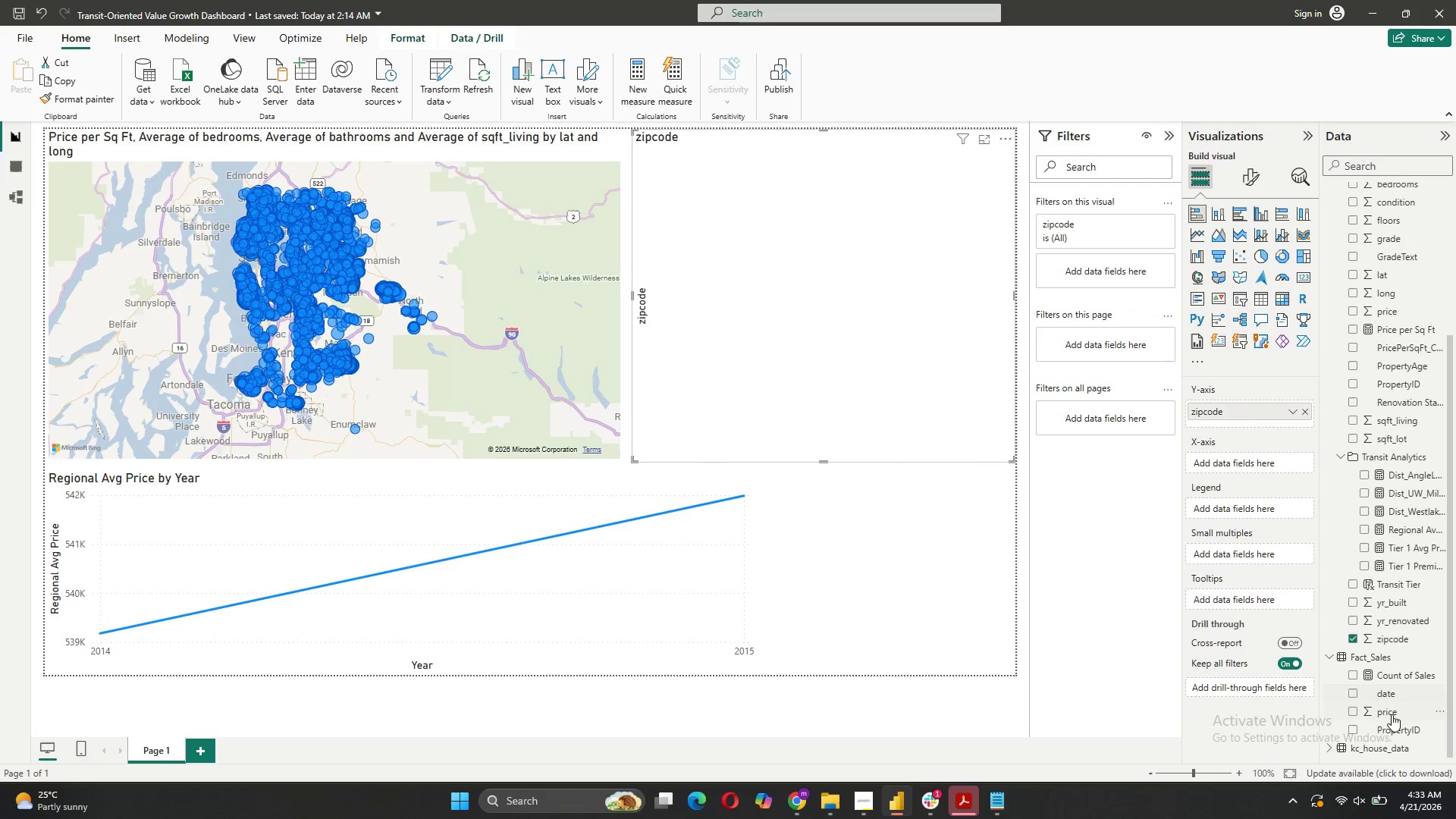 
left_click_drag(start_coordinate=[1389, 670], to_coordinate=[1251, 455])
 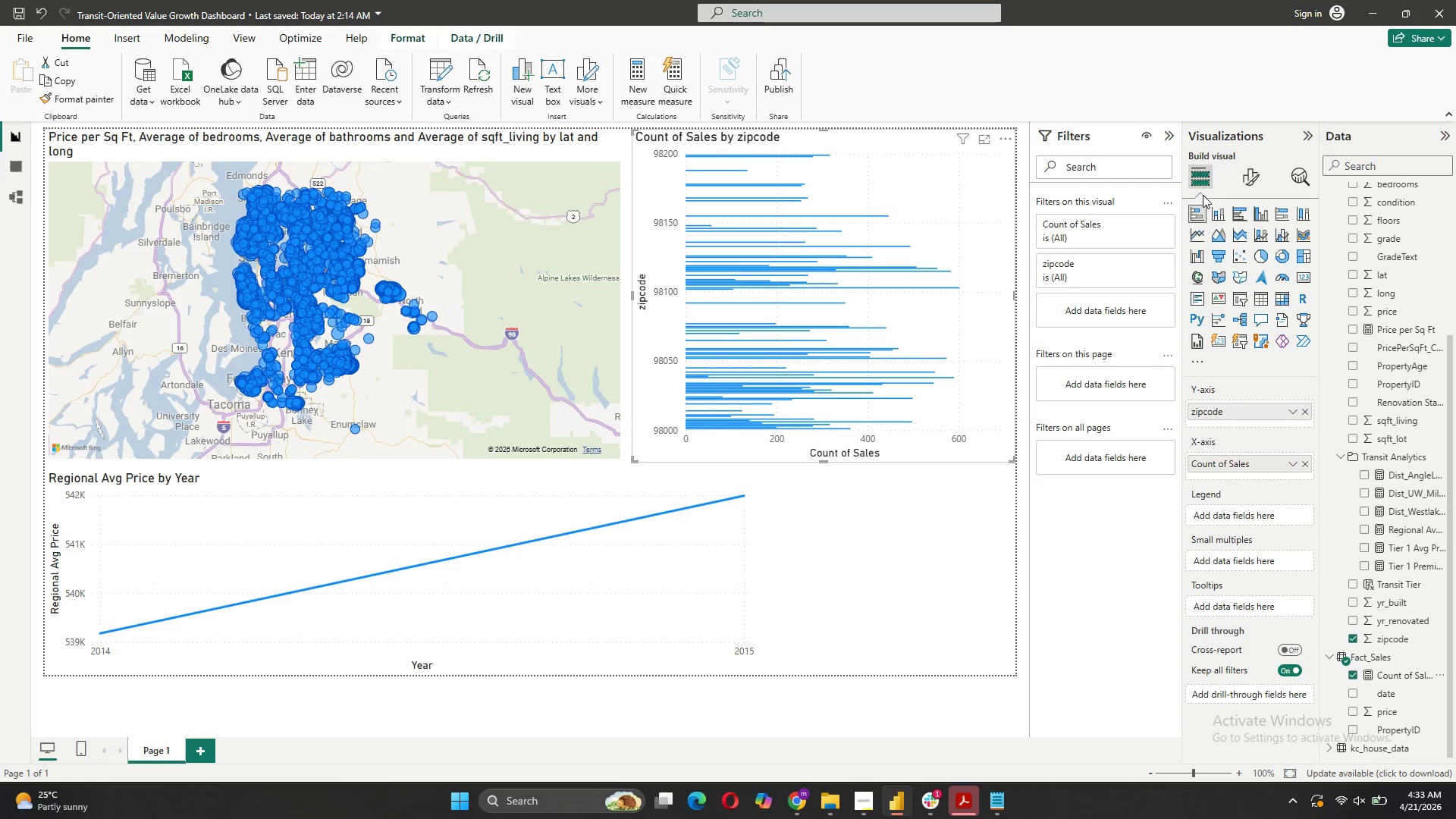 
wait(20.12)
 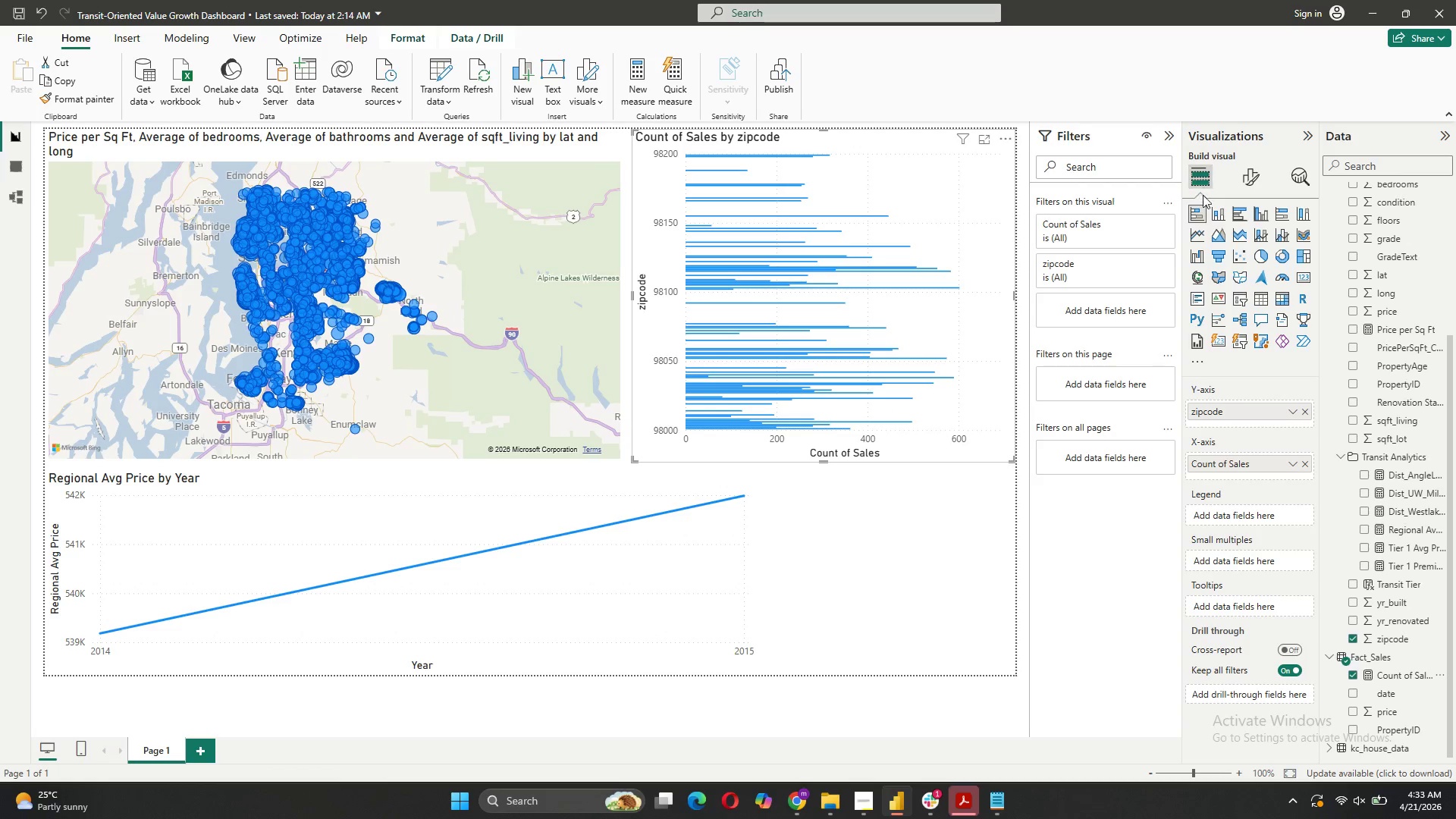 
left_click([1149, 220])
 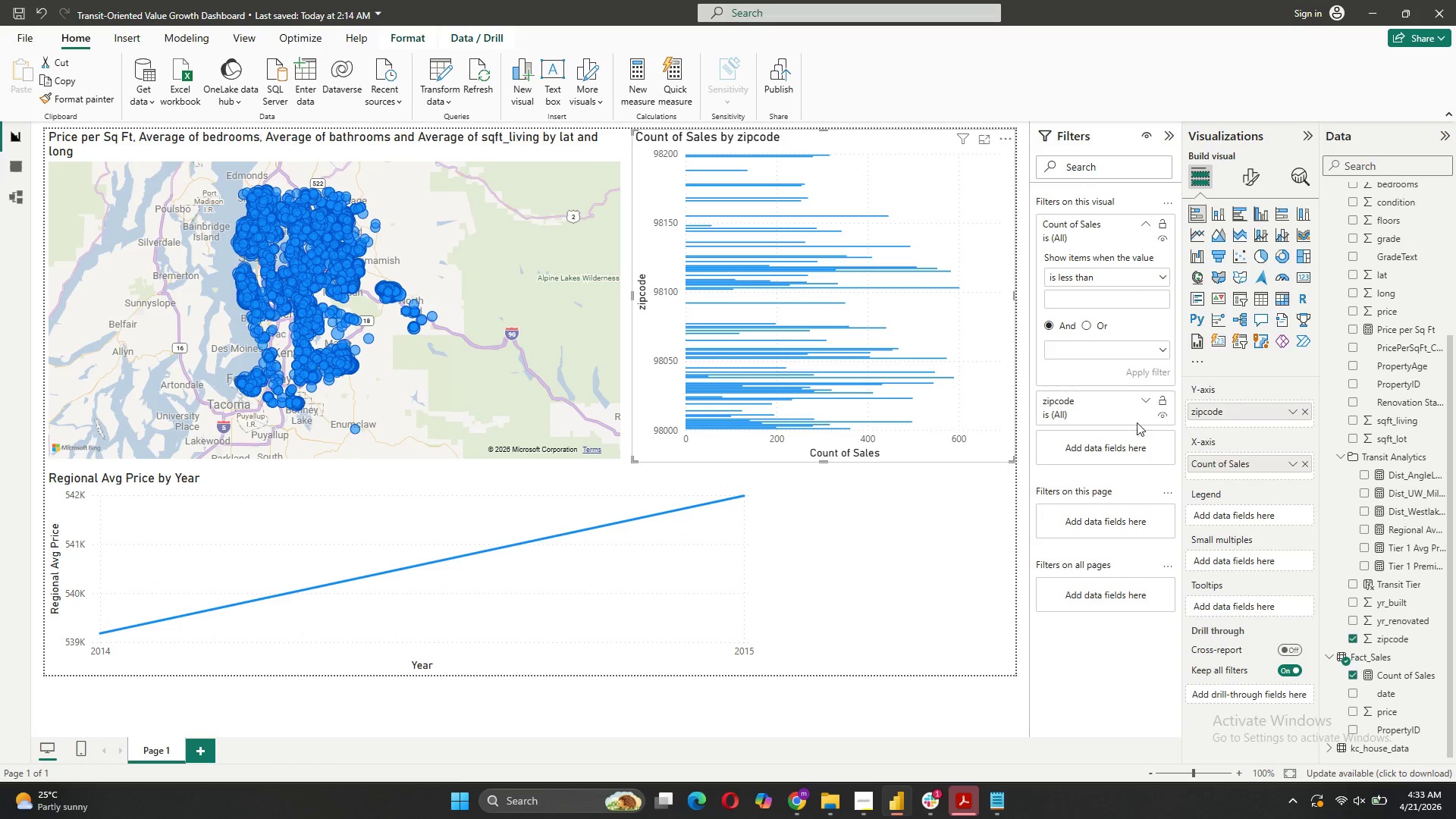 
left_click([1144, 395])
 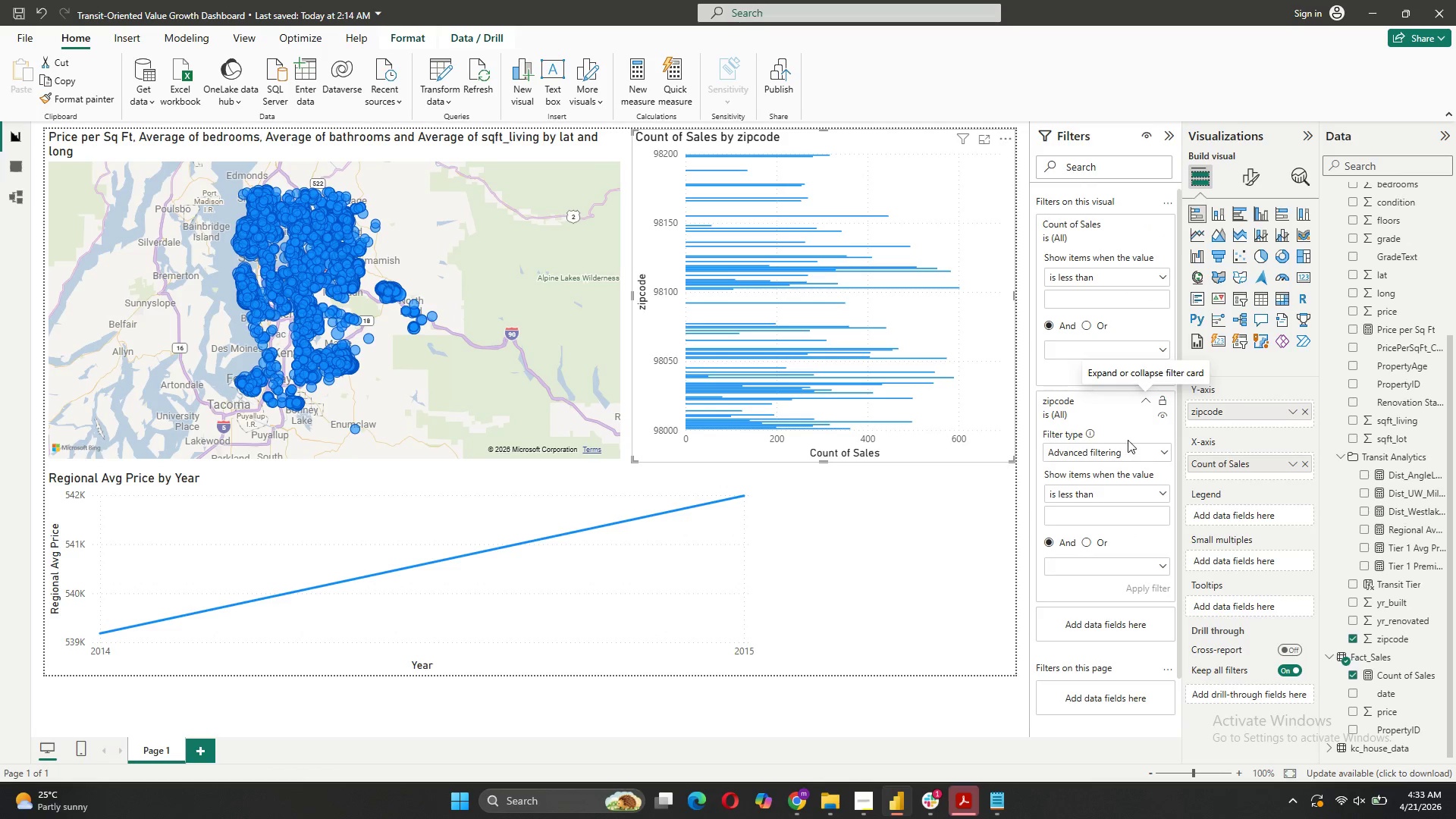 
scroll: coordinate [1118, 470], scroll_direction: down, amount: 1.0
 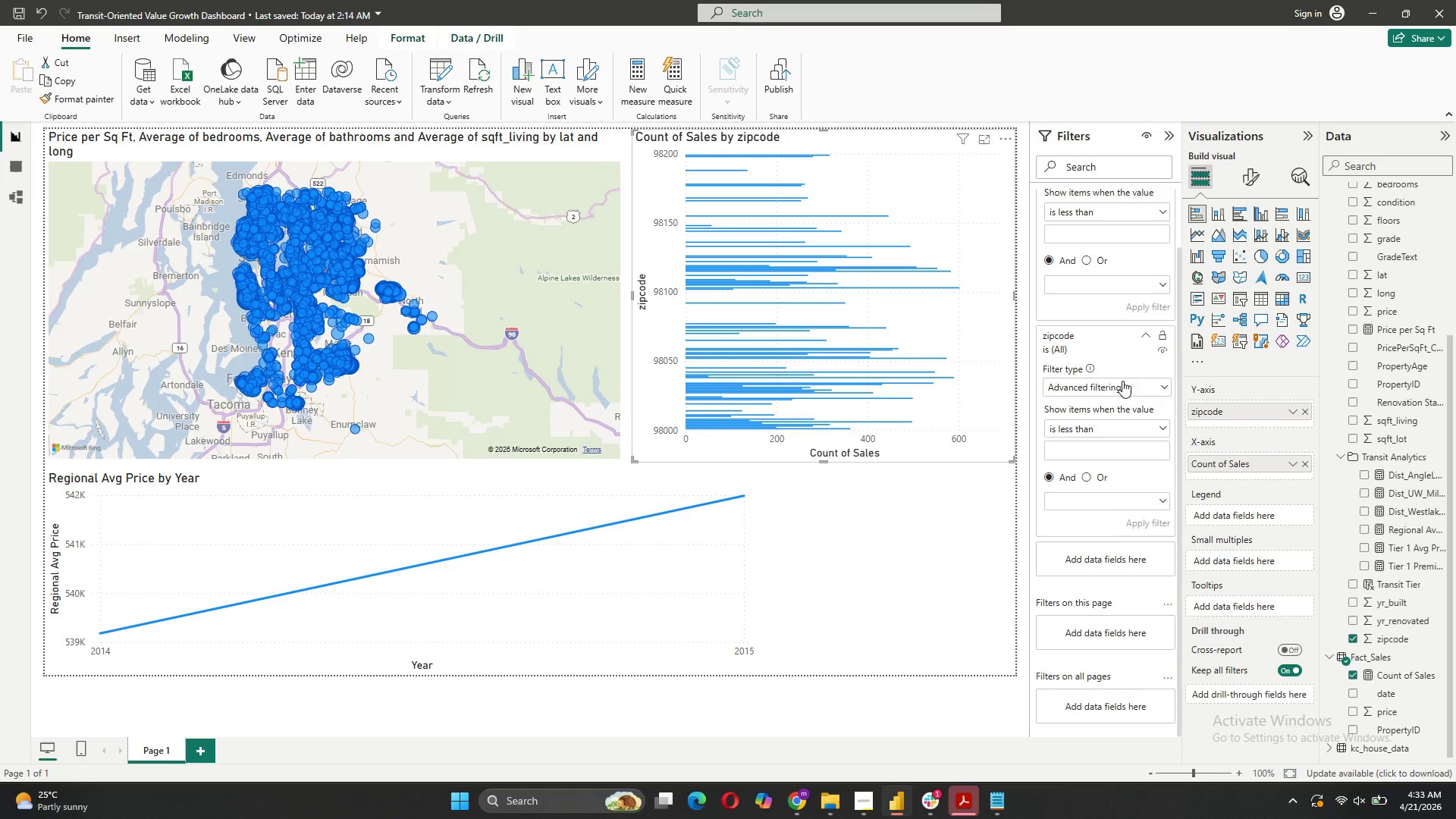 
left_click([1122, 381])
 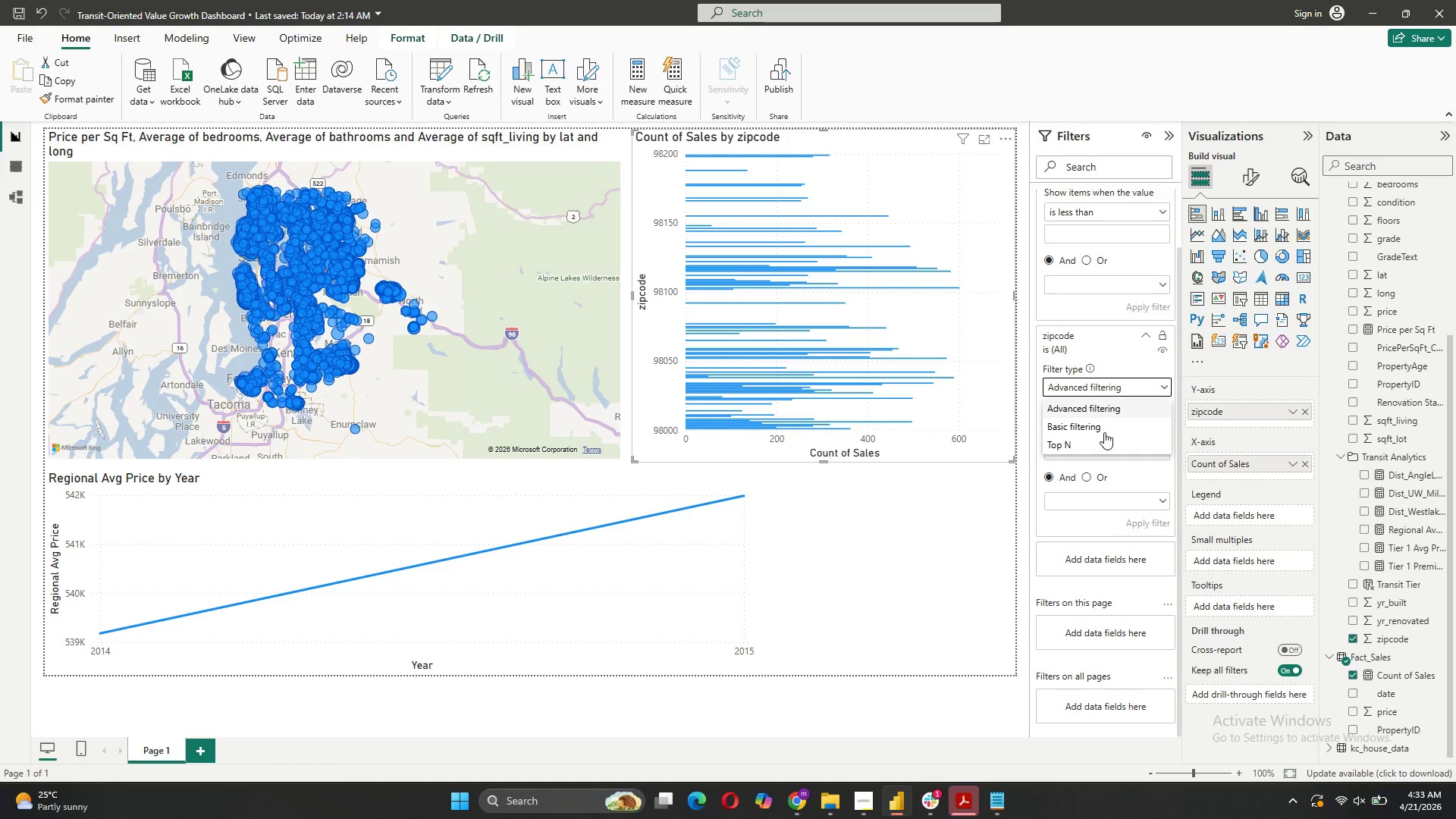 
left_click([1098, 441])
 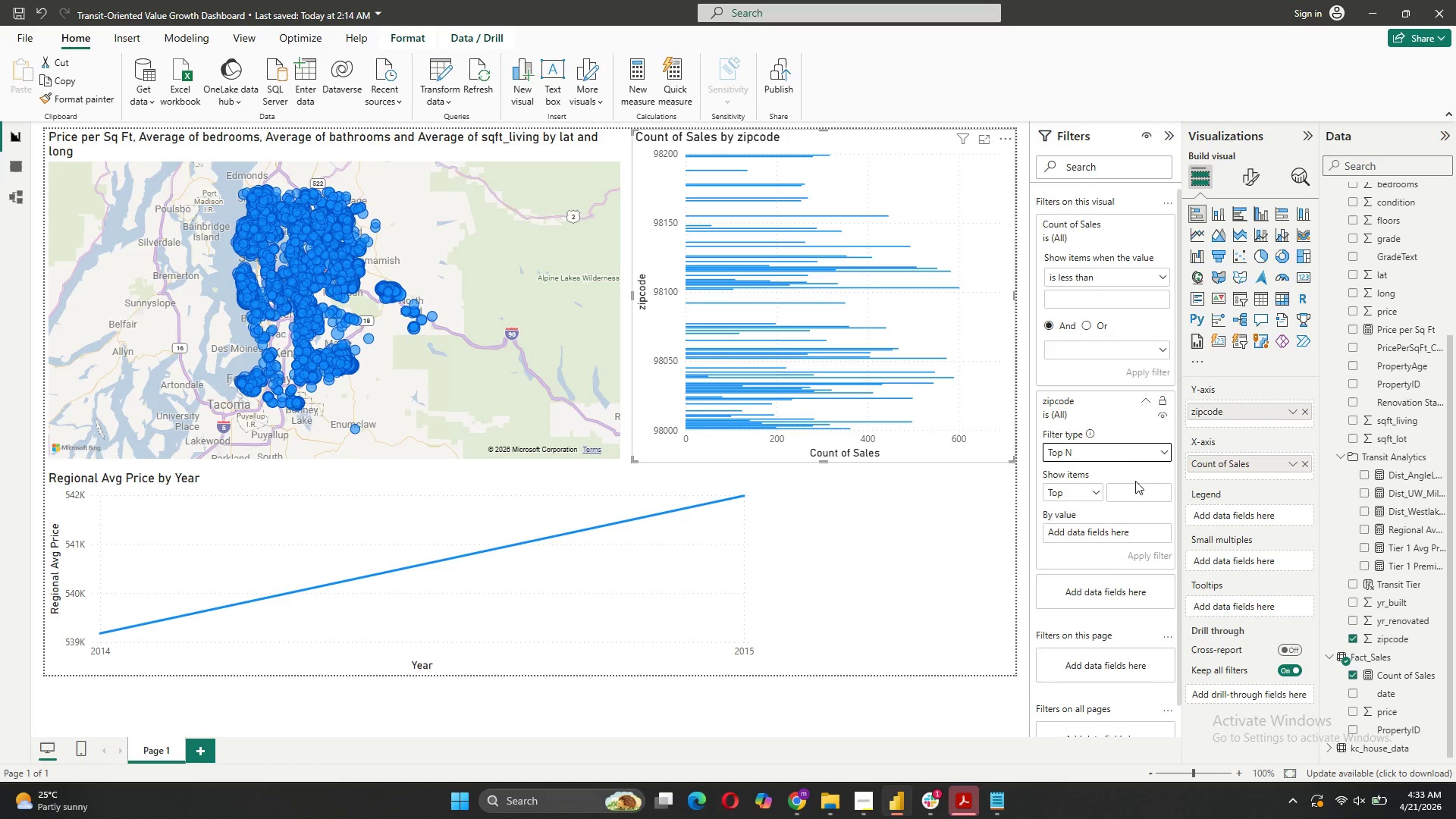 
left_click([1135, 489])
 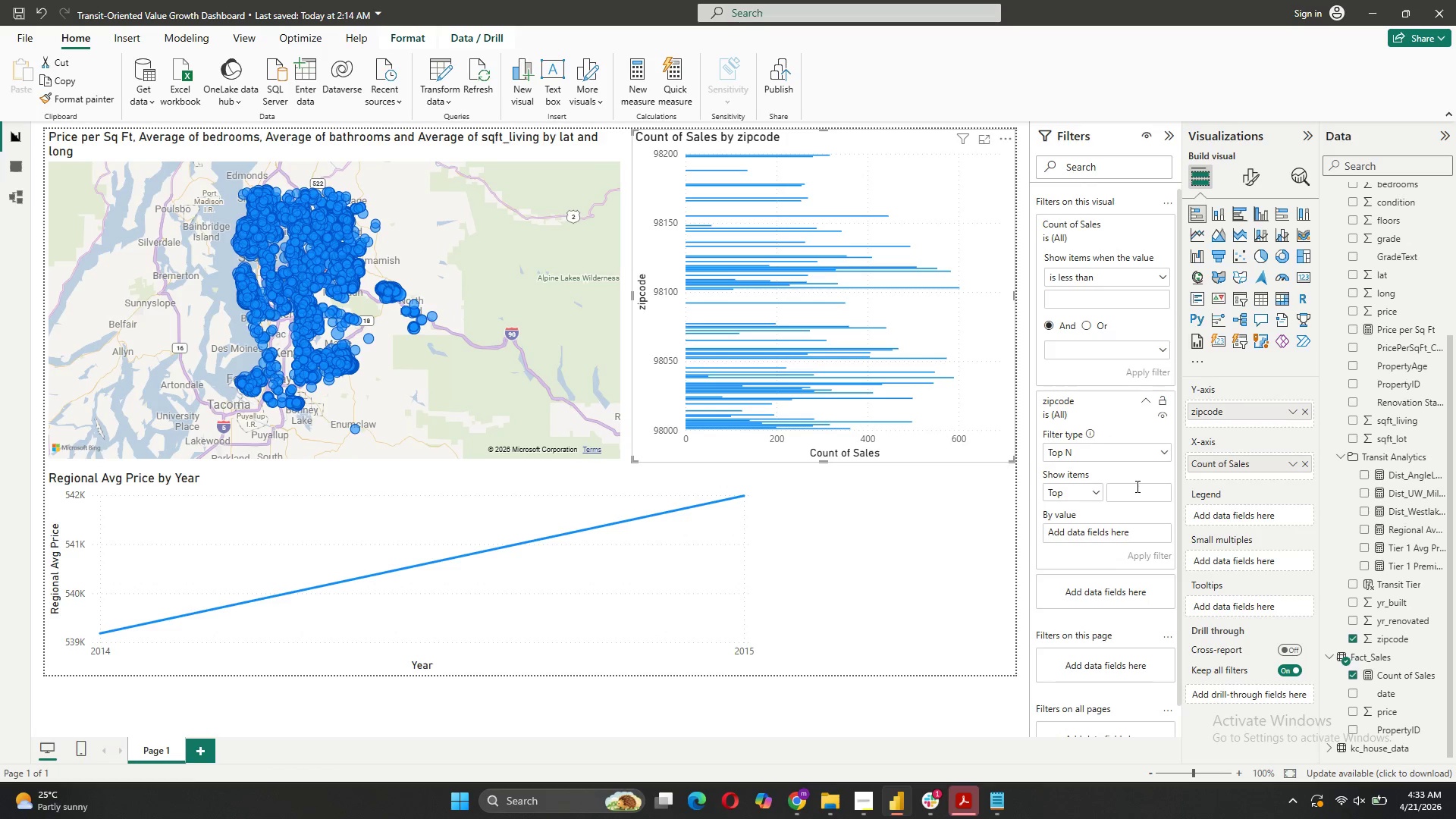 
type(10)
 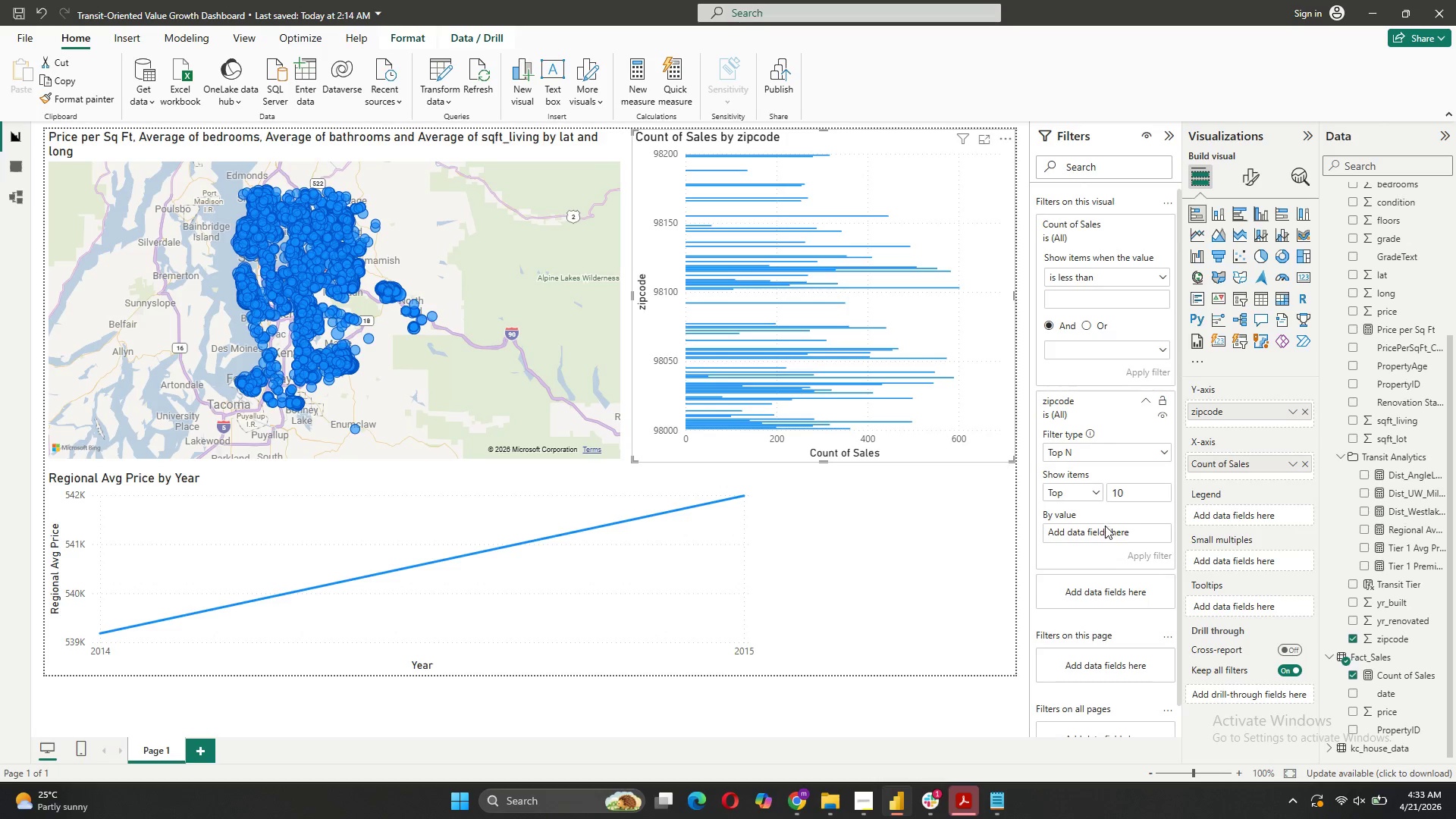 
left_click([1109, 532])
 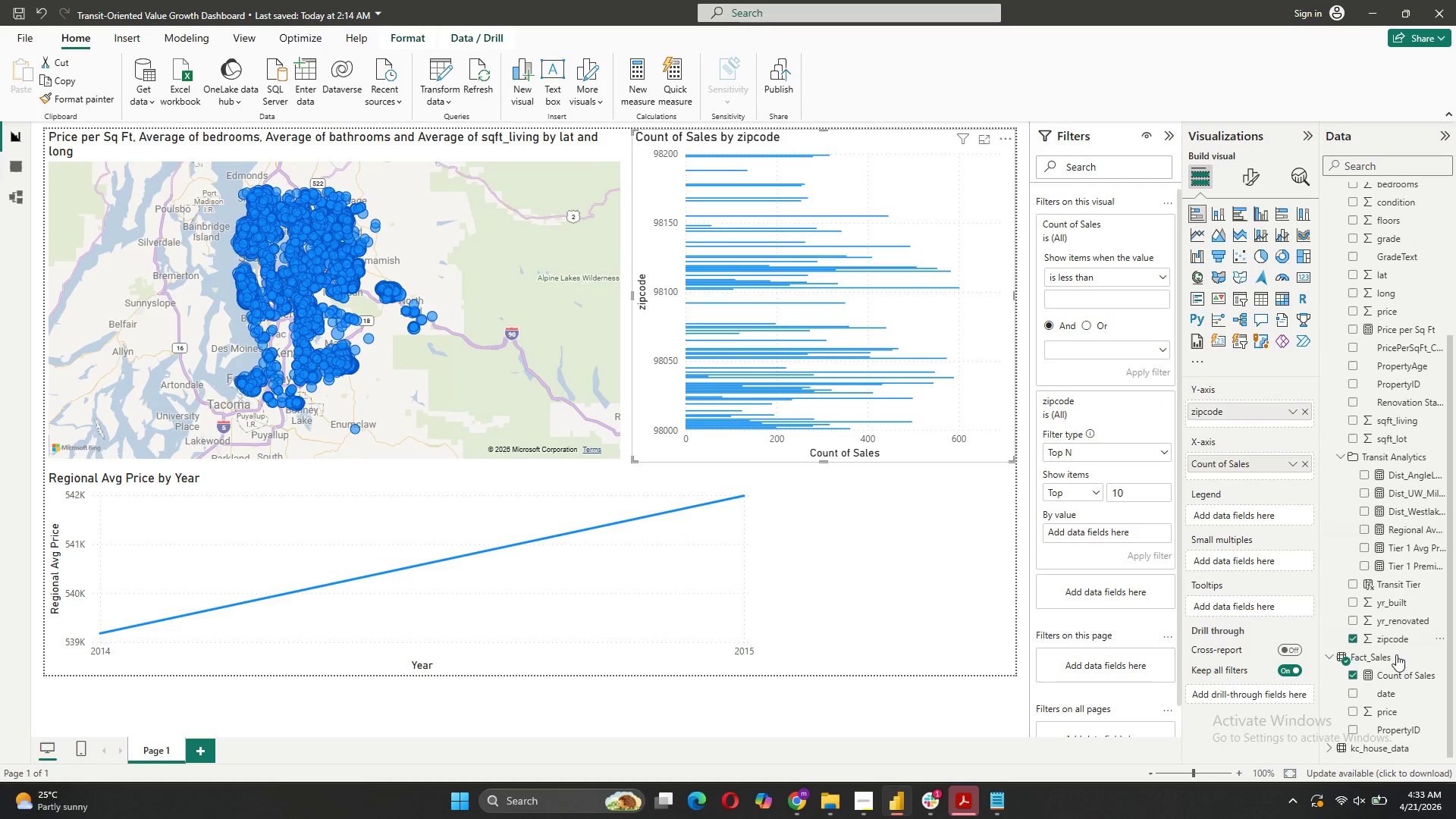 
mouse_move([1398, 692])
 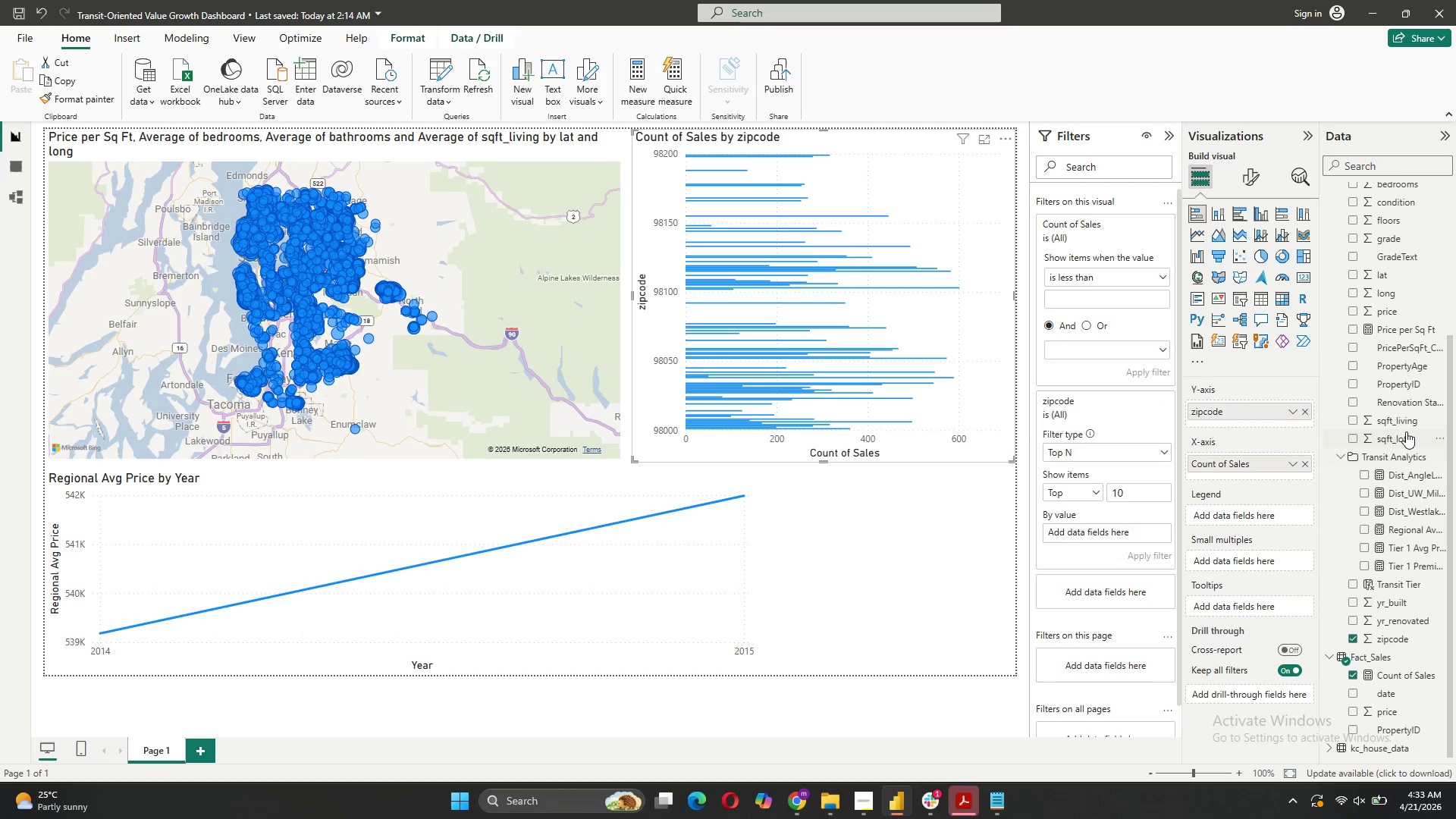 
scroll: coordinate [1403, 346], scroll_direction: up, amount: 6.0
 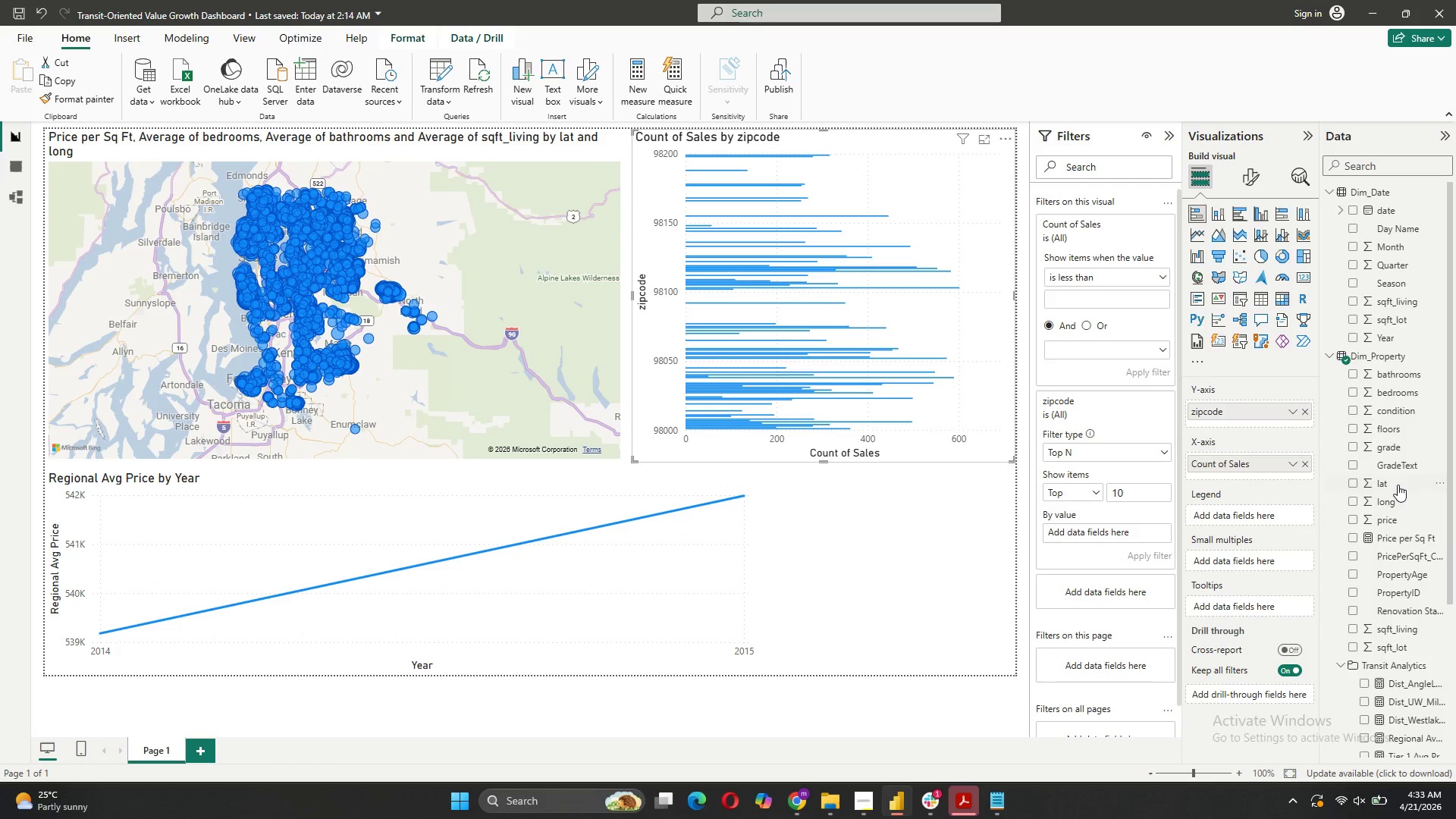 
scroll: coordinate [1398, 492], scroll_direction: down, amount: 10.0
 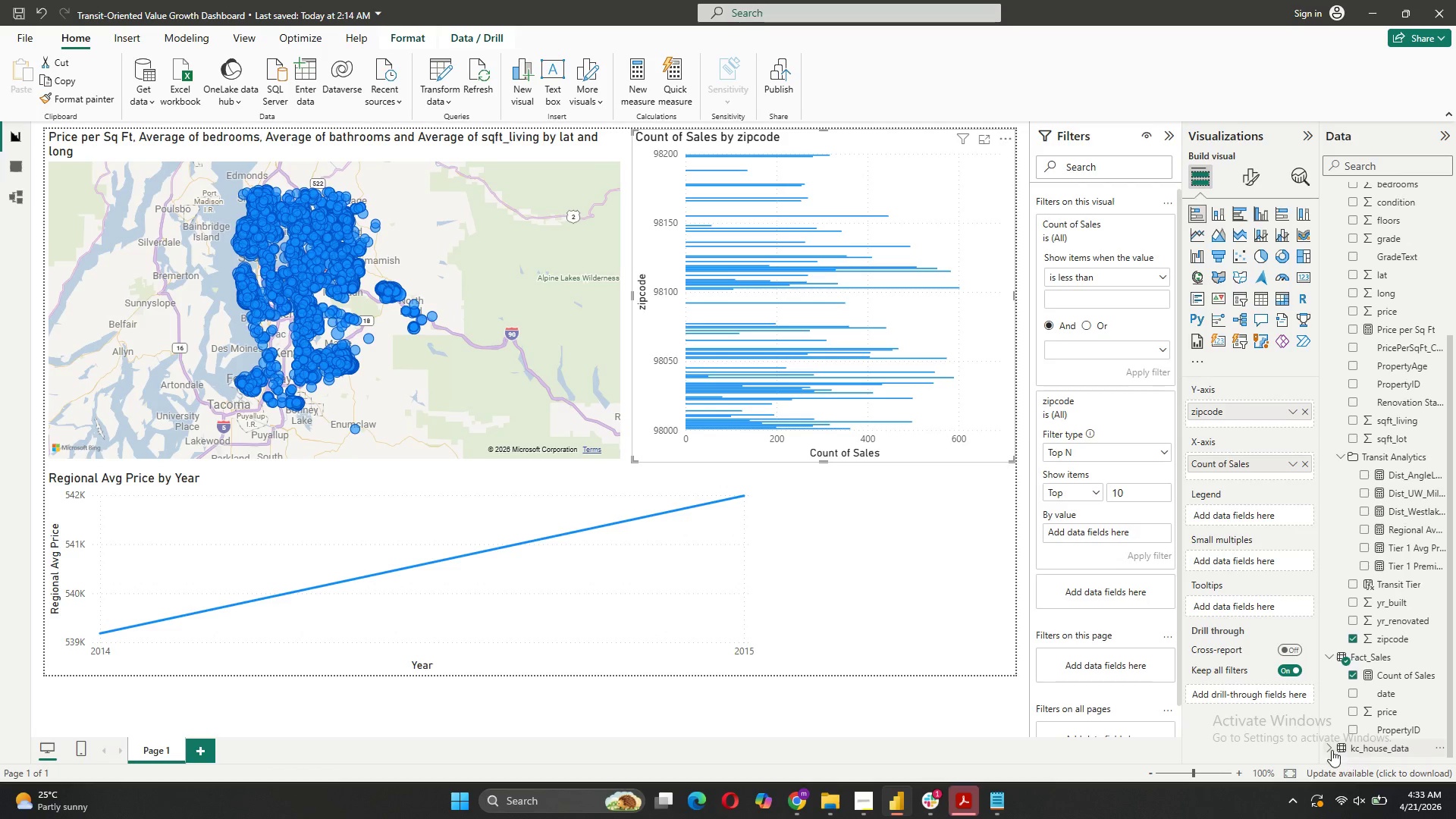 
left_click([1332, 750])
 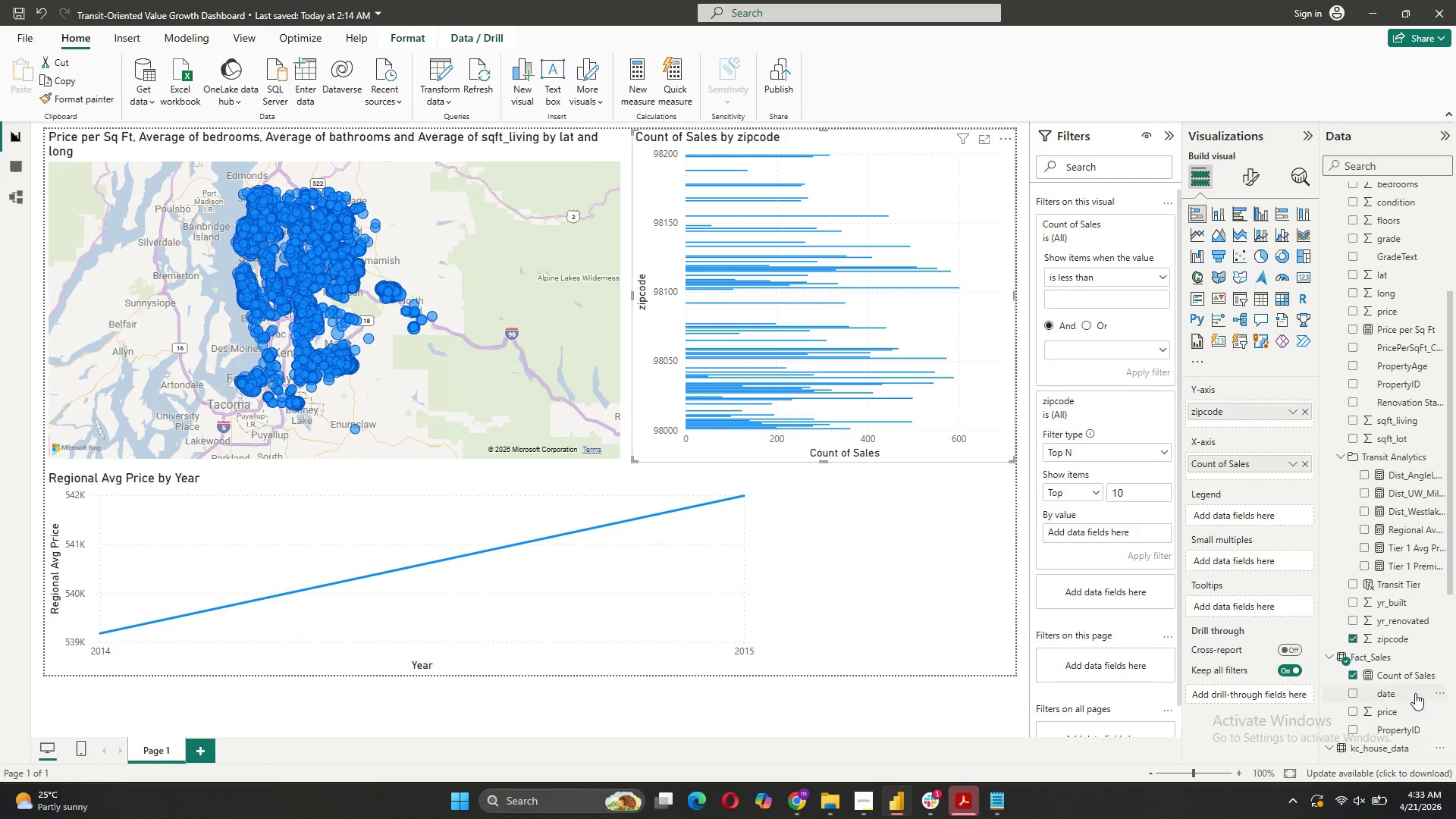 
scroll: coordinate [1397, 616], scroll_direction: down, amount: 8.0
 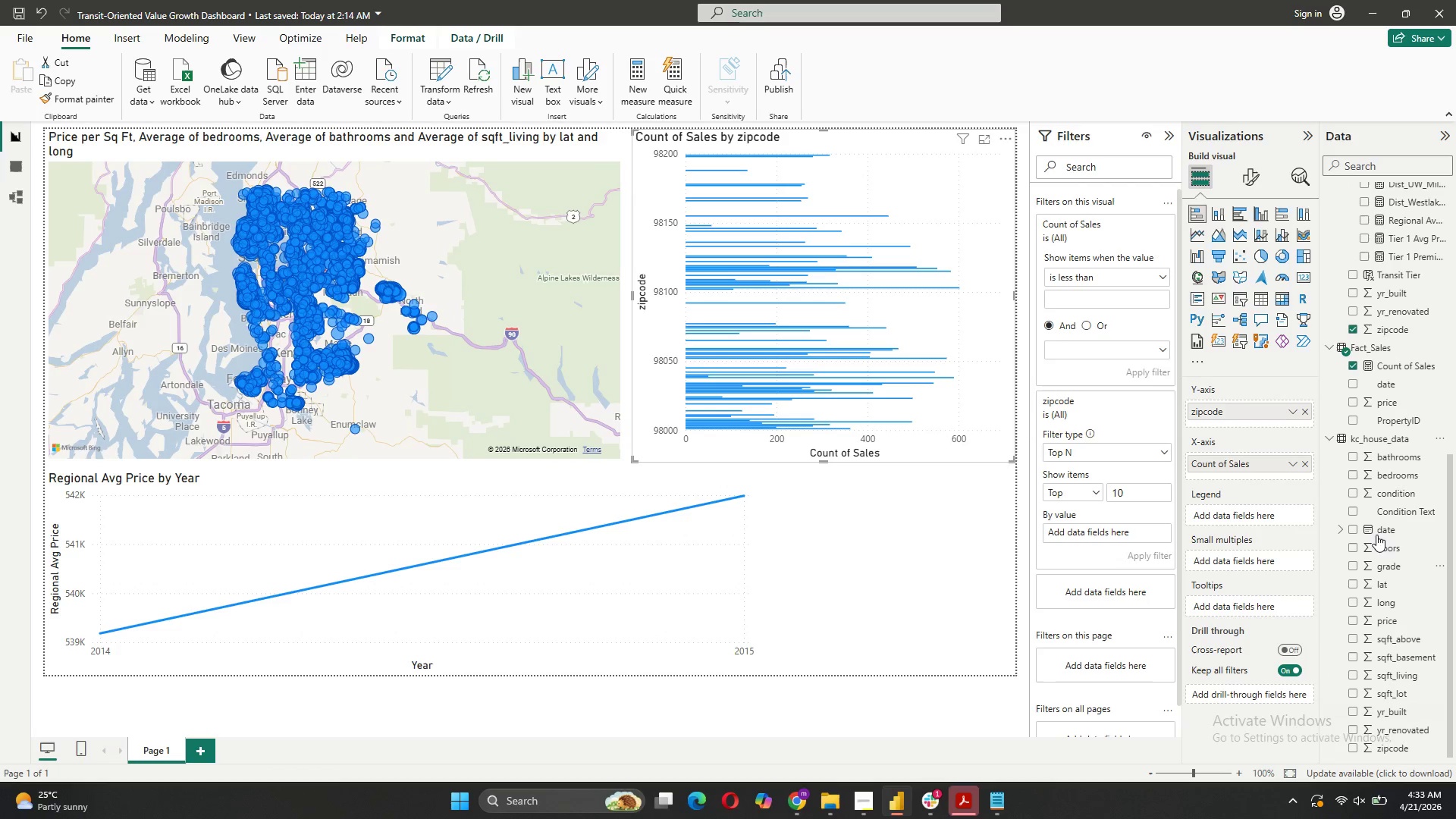 
scroll: coordinate [1373, 477], scroll_direction: up, amount: 1.0
 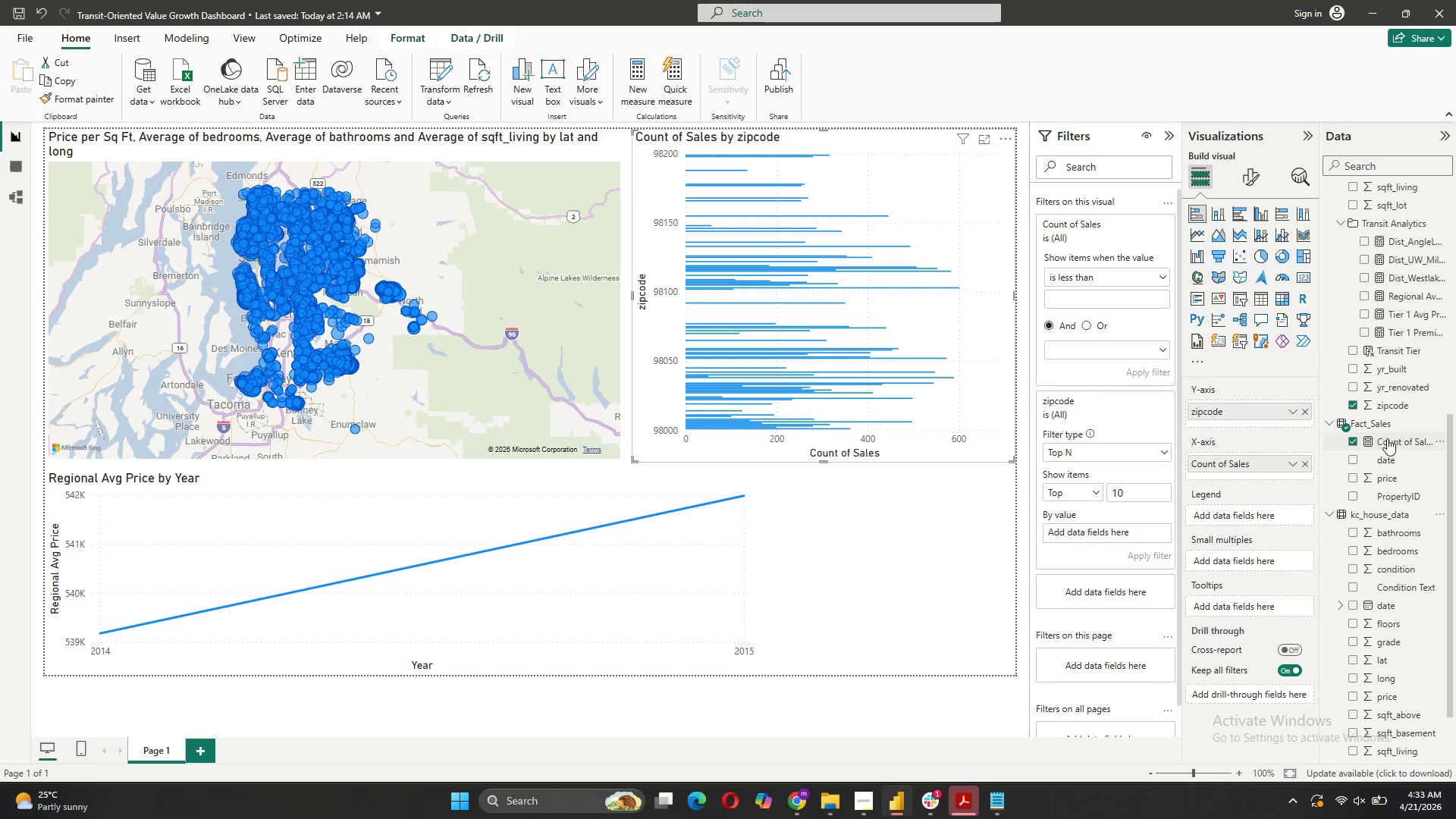 
left_click_drag(start_coordinate=[1387, 438], to_coordinate=[1100, 528])
 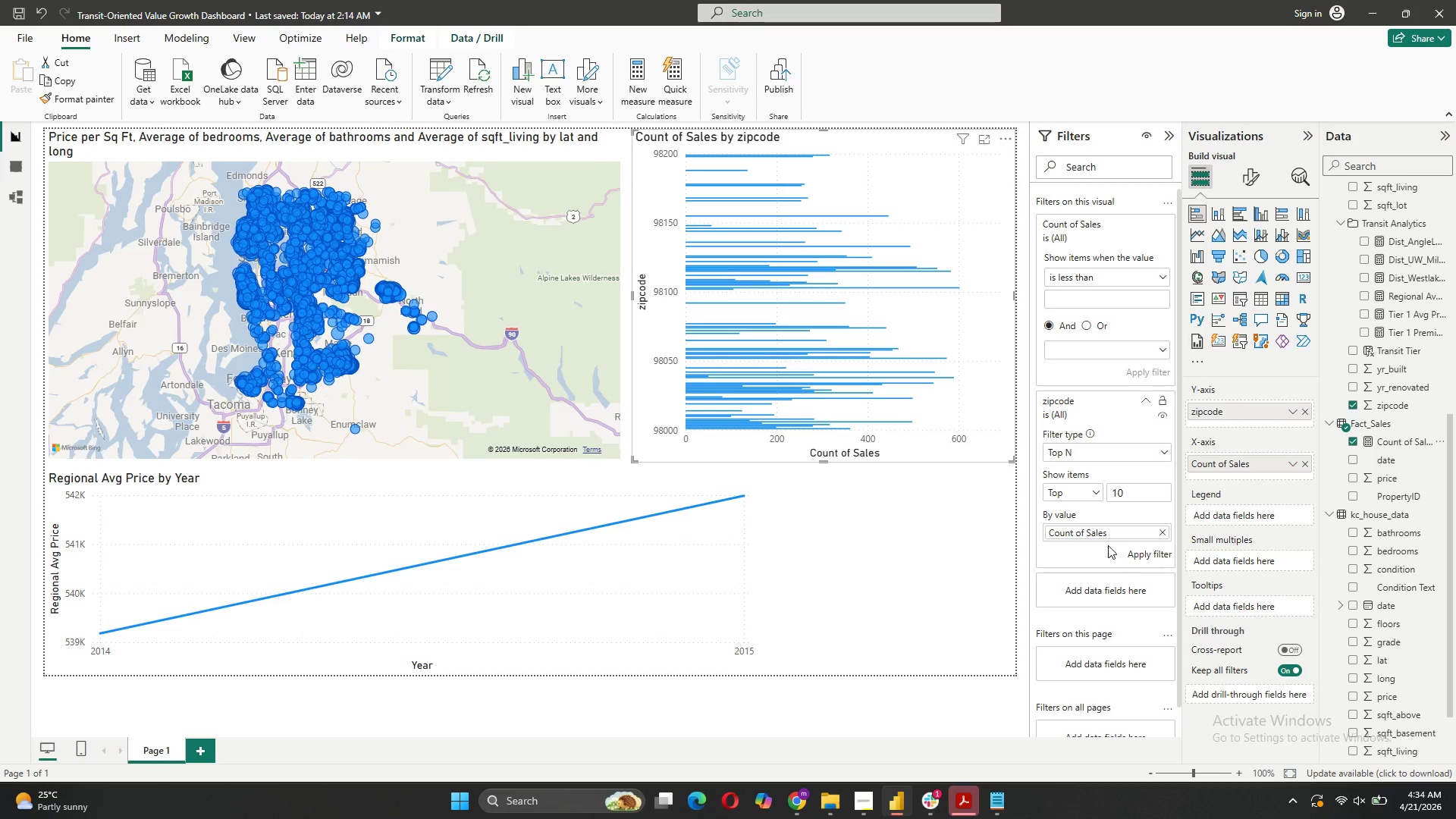 
left_click([1153, 555])
 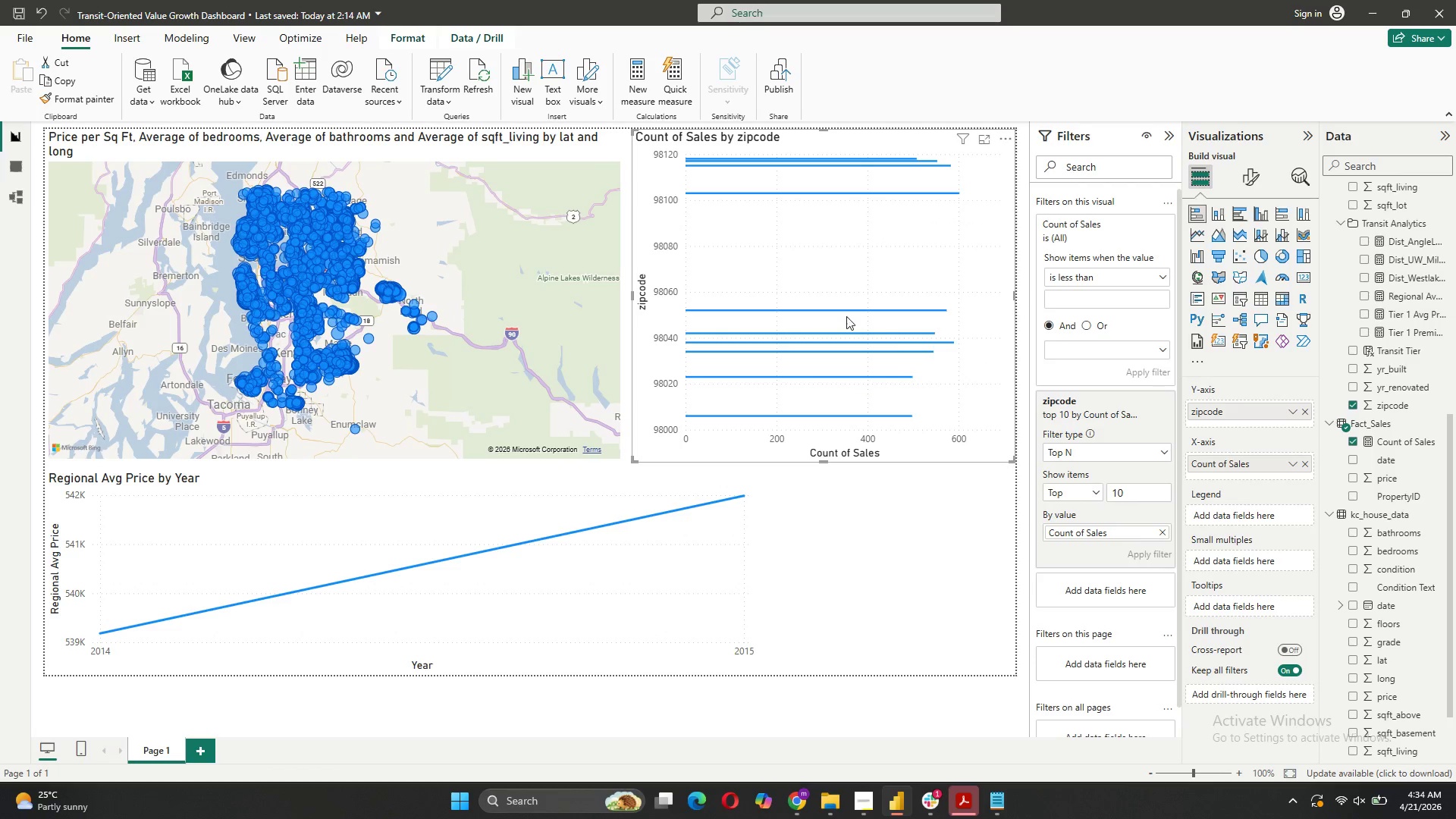 
wait(6.0)
 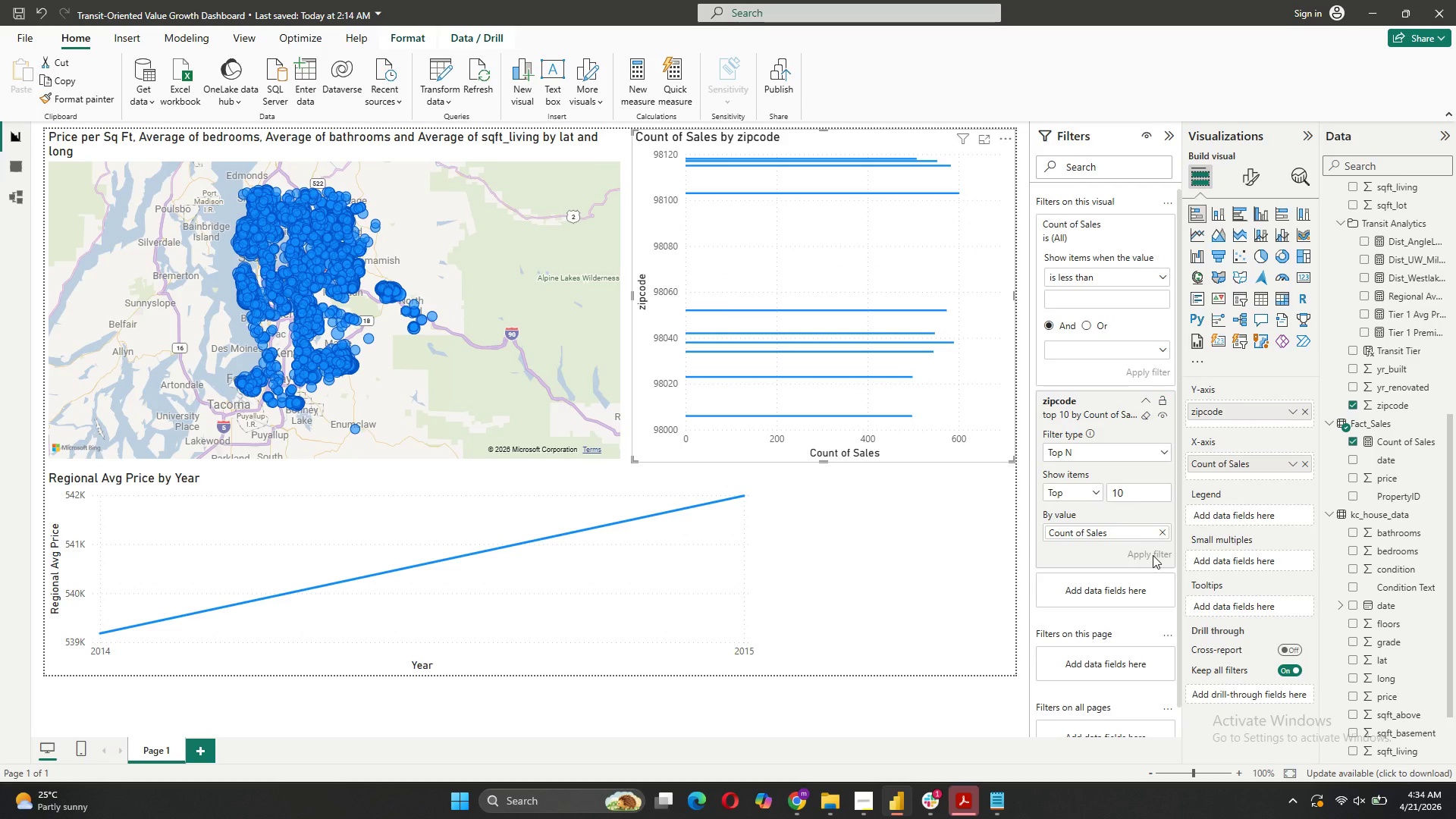 
scroll: coordinate [857, 348], scroll_direction: down, amount: 2.0
 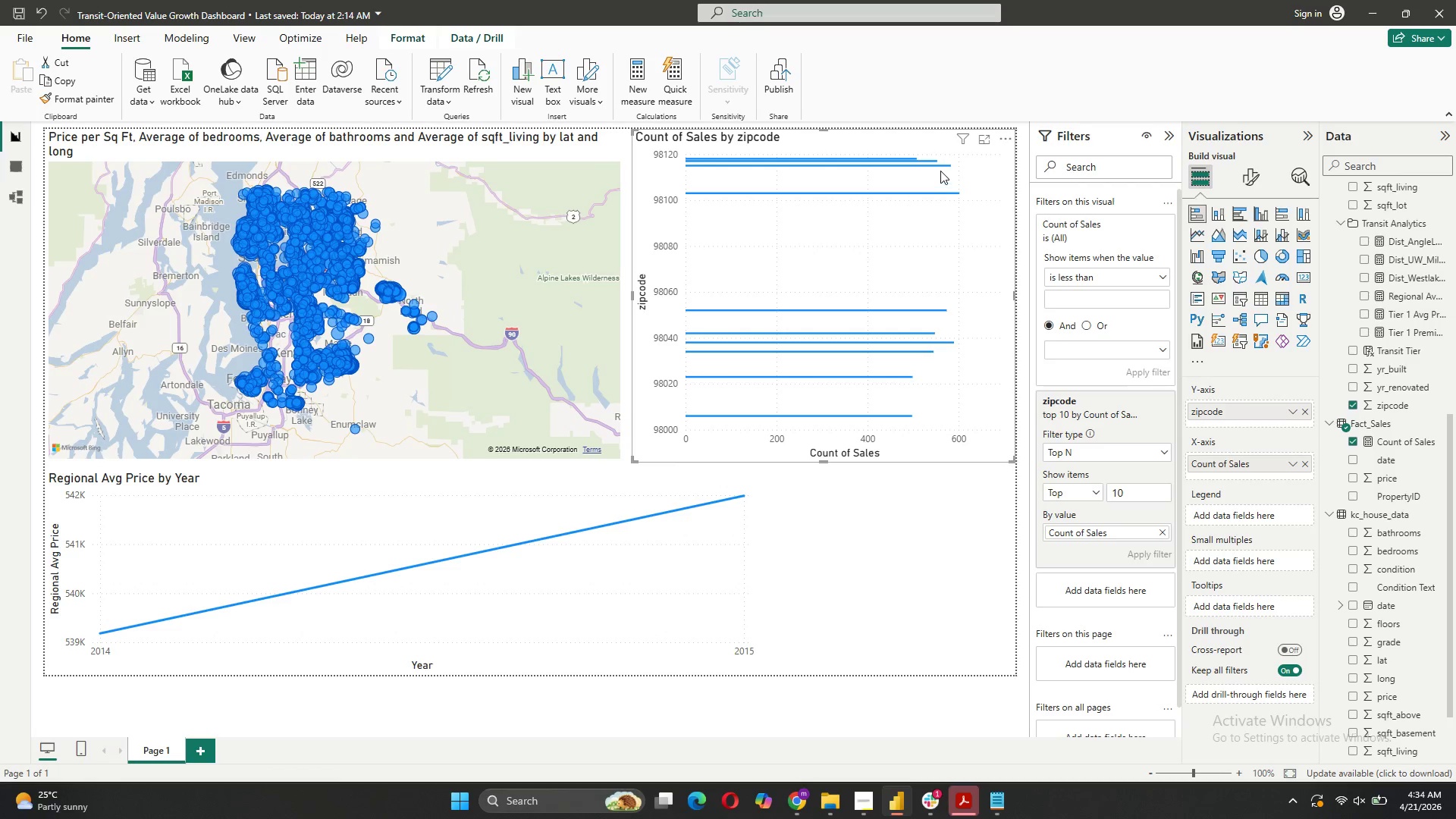 
wait(5.49)
 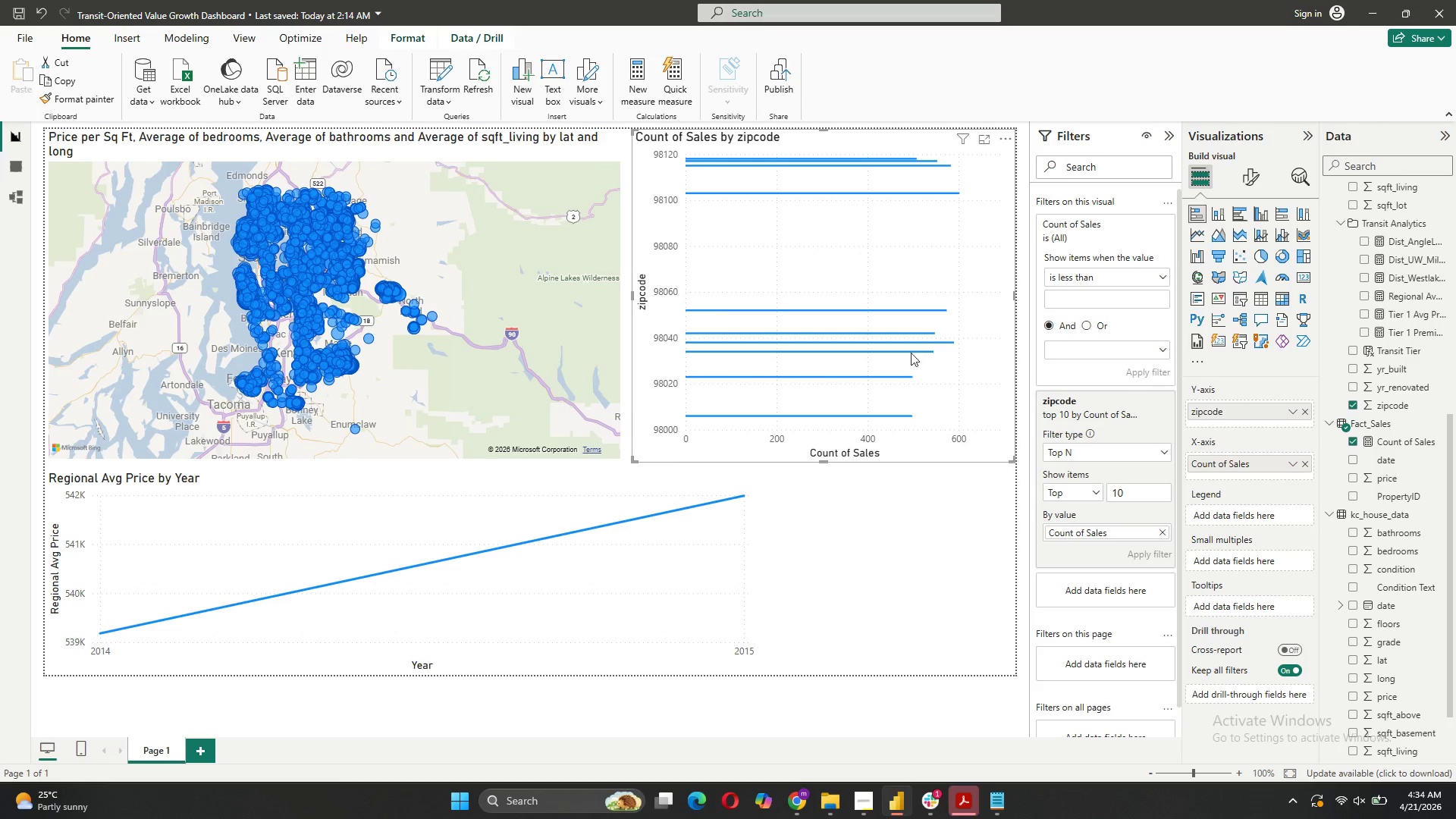 
scroll: coordinate [866, 276], scroll_direction: up, amount: 2.0
 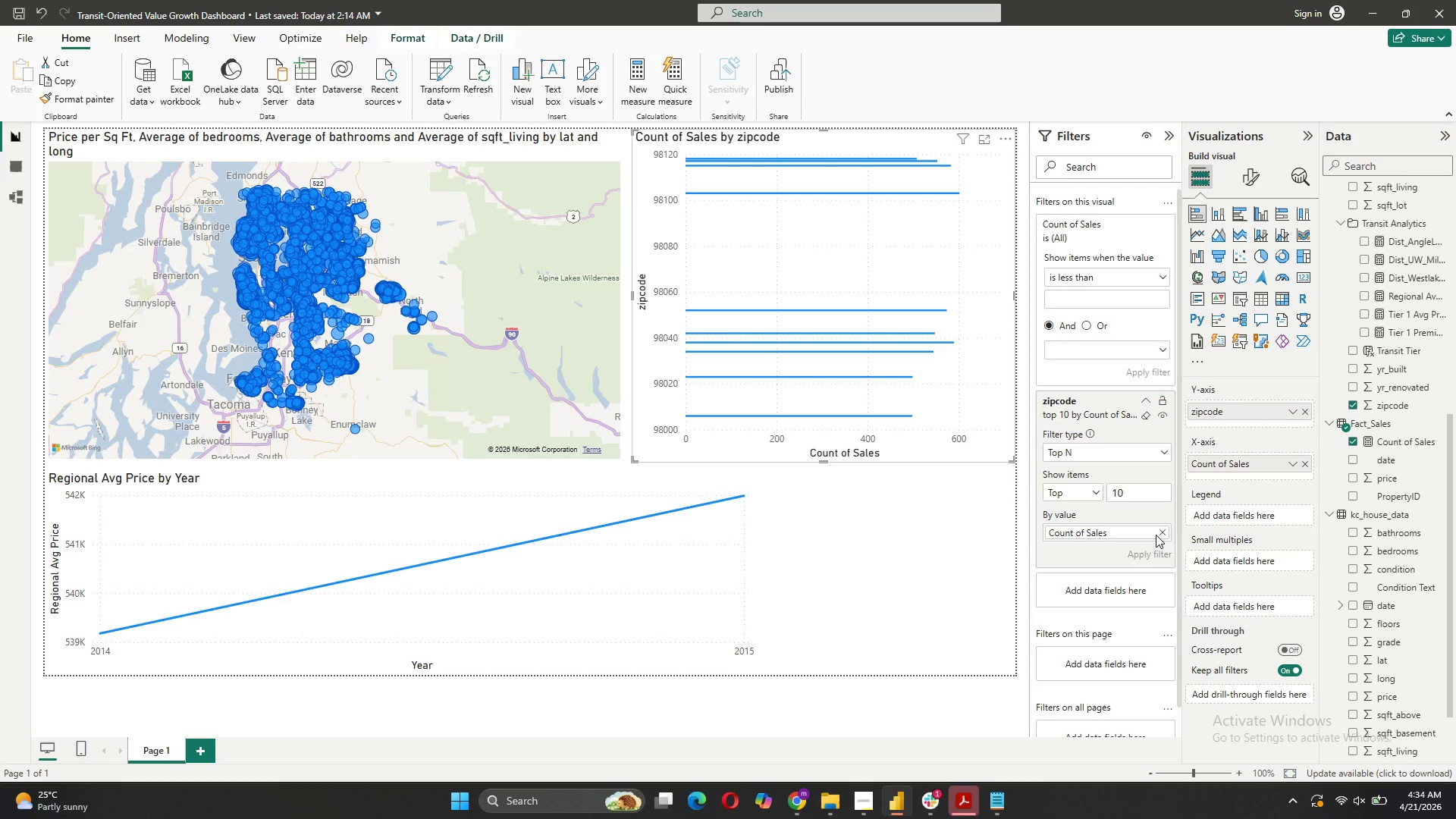 
scroll: coordinate [1415, 696], scroll_direction: down, amount: 8.0
 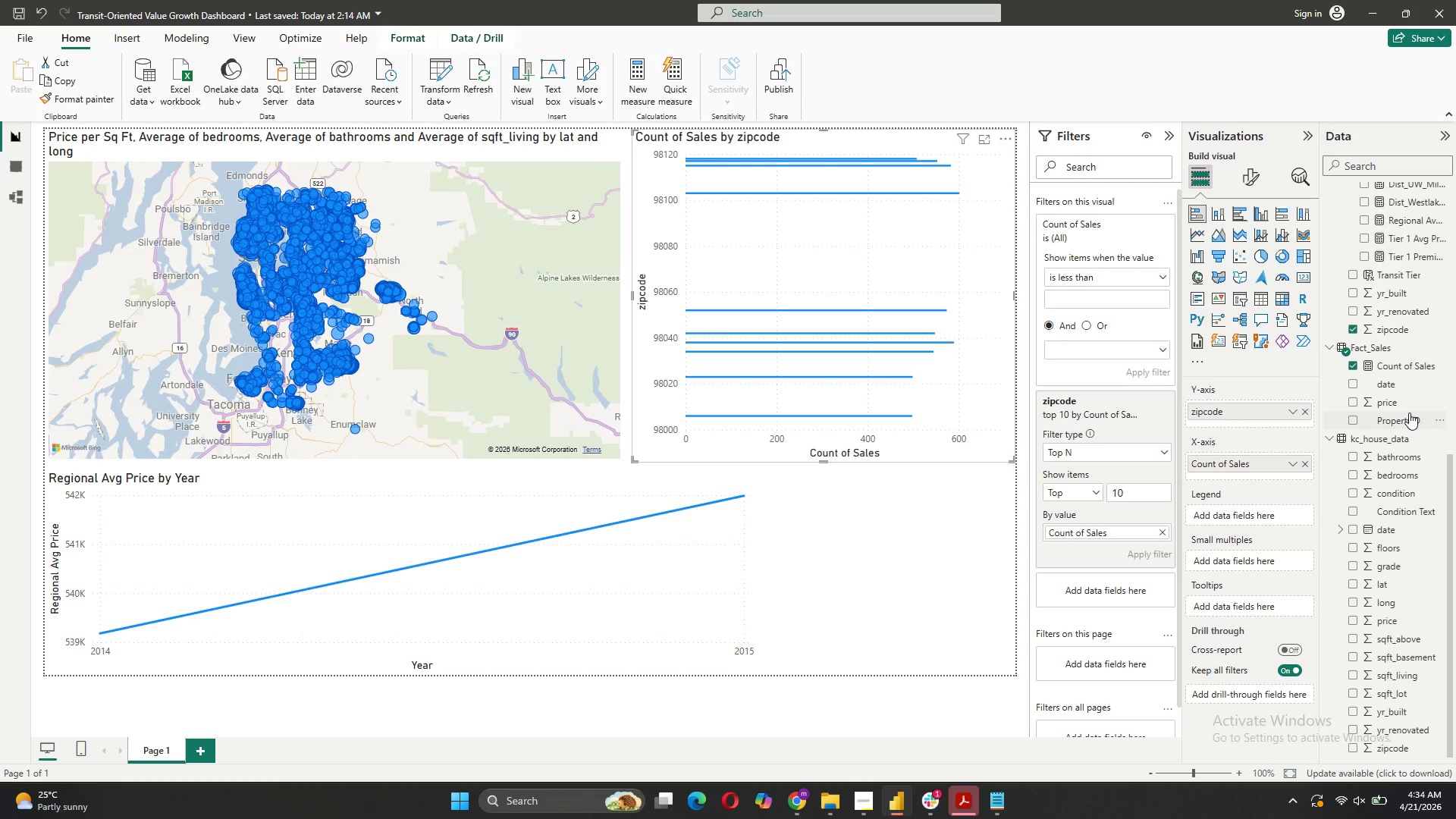 
scroll: coordinate [1409, 413], scroll_direction: up, amount: 3.0
 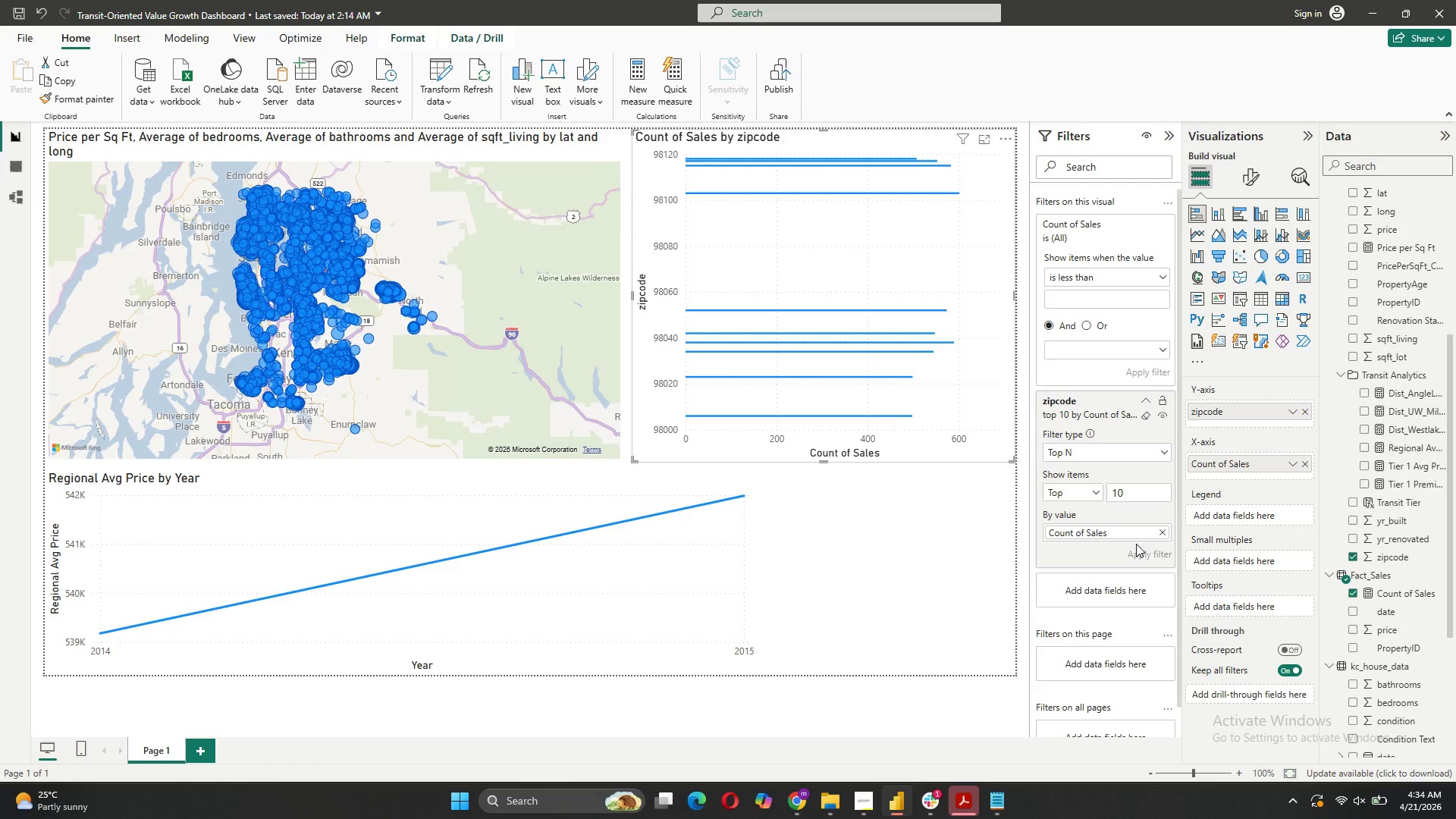 
left_click([1157, 533])
 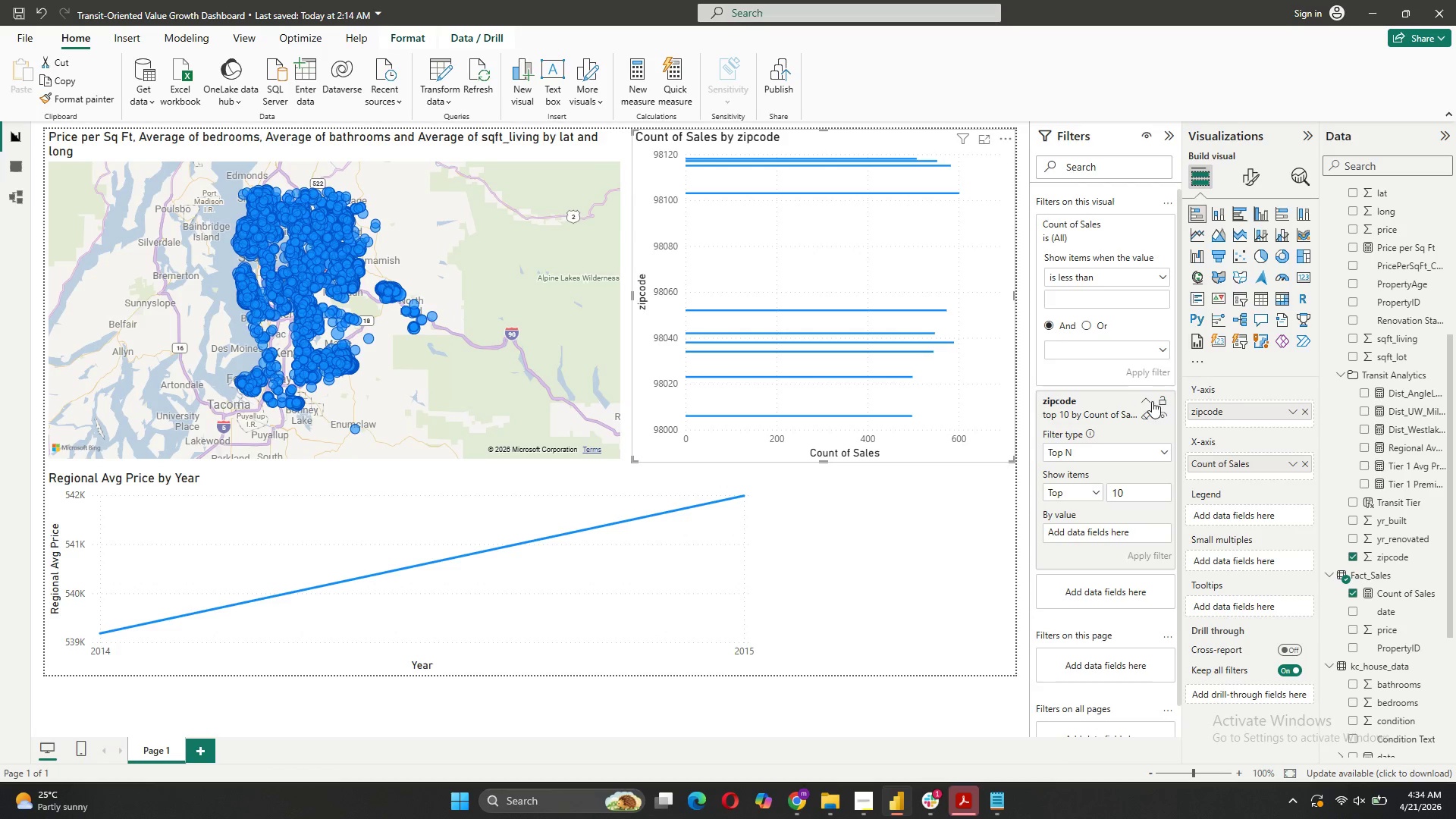 
left_click([1152, 401])
 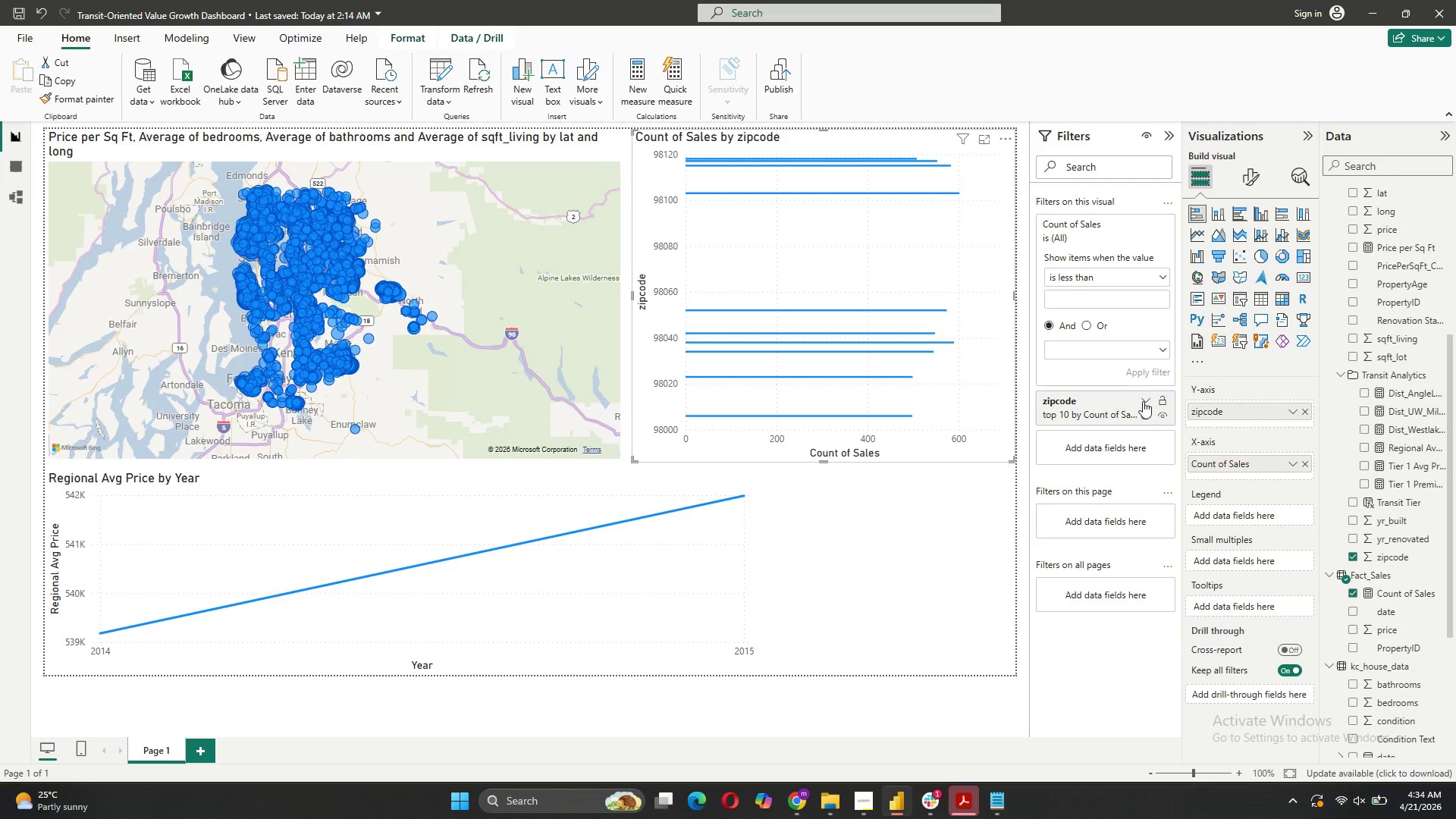 
left_click([1137, 401])
 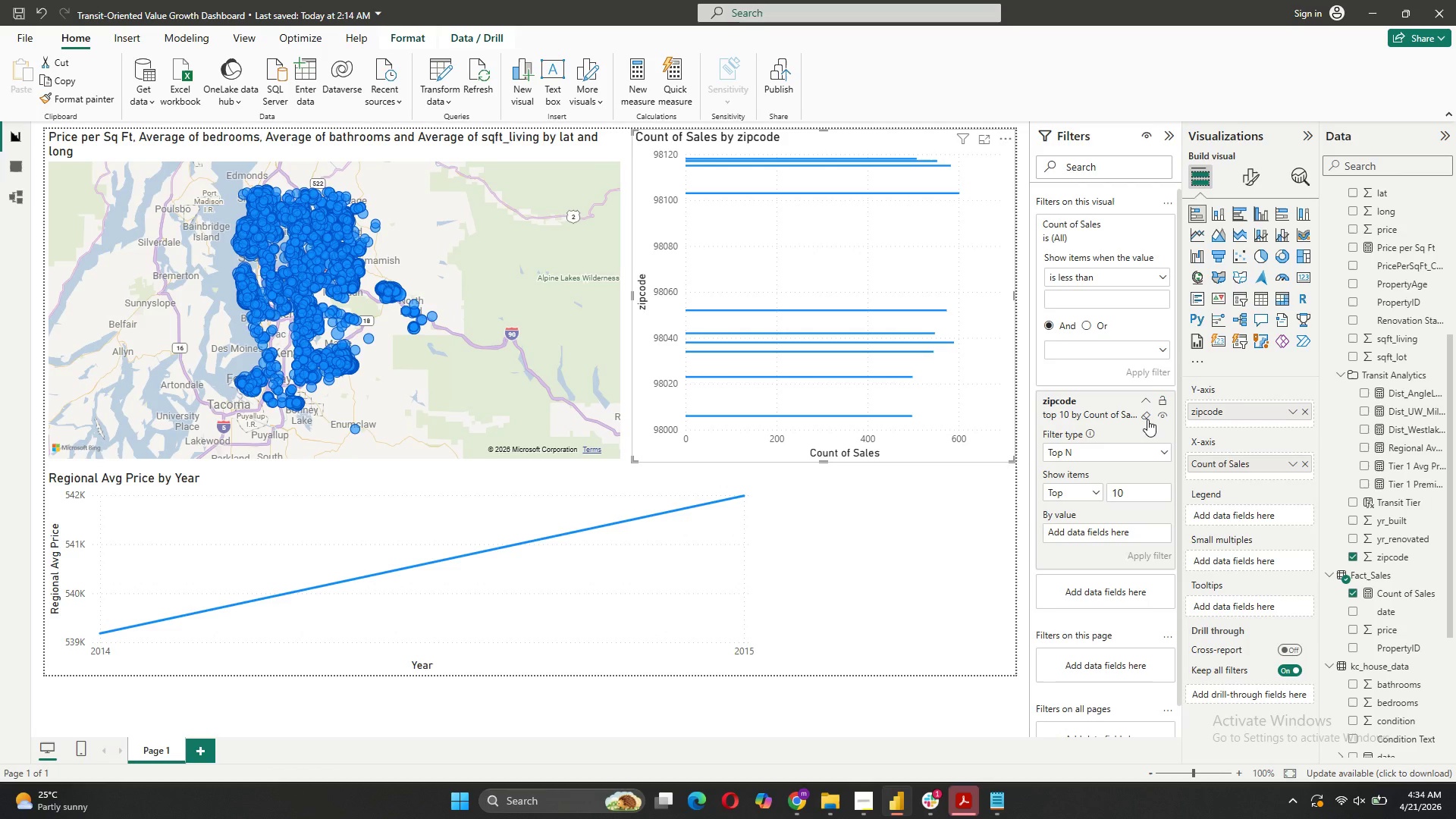 
left_click([1147, 419])
 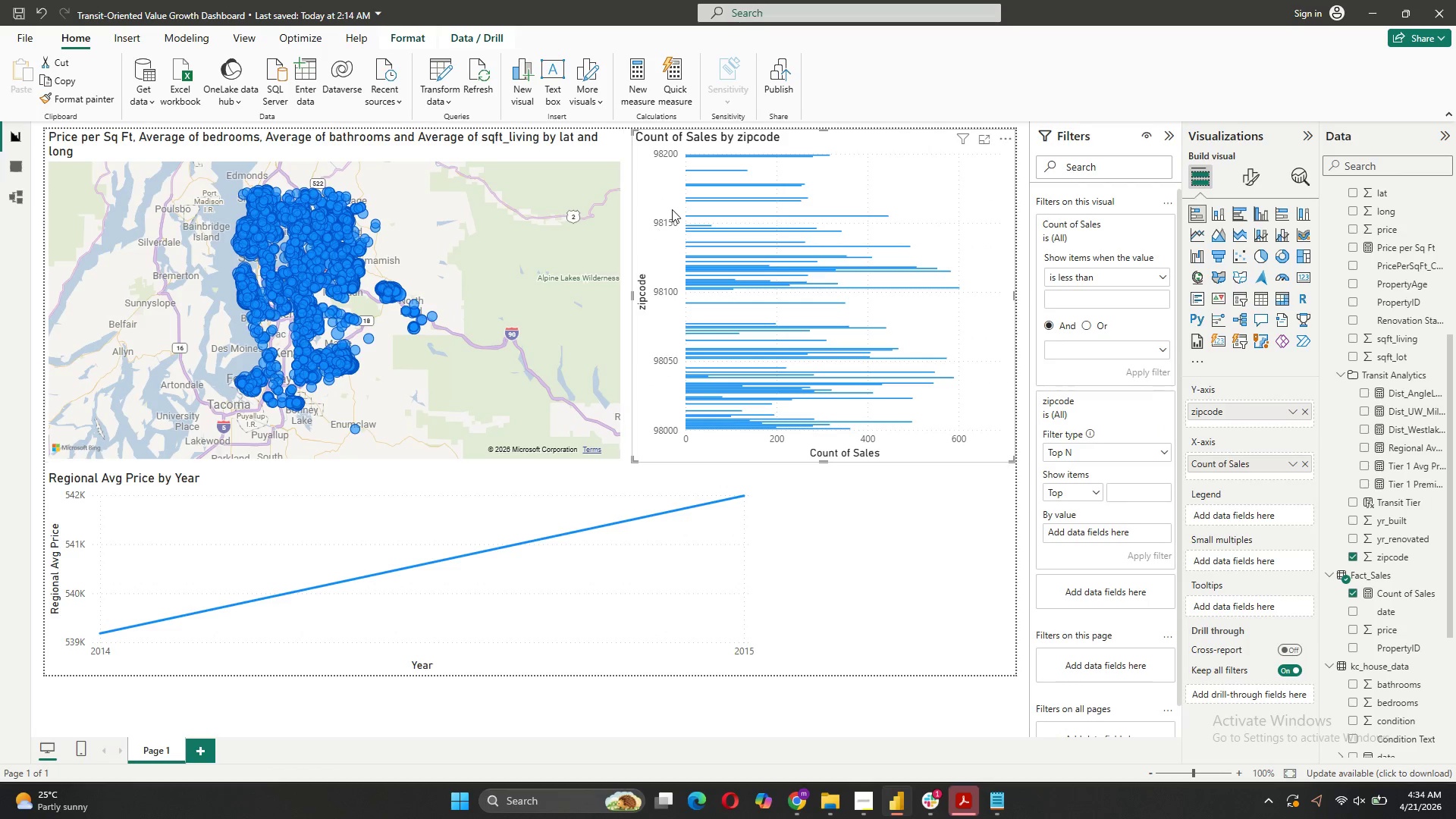 
wait(9.19)
 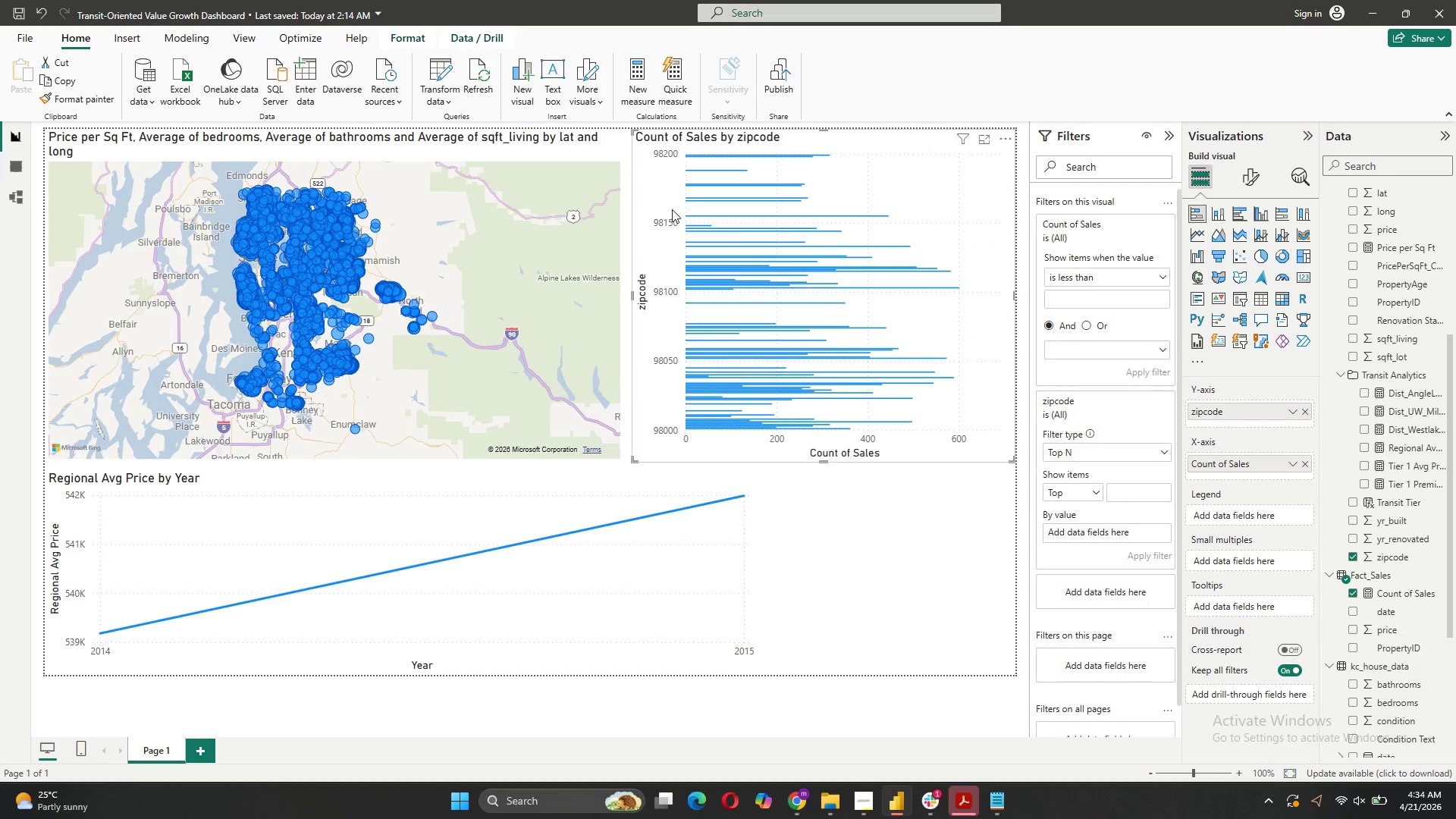 
left_click([751, 554])
 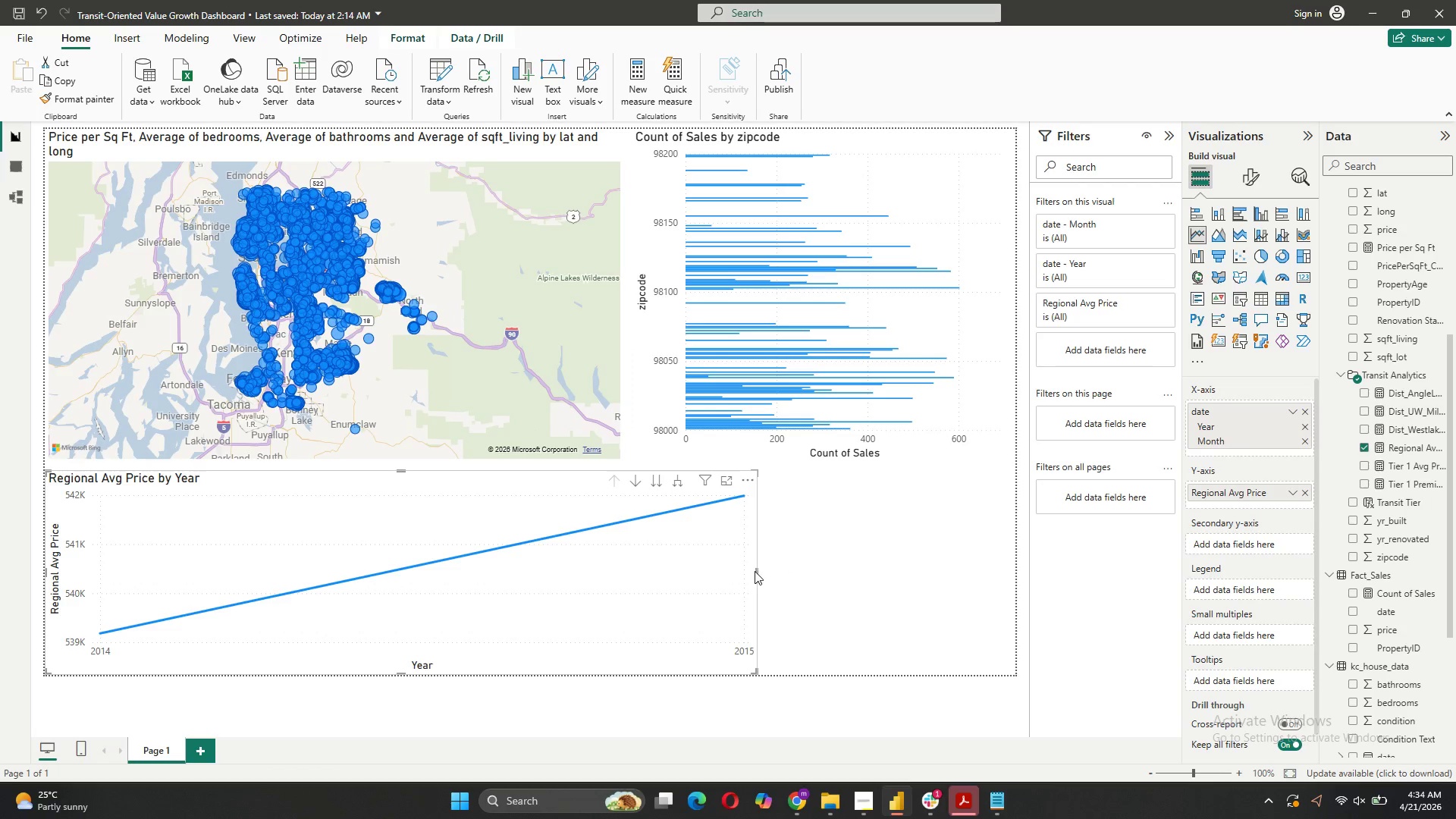 
left_click_drag(start_coordinate=[757, 571], to_coordinate=[619, 571])
 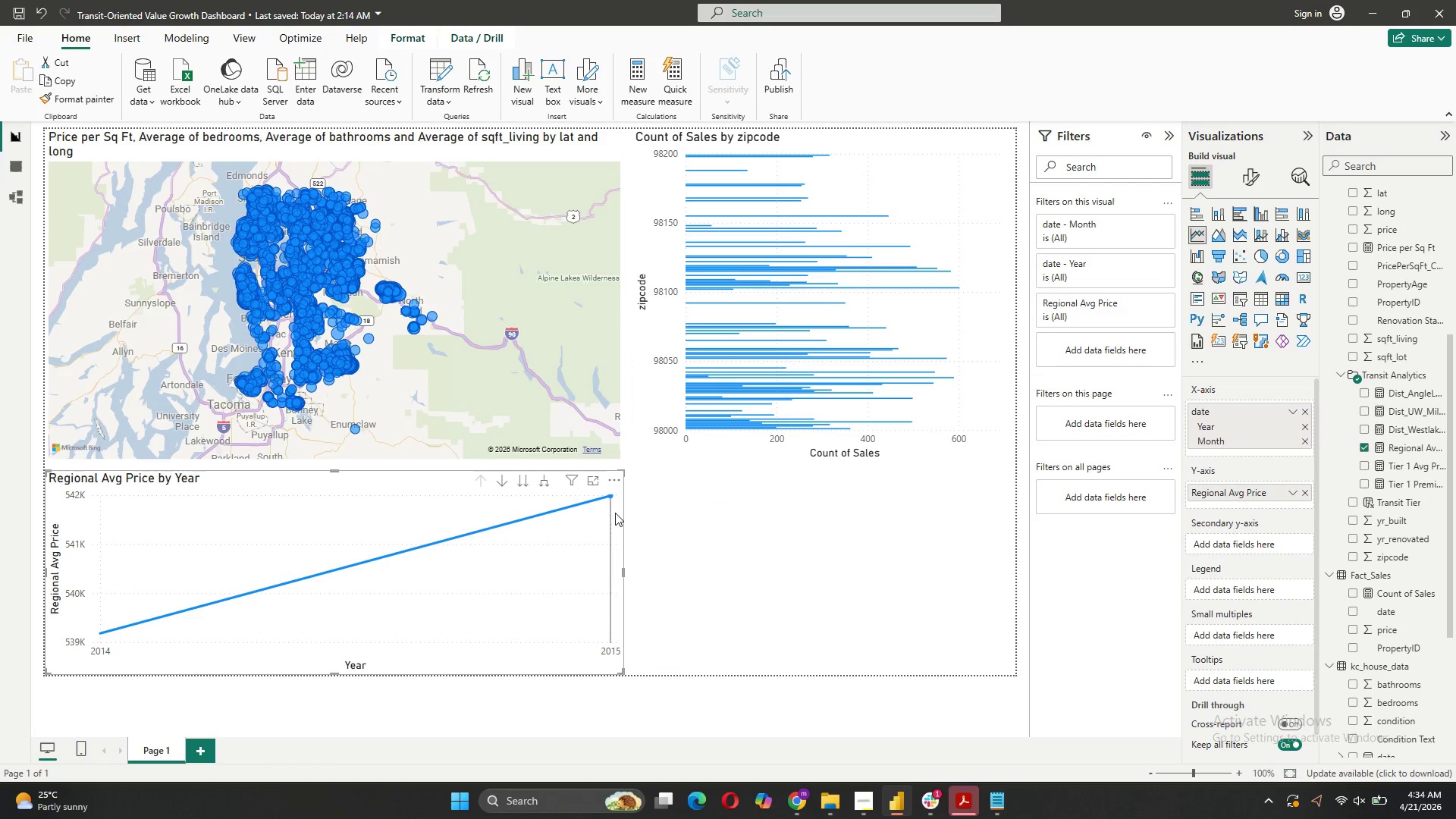 
mouse_move([592, 500])
 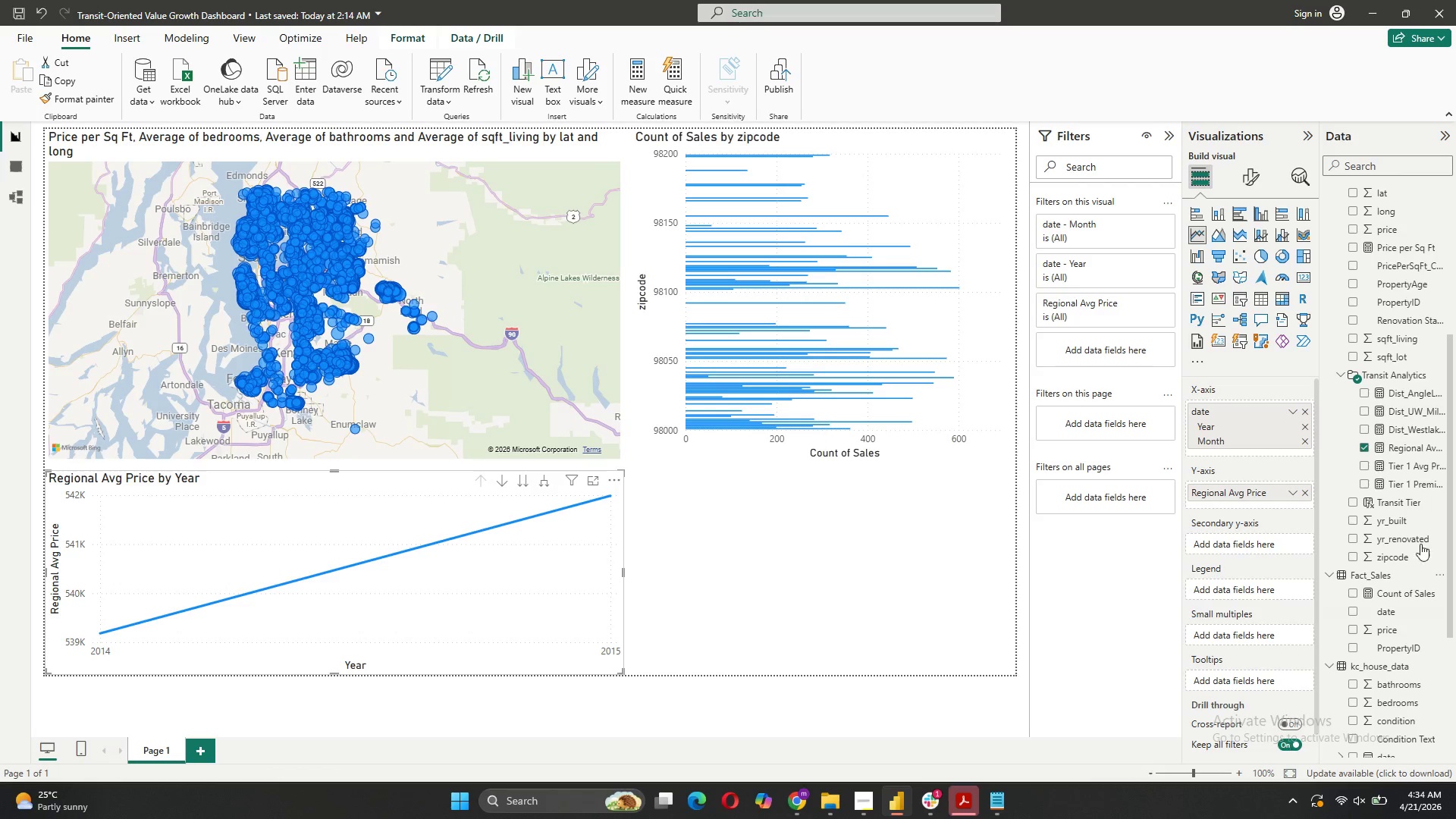 
left_click([884, 585])
 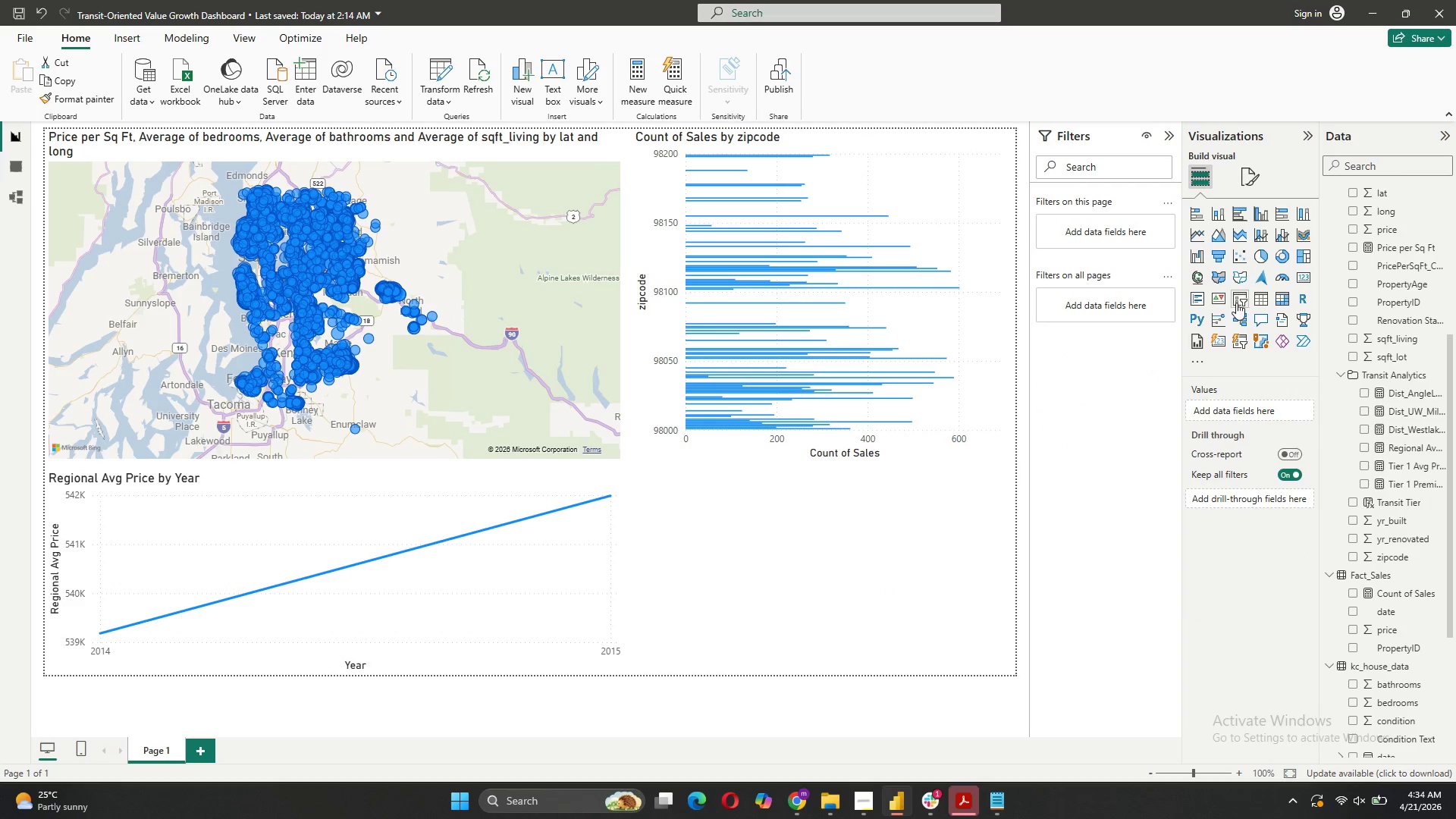 
left_click([1236, 303])
 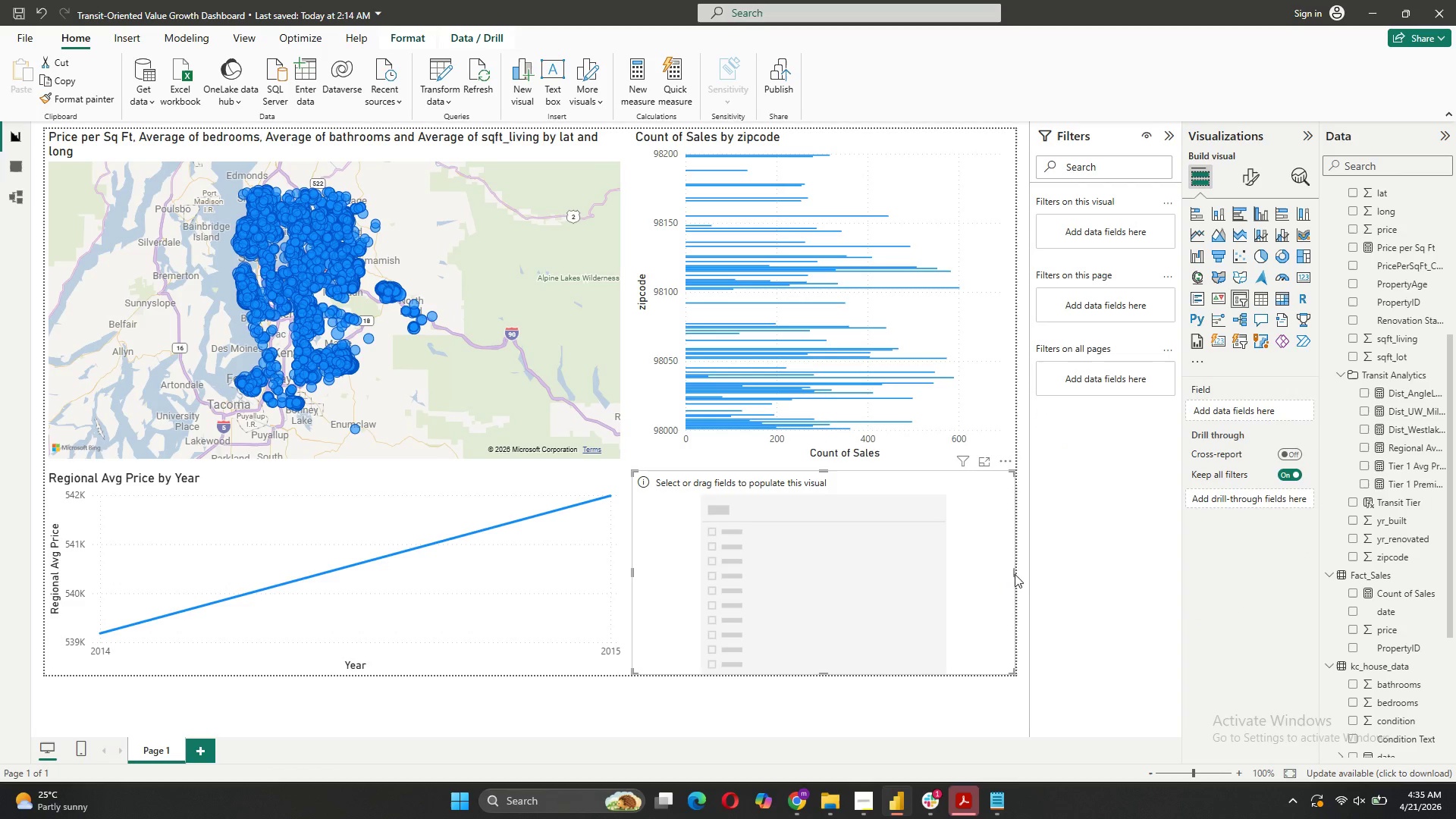 
left_click_drag(start_coordinate=[1015, 574], to_coordinate=[761, 576])
 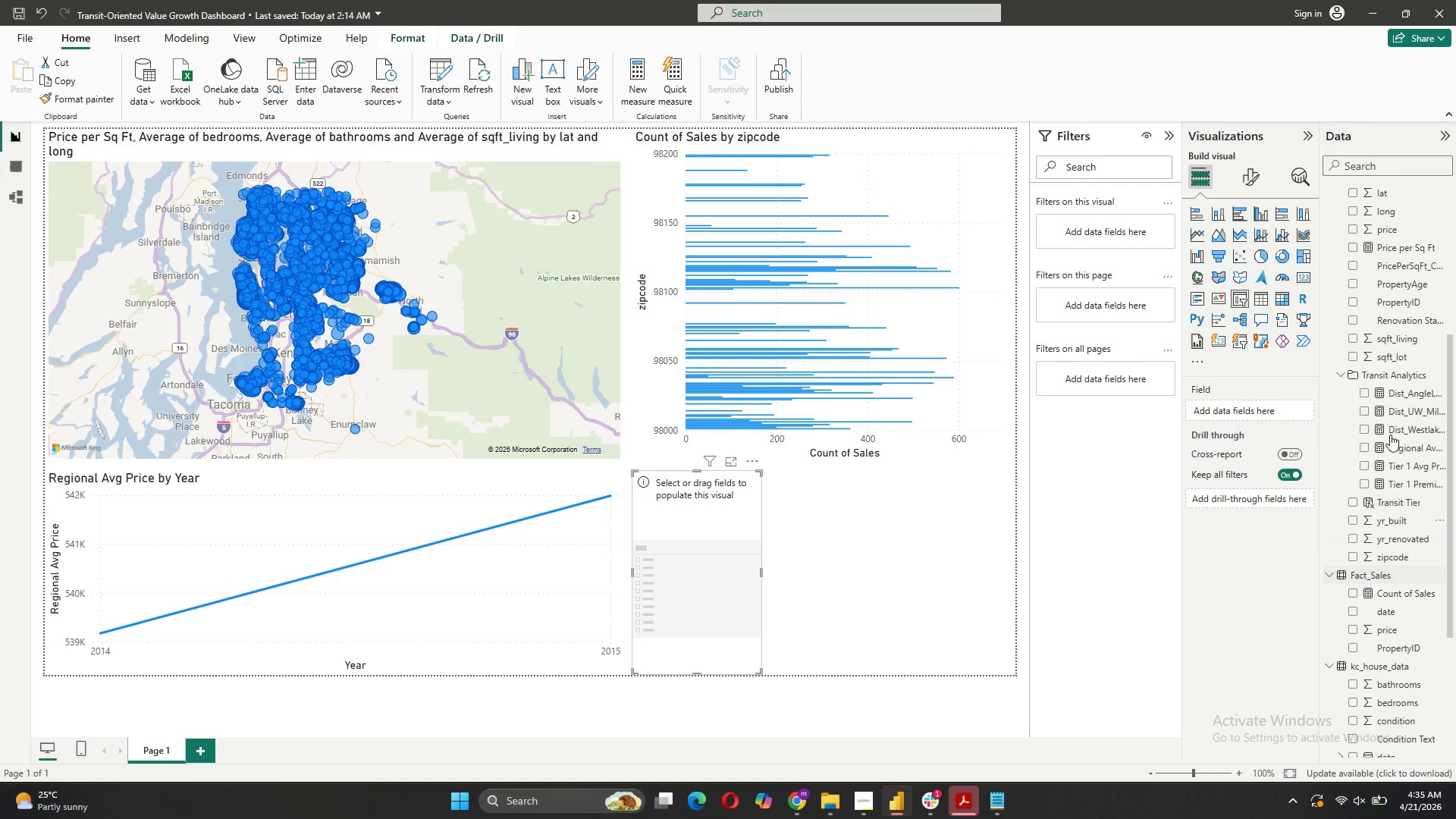 
wait(5.53)
 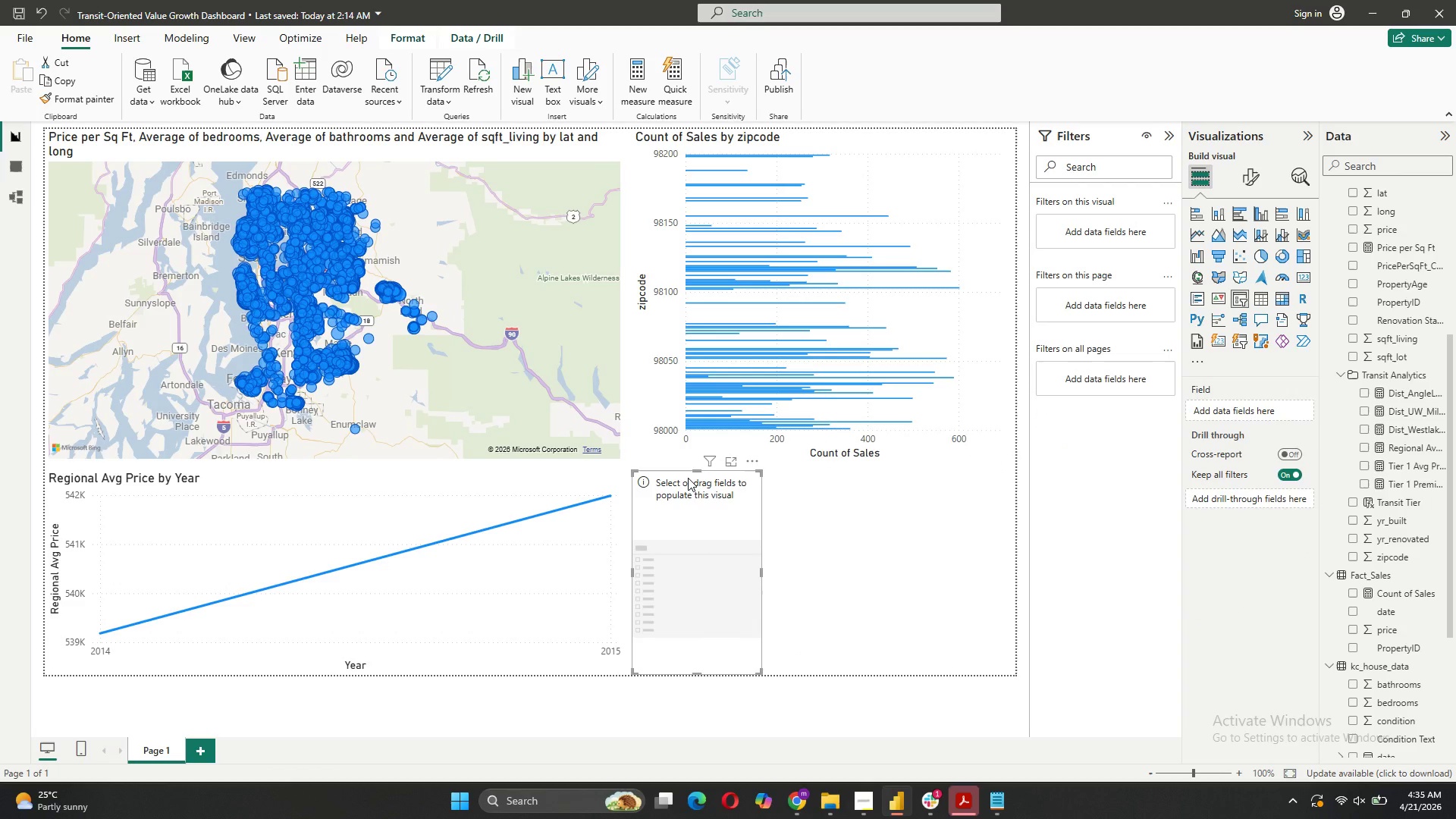 
scroll: coordinate [1379, 695], scroll_direction: down, amount: 4.0
 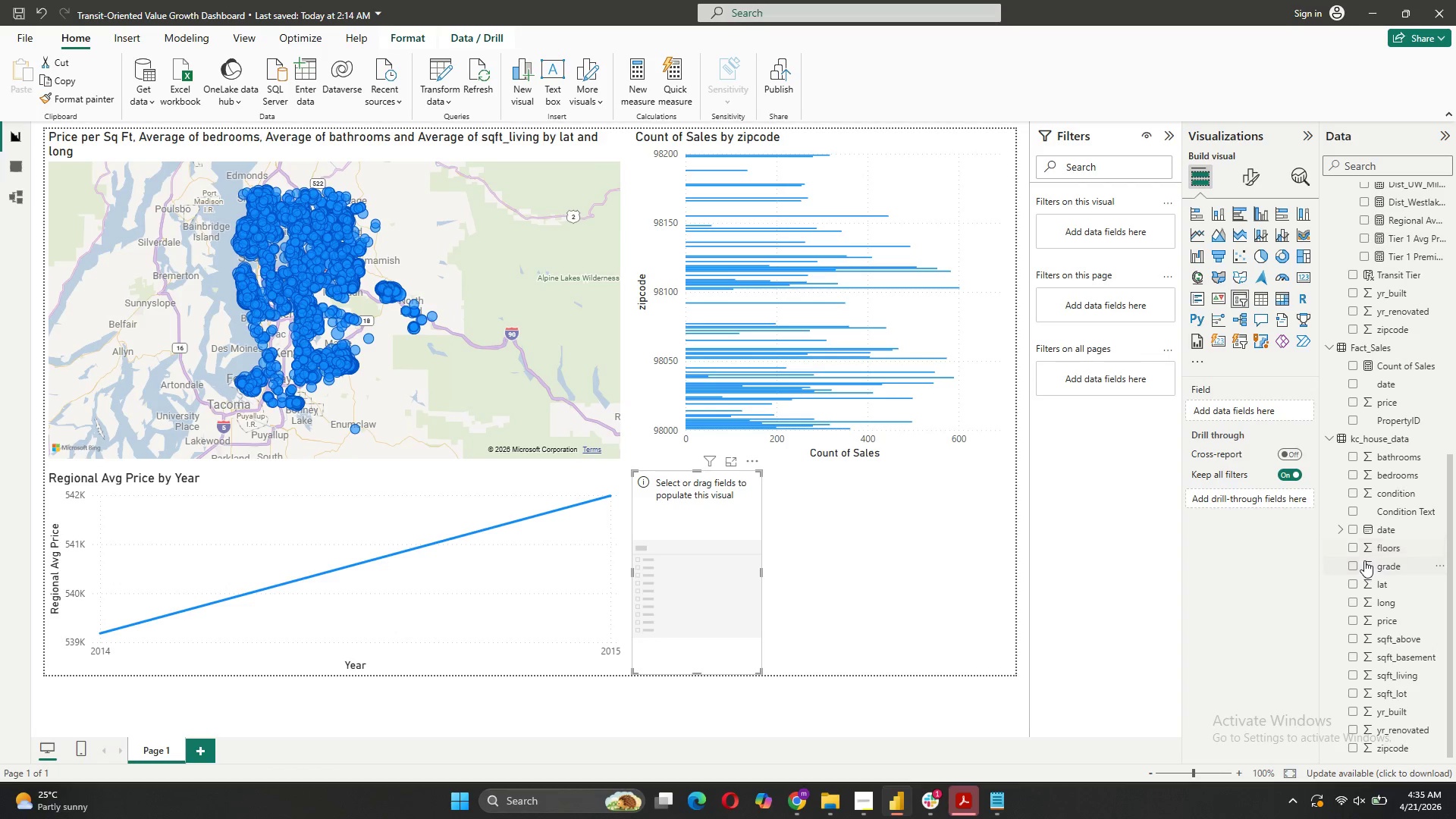 
left_click_drag(start_coordinate=[1364, 560], to_coordinate=[1241, 406])
 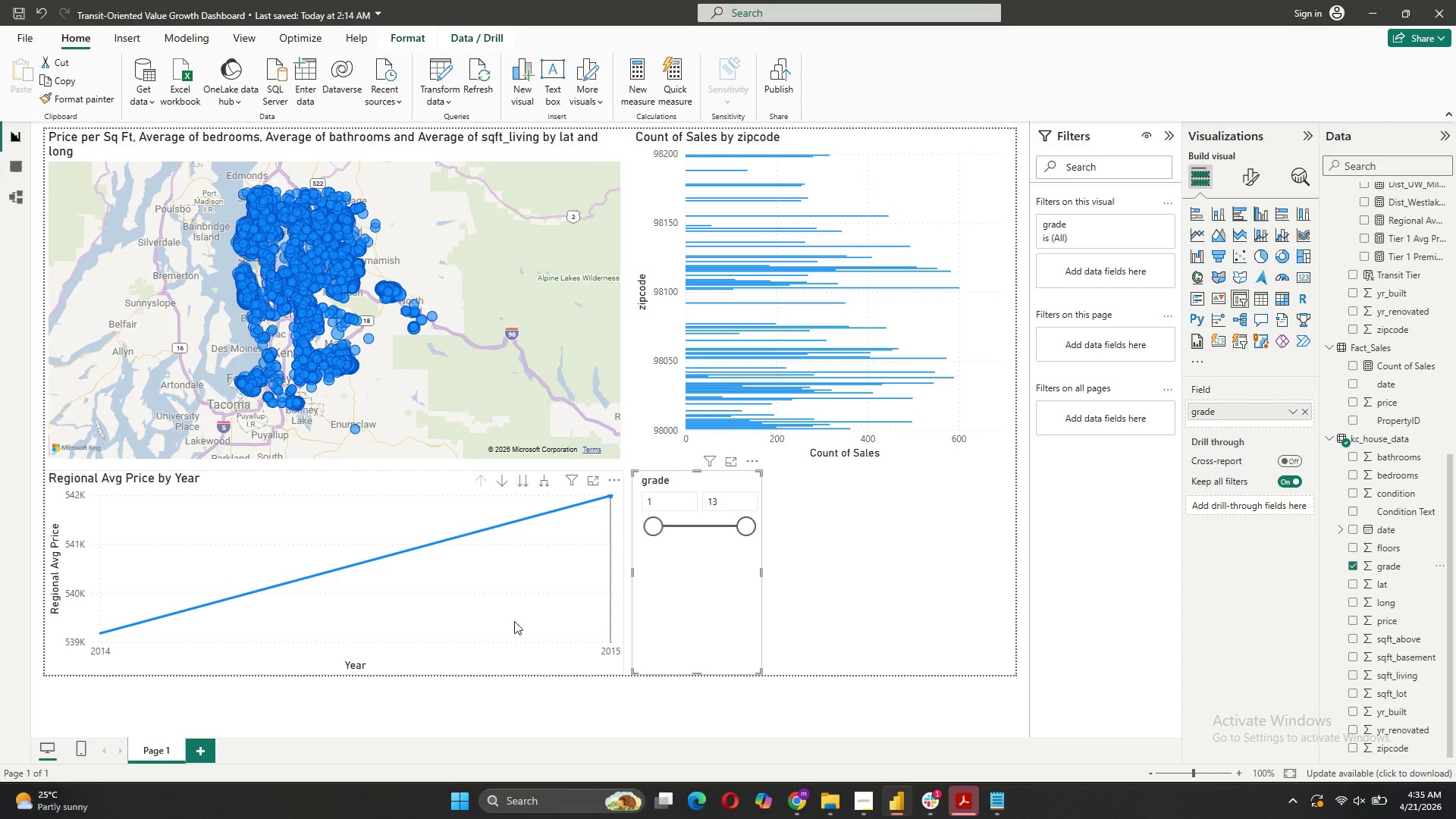 
left_click_drag(start_coordinate=[699, 672], to_coordinate=[699, 558])
 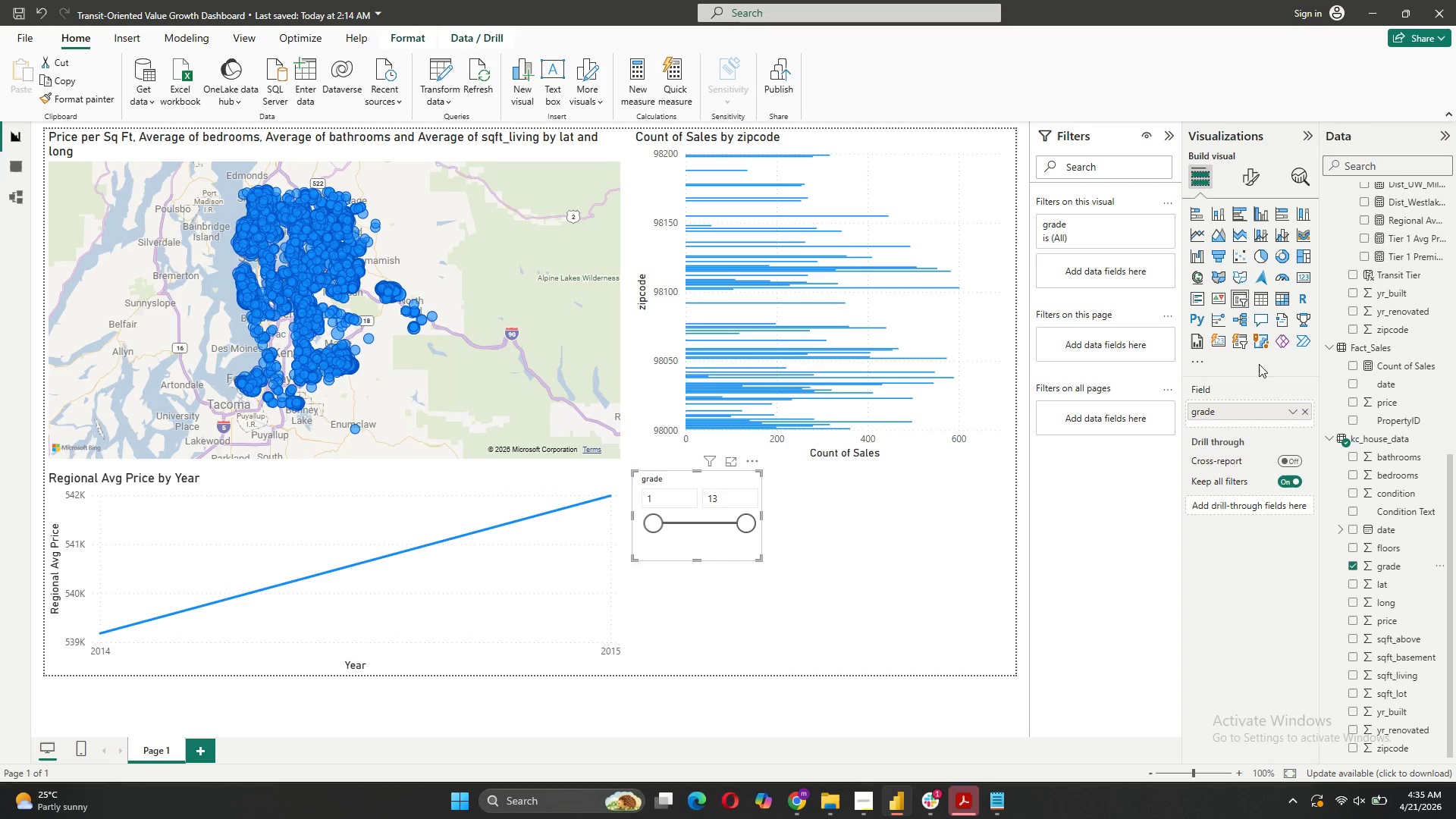 
left_click([1249, 174])
 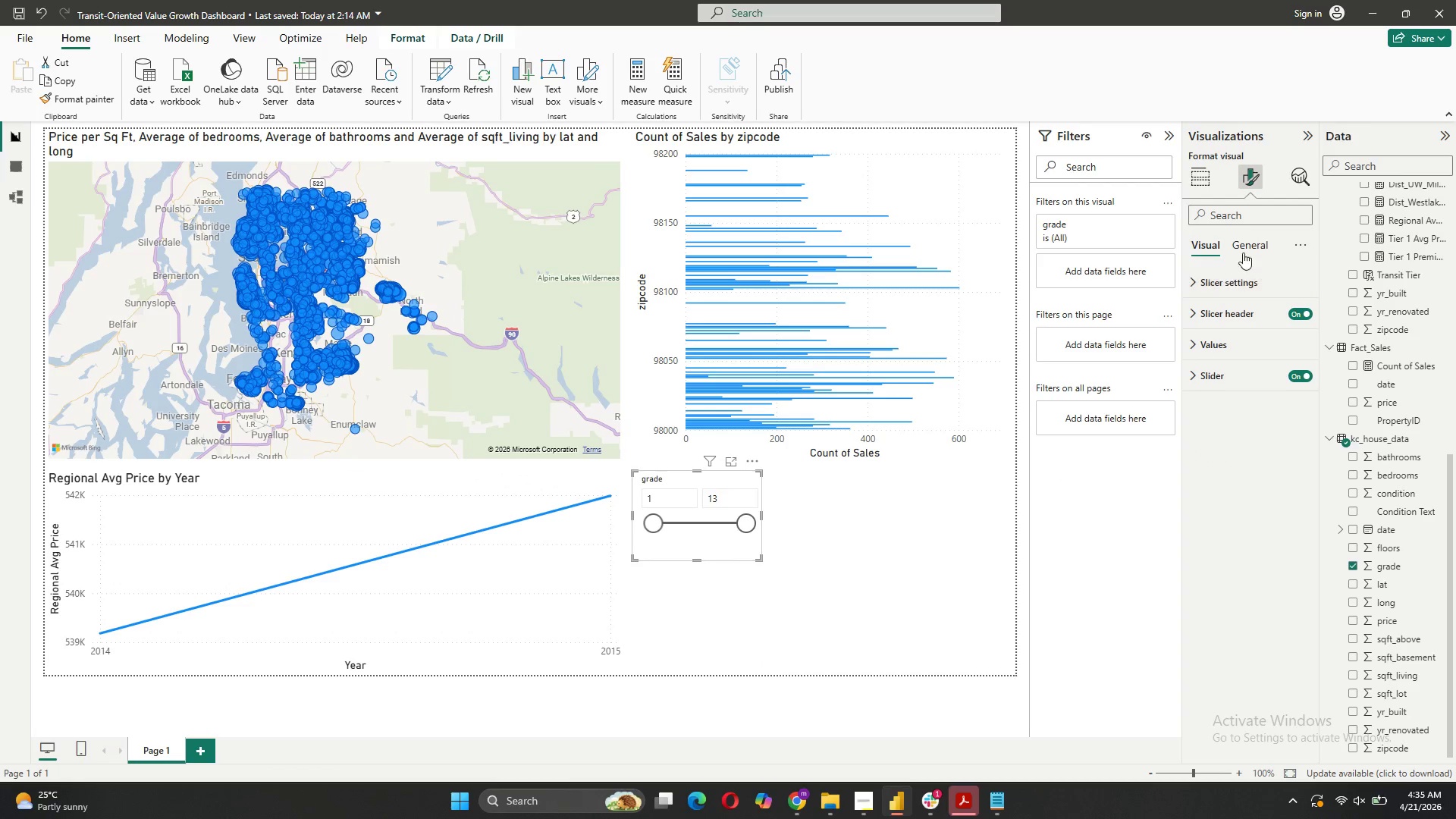 
left_click([1248, 244])
 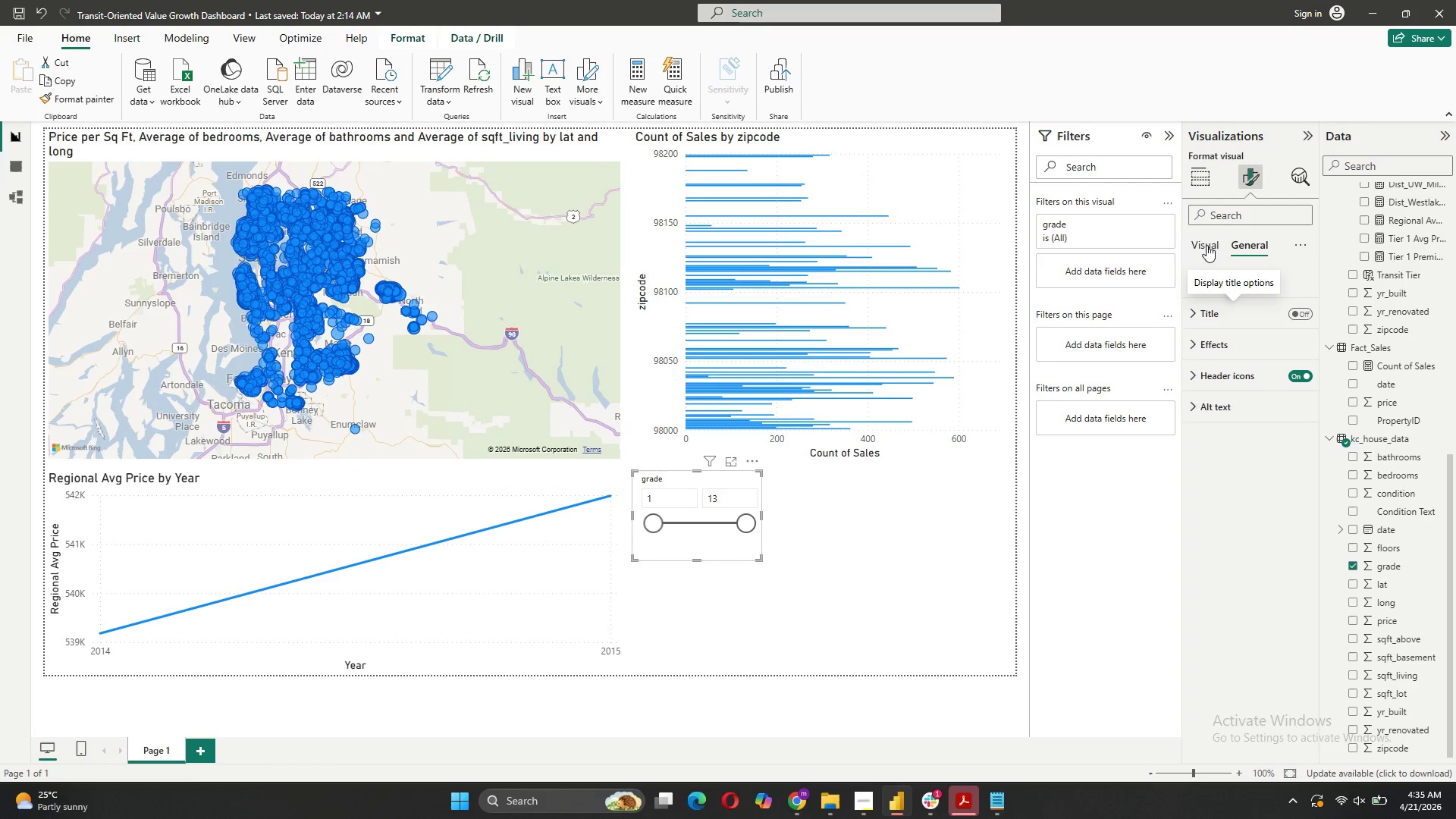 
left_click([1206, 243])
 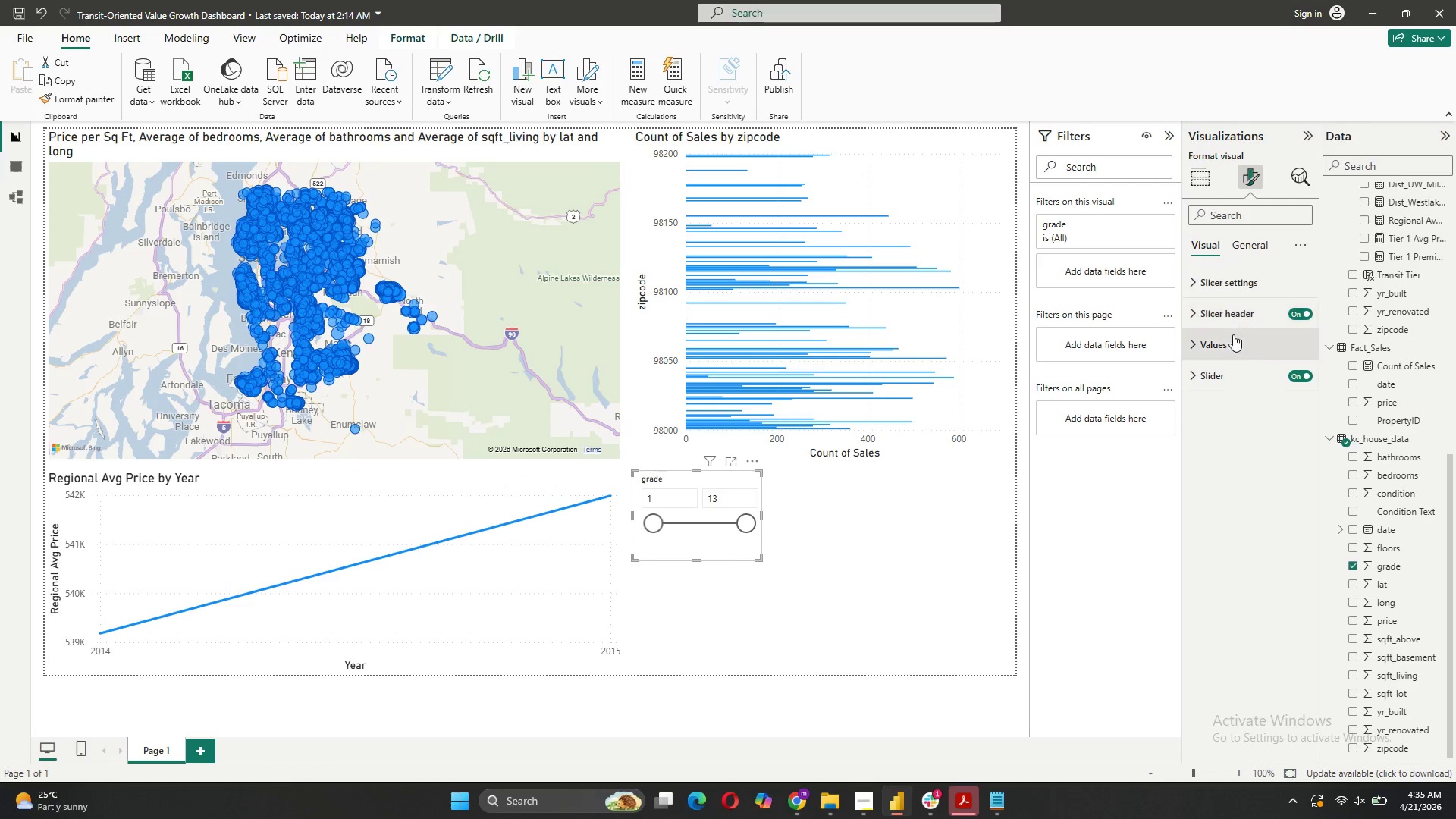 
left_click([1233, 336])
 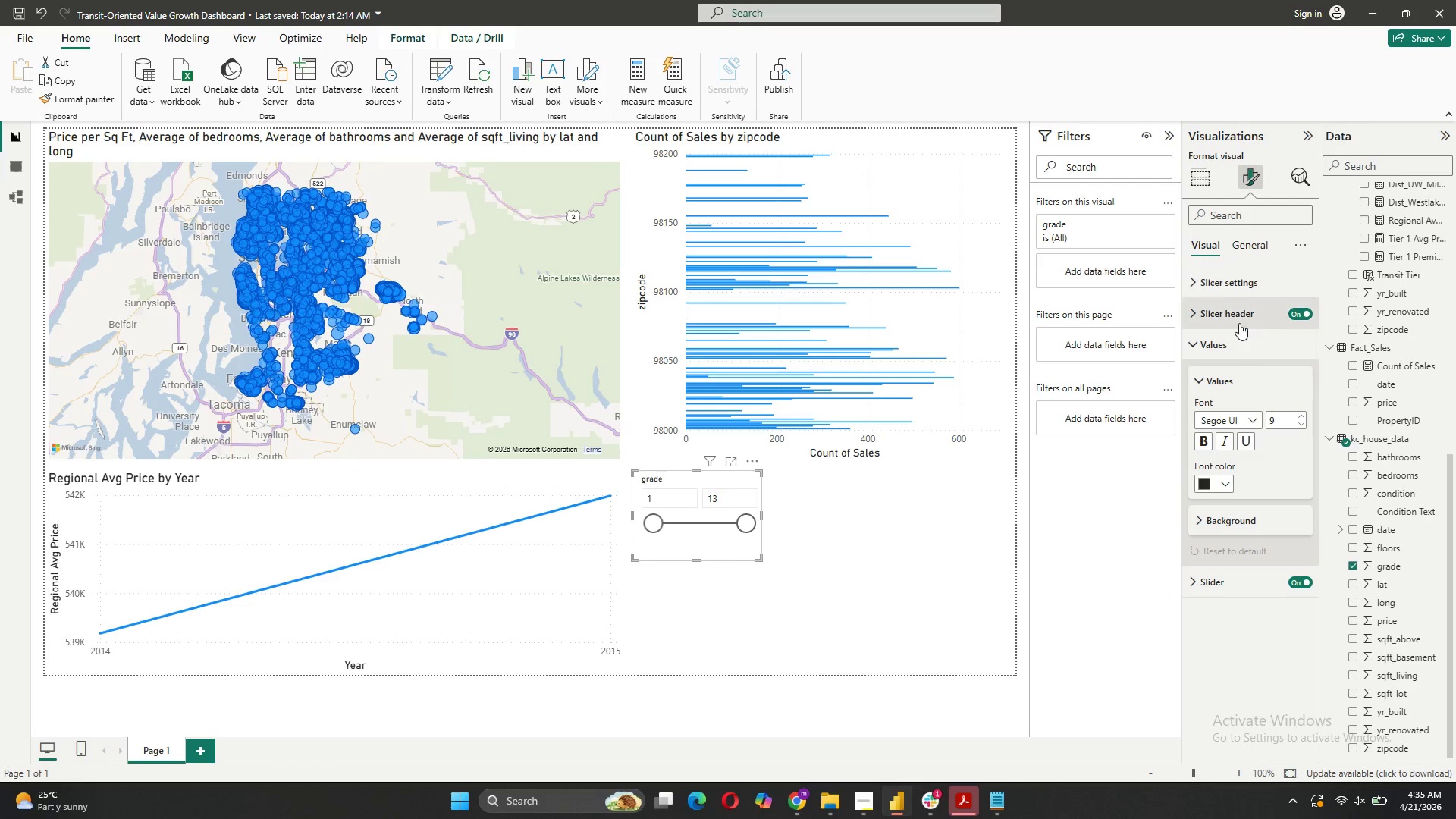 
left_click([1239, 322])
 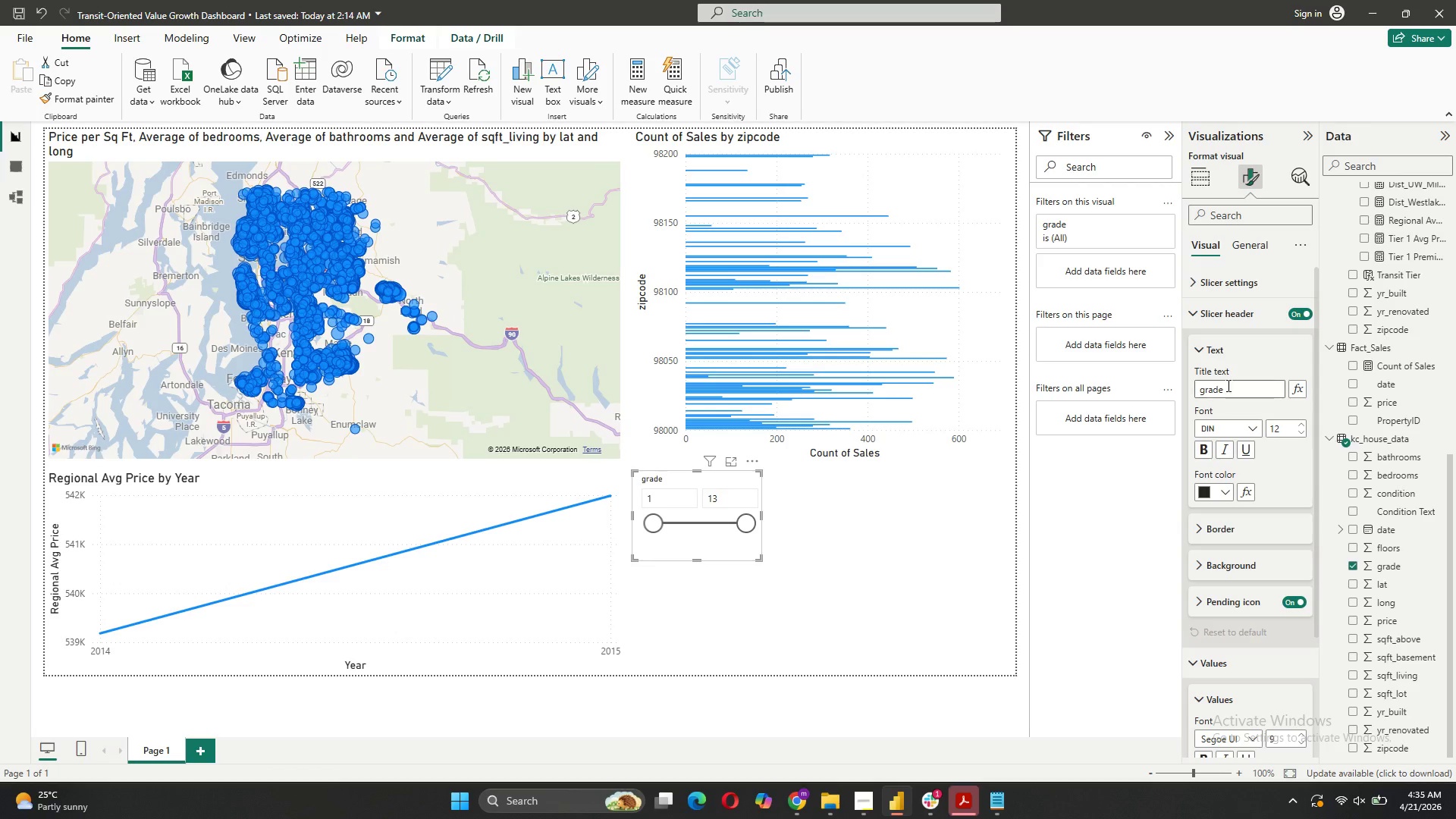 
left_click([1226, 387])
 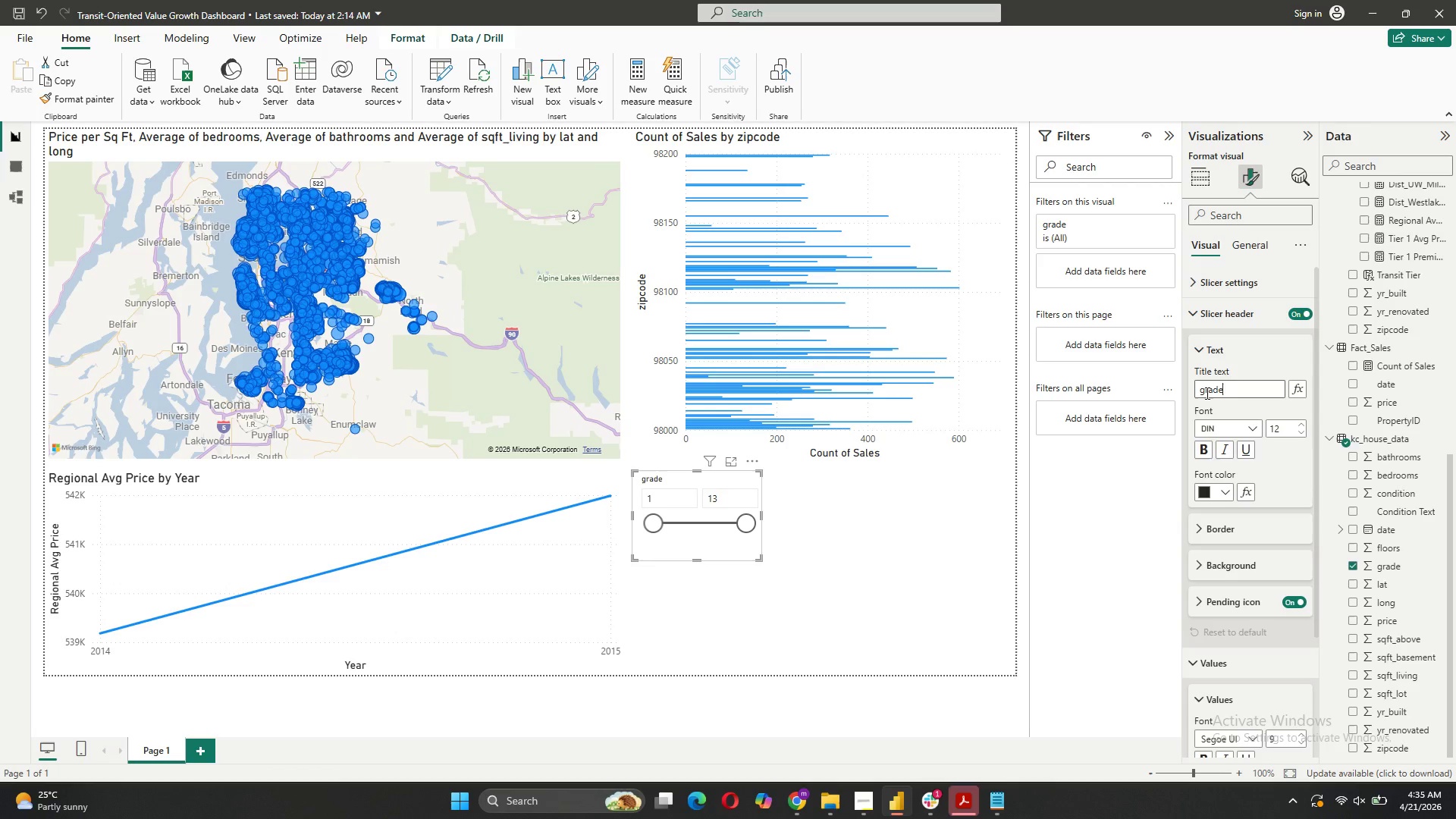 
left_click([1206, 393])
 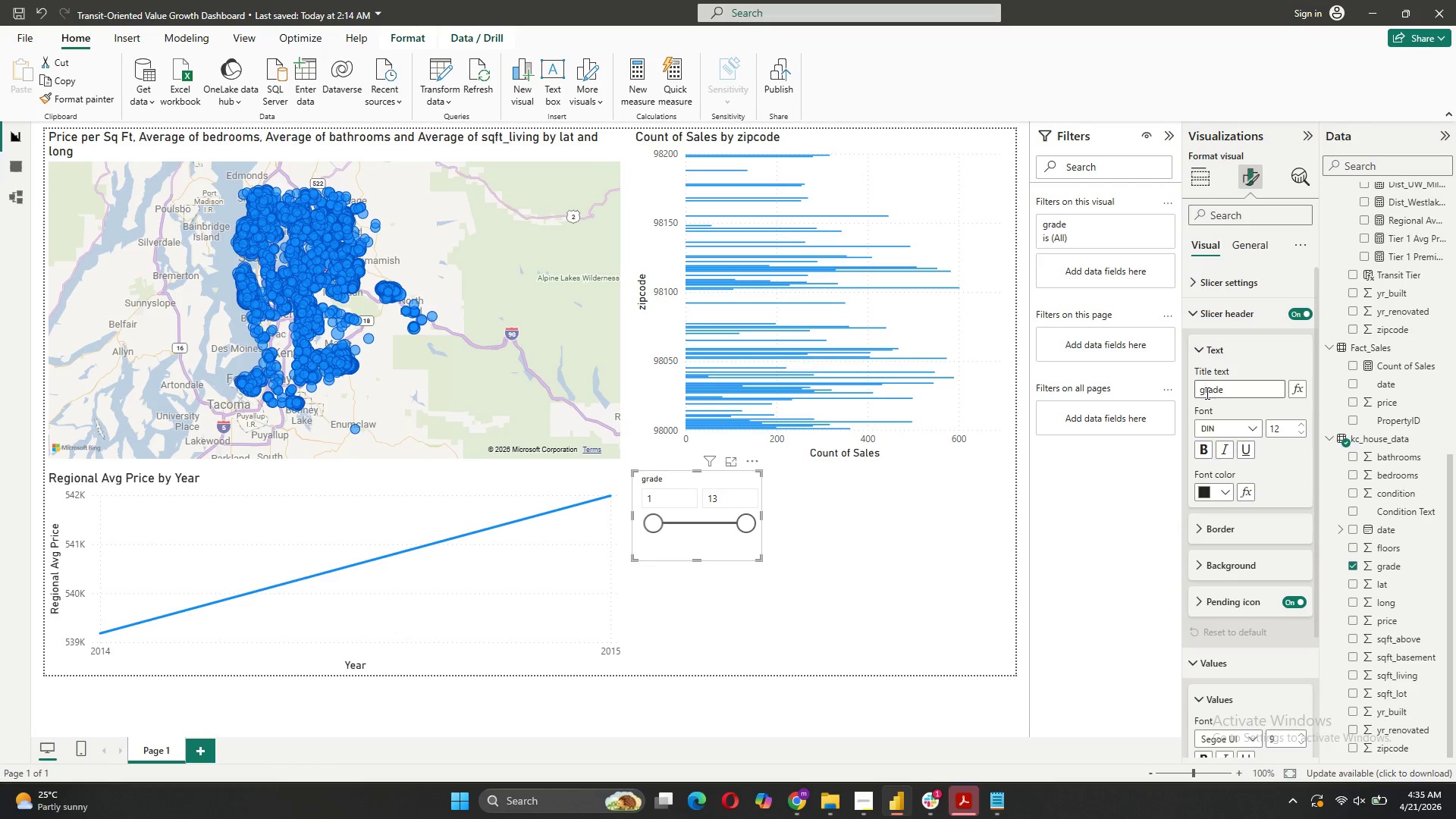 
key(Backspace)
 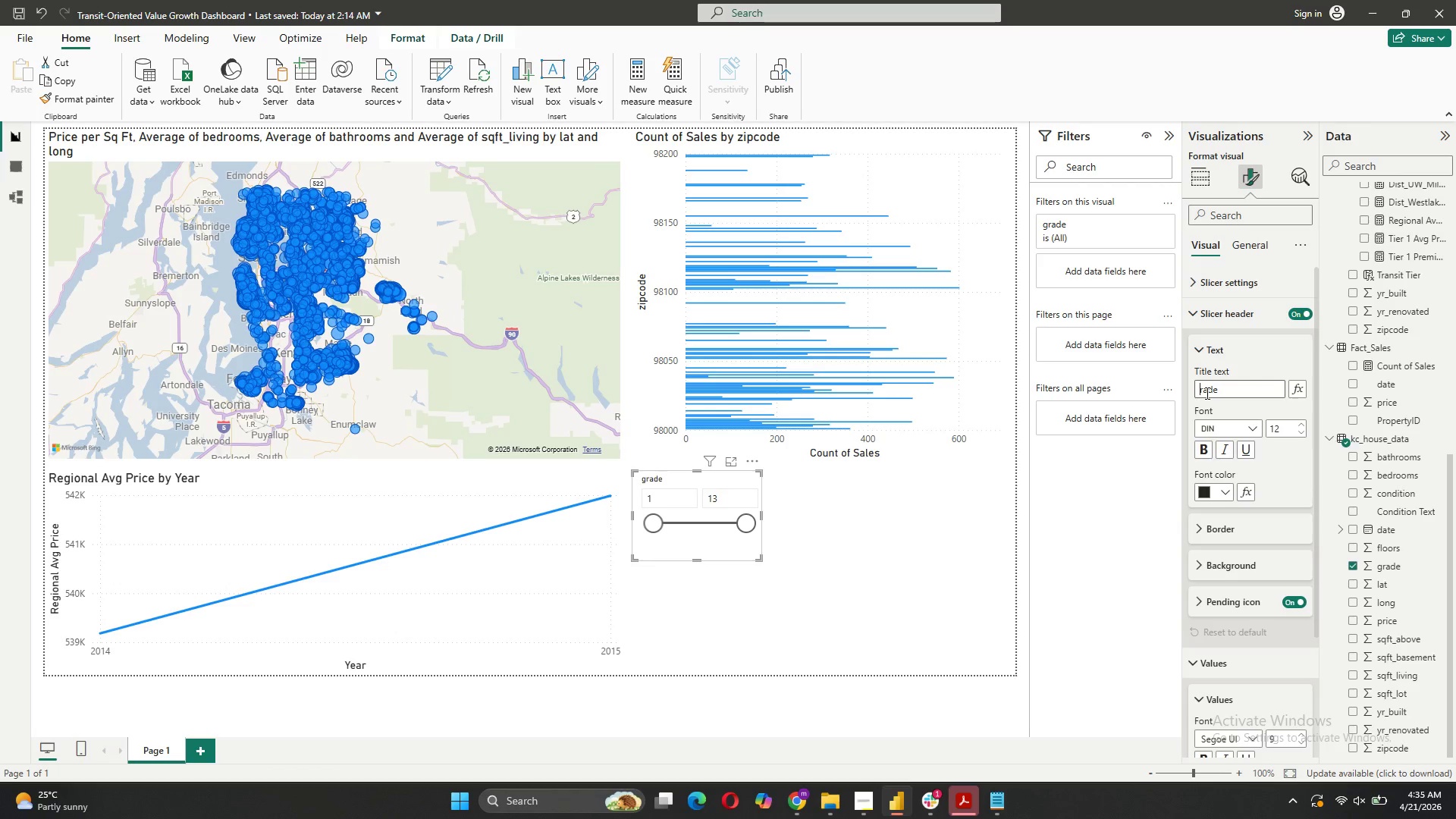 
key(CapsLock)
 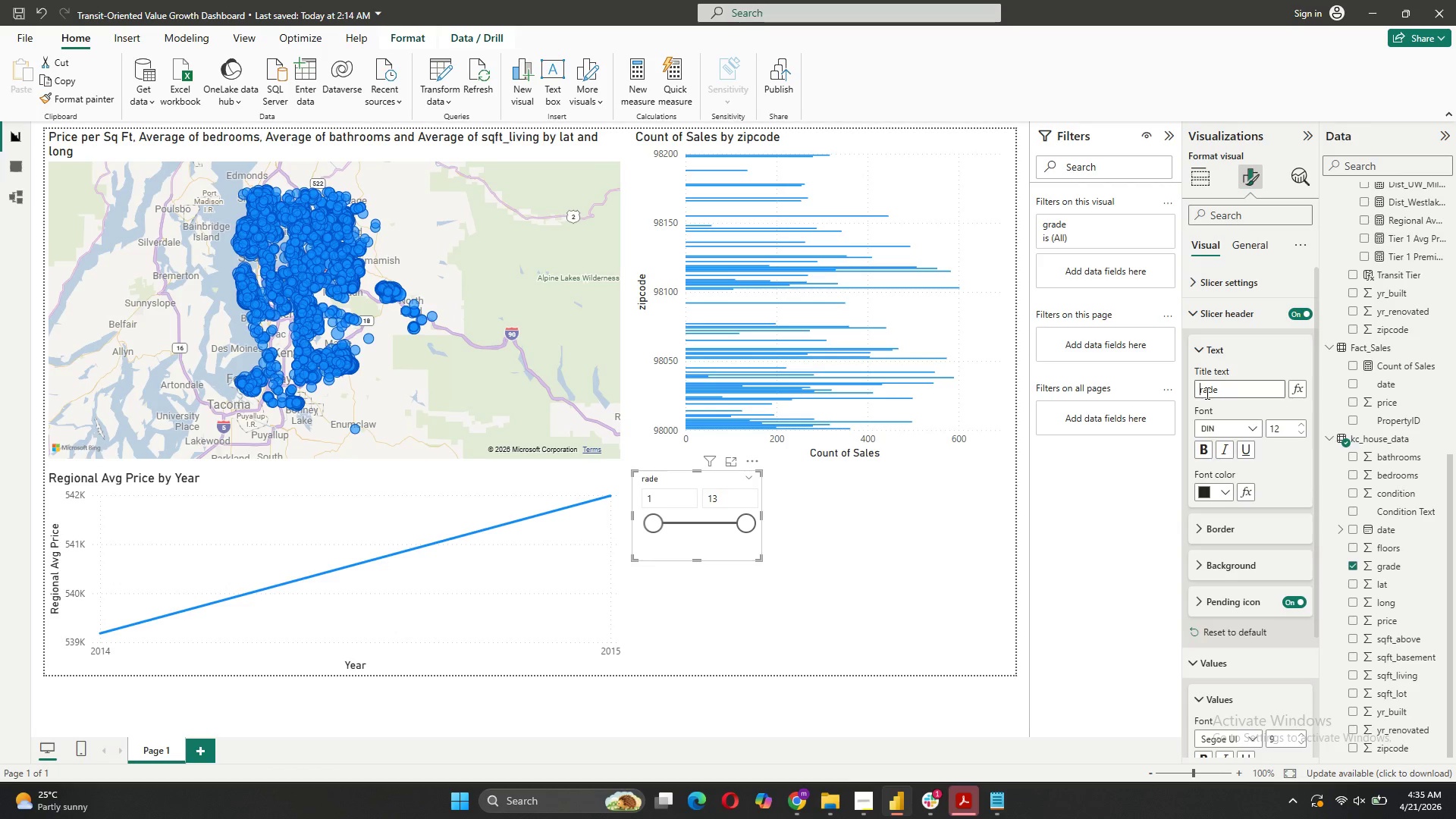 
key(CapsLock)
 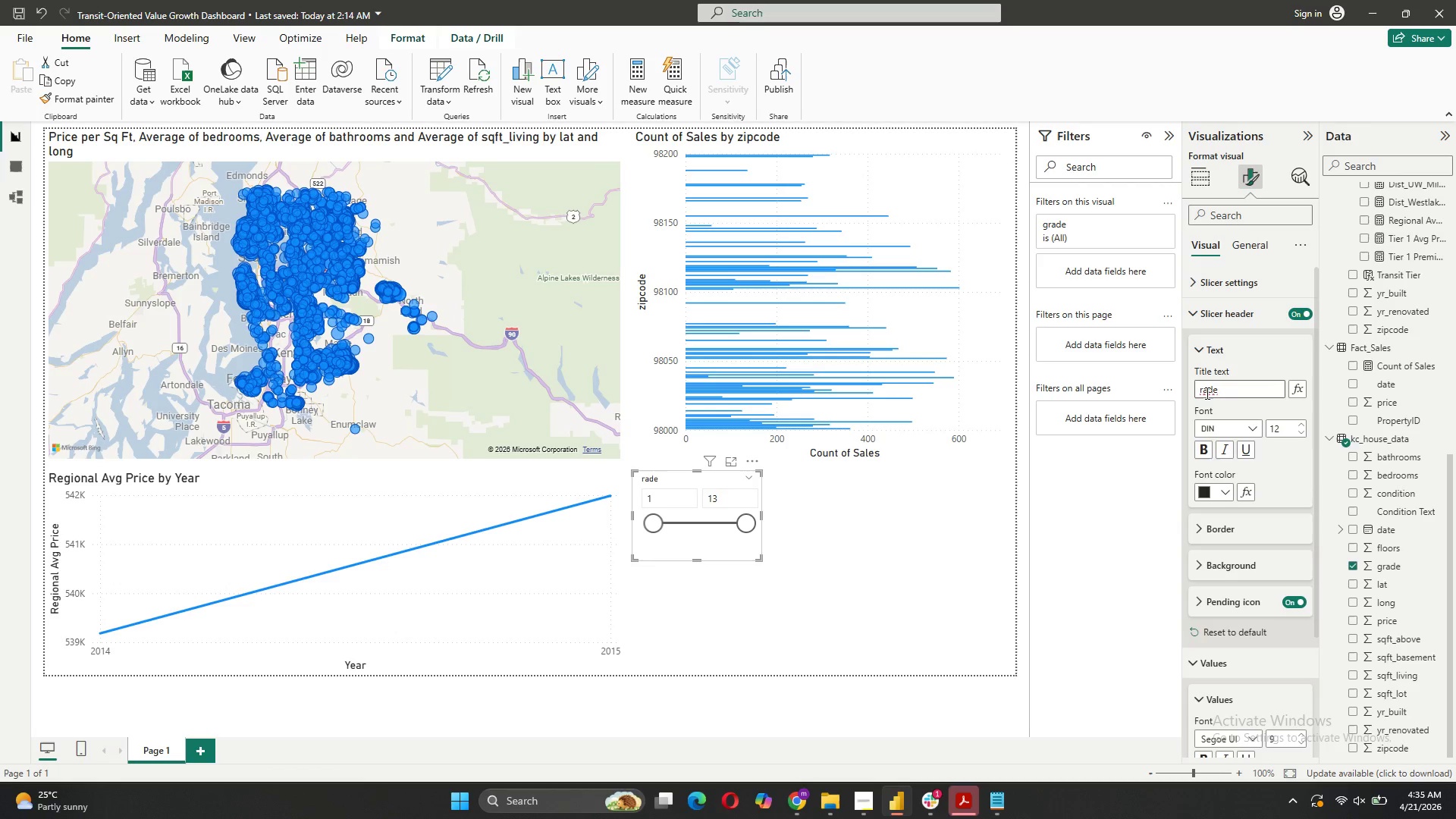 
key(G)
 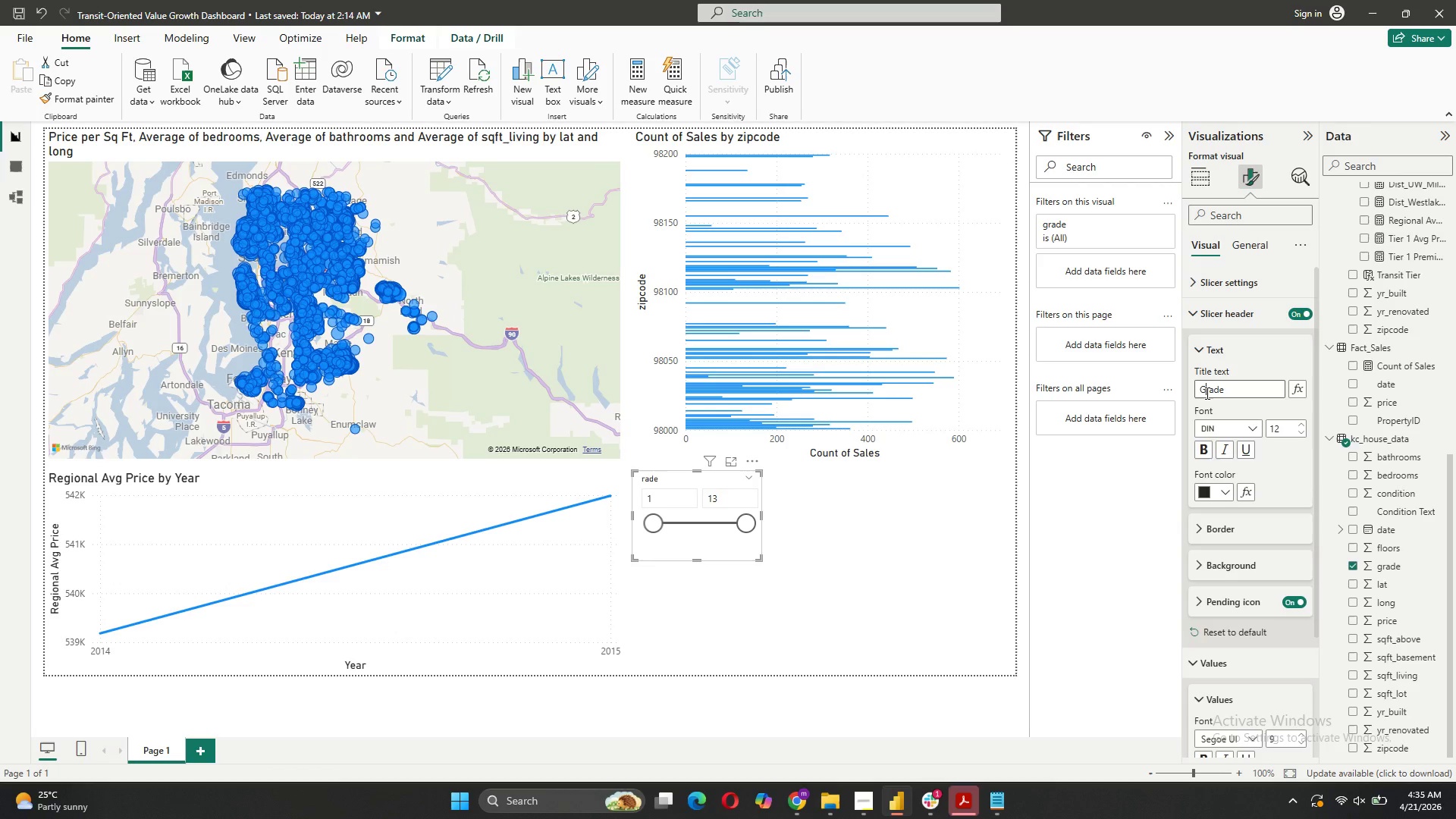 
key(CapsLock)
 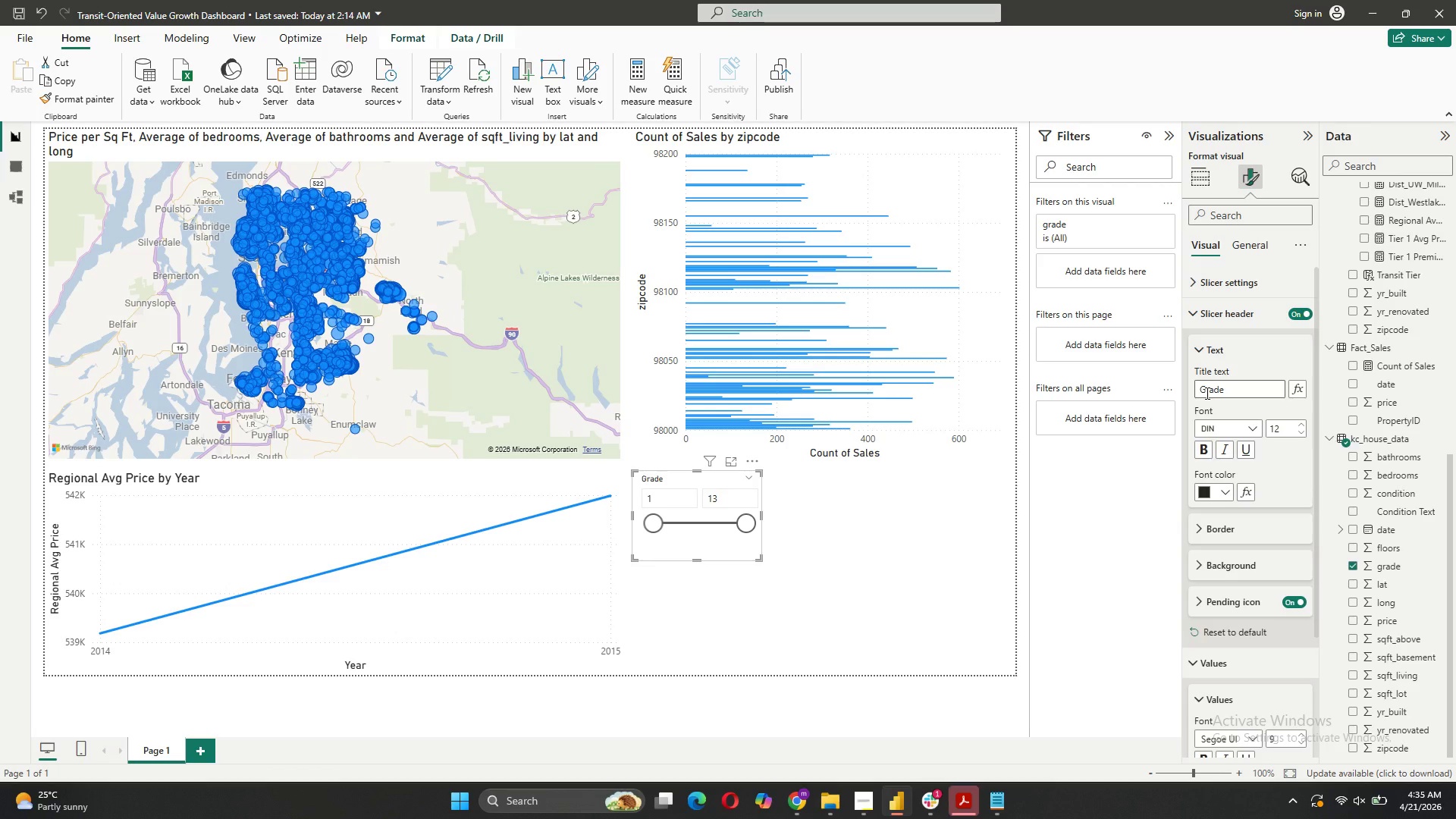 
key(Enter)
 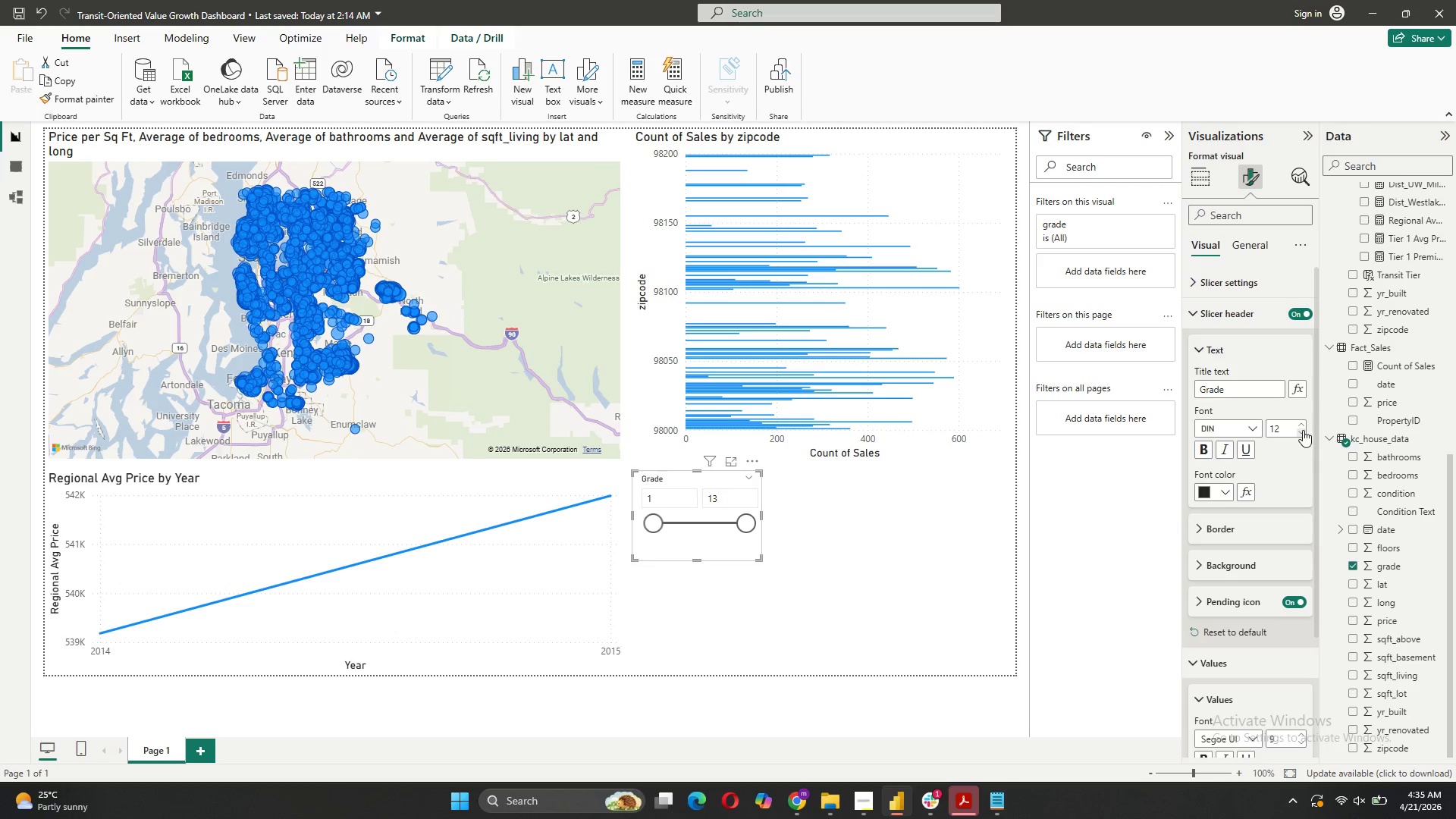 
double_click([1304, 425])
 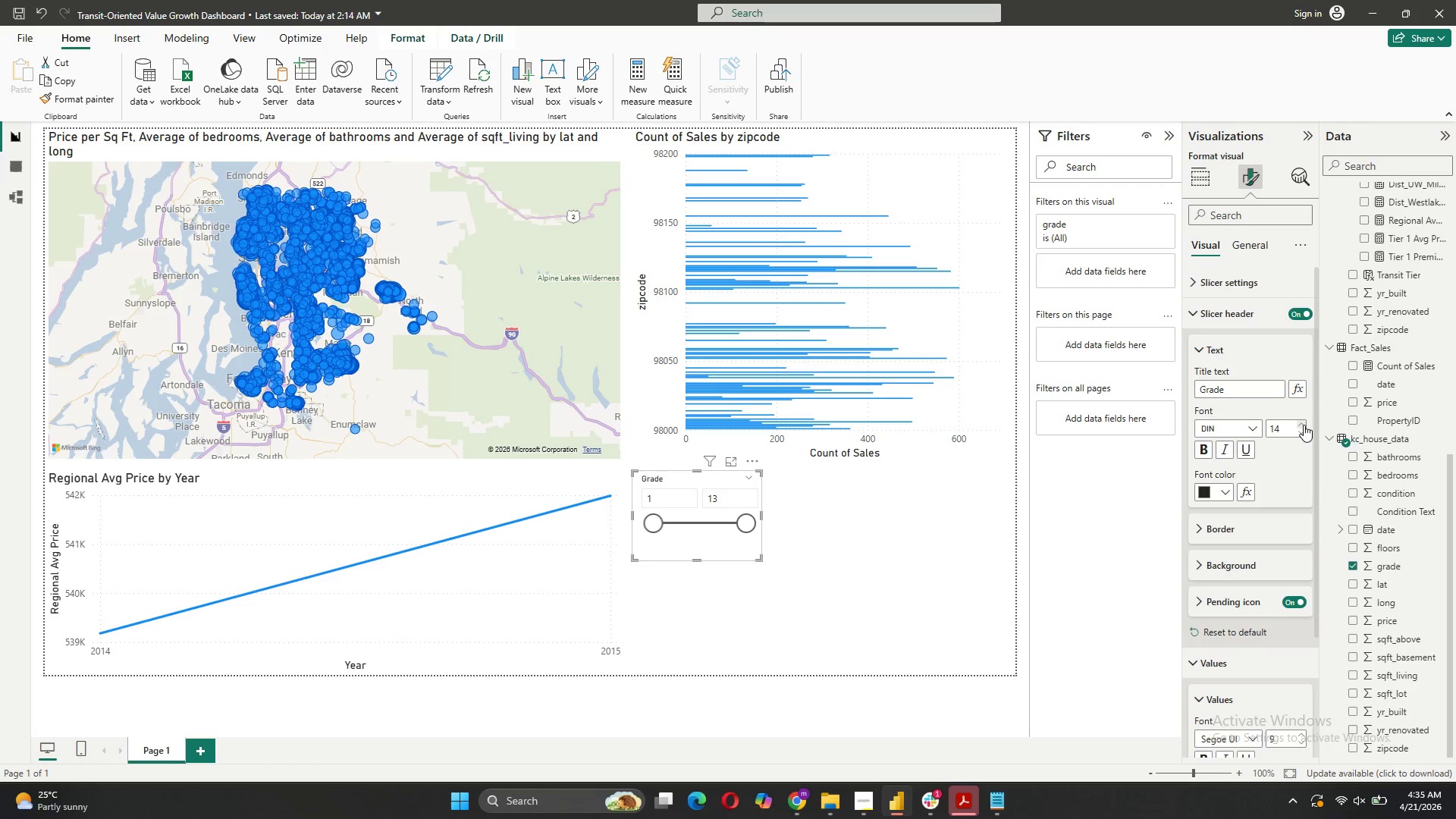 
triple_click([1304, 425])
 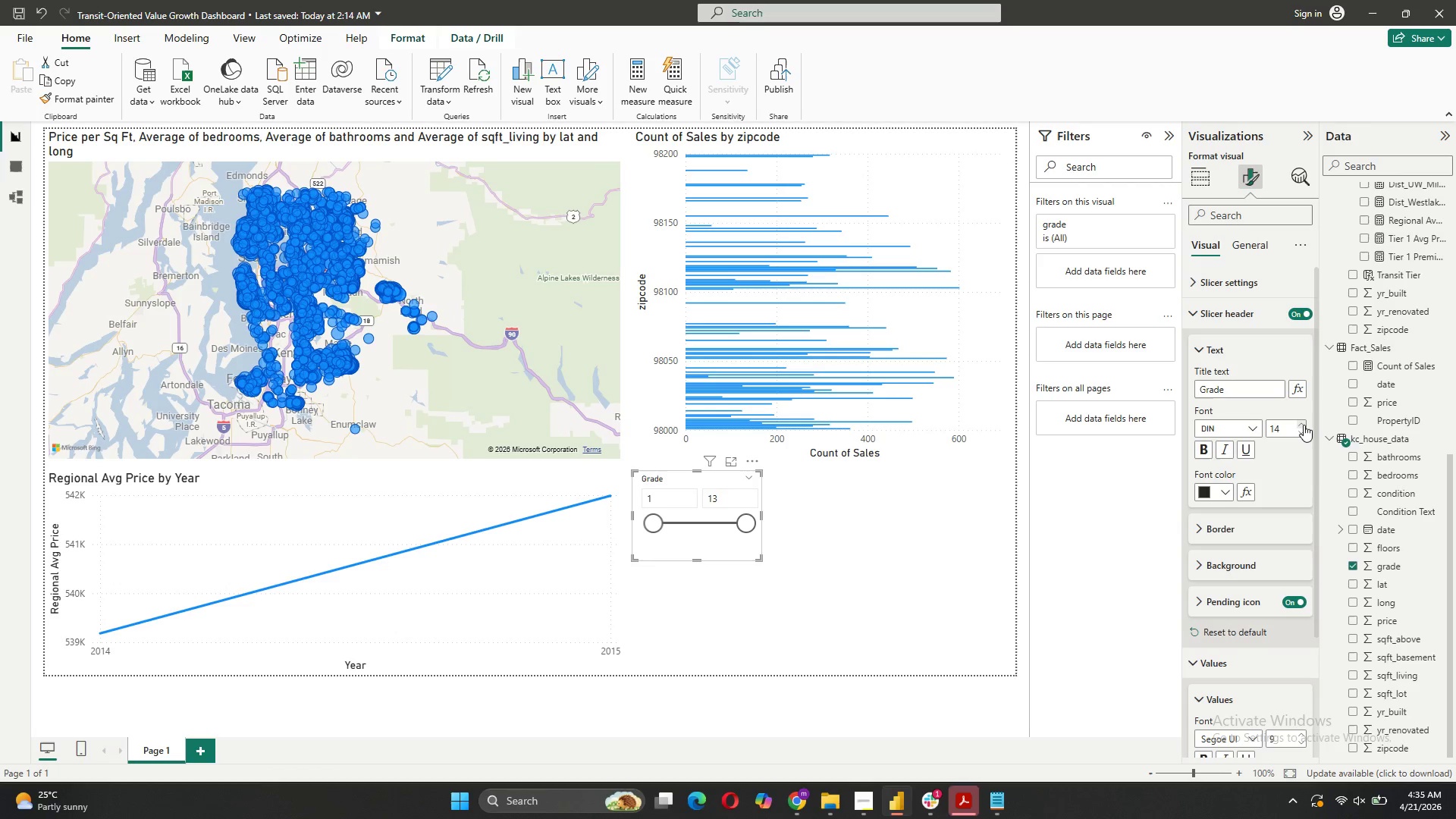 
triple_click([1304, 425])
 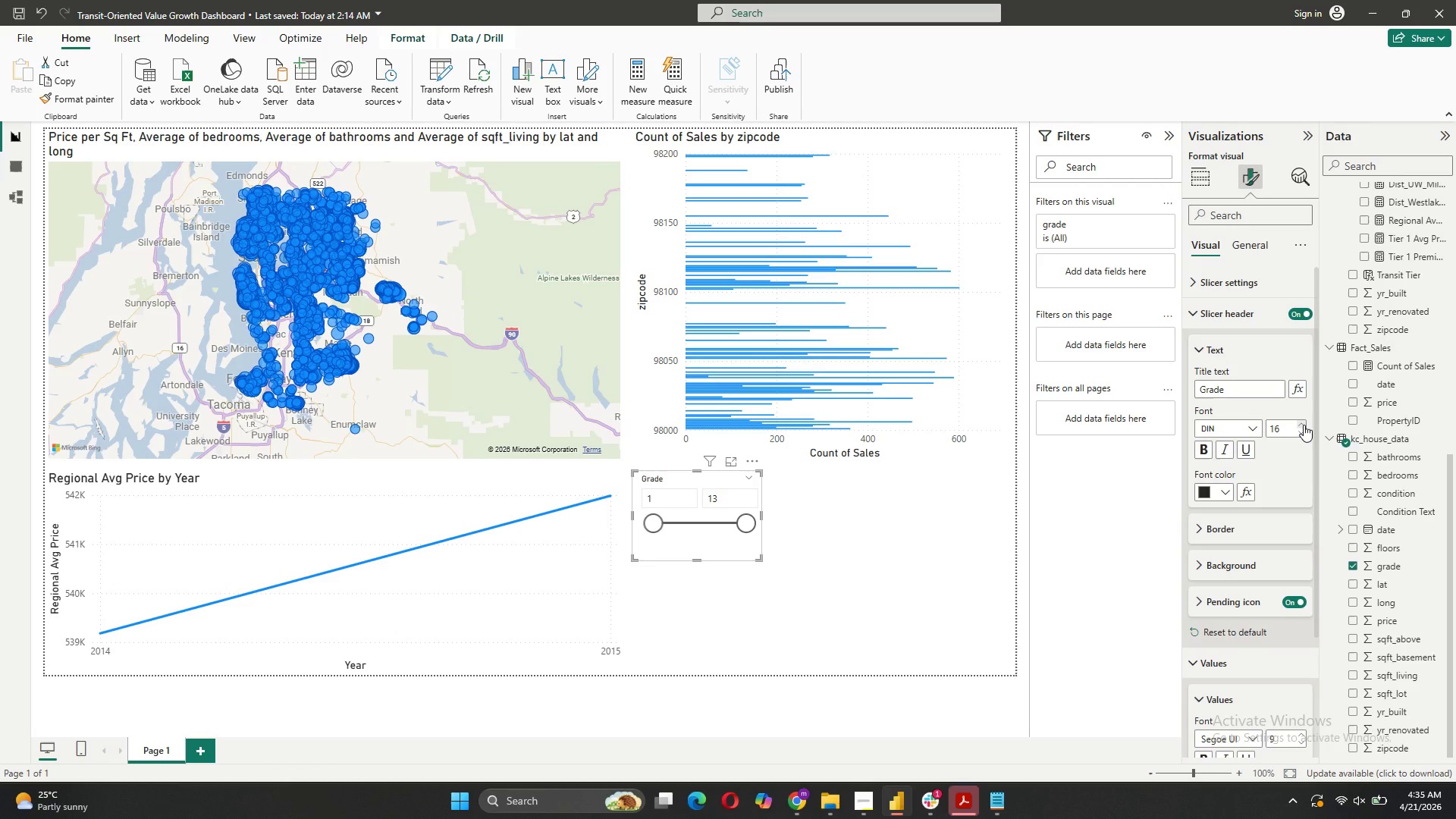 
left_click([1304, 425])
 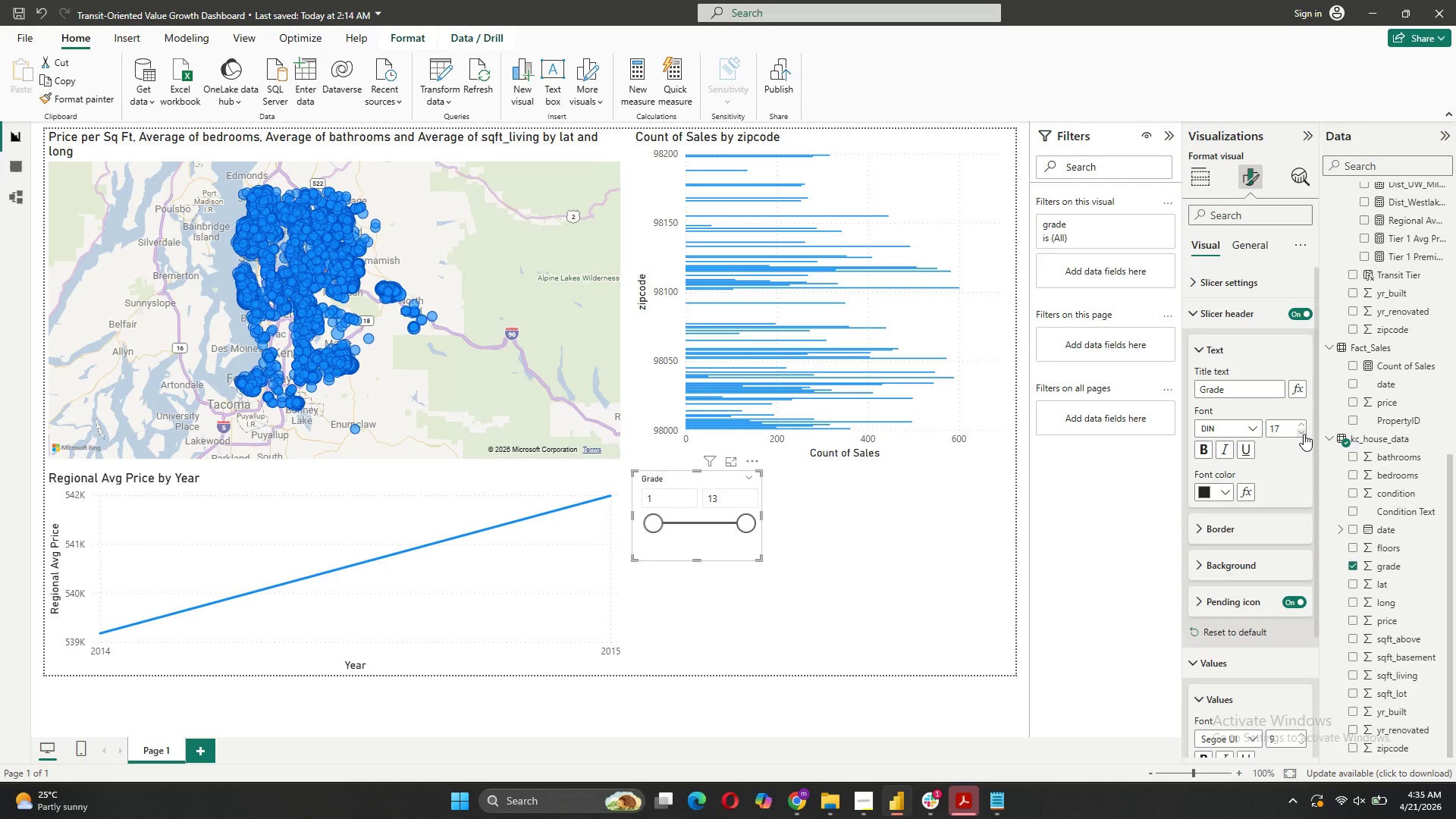 
double_click([1304, 434])
 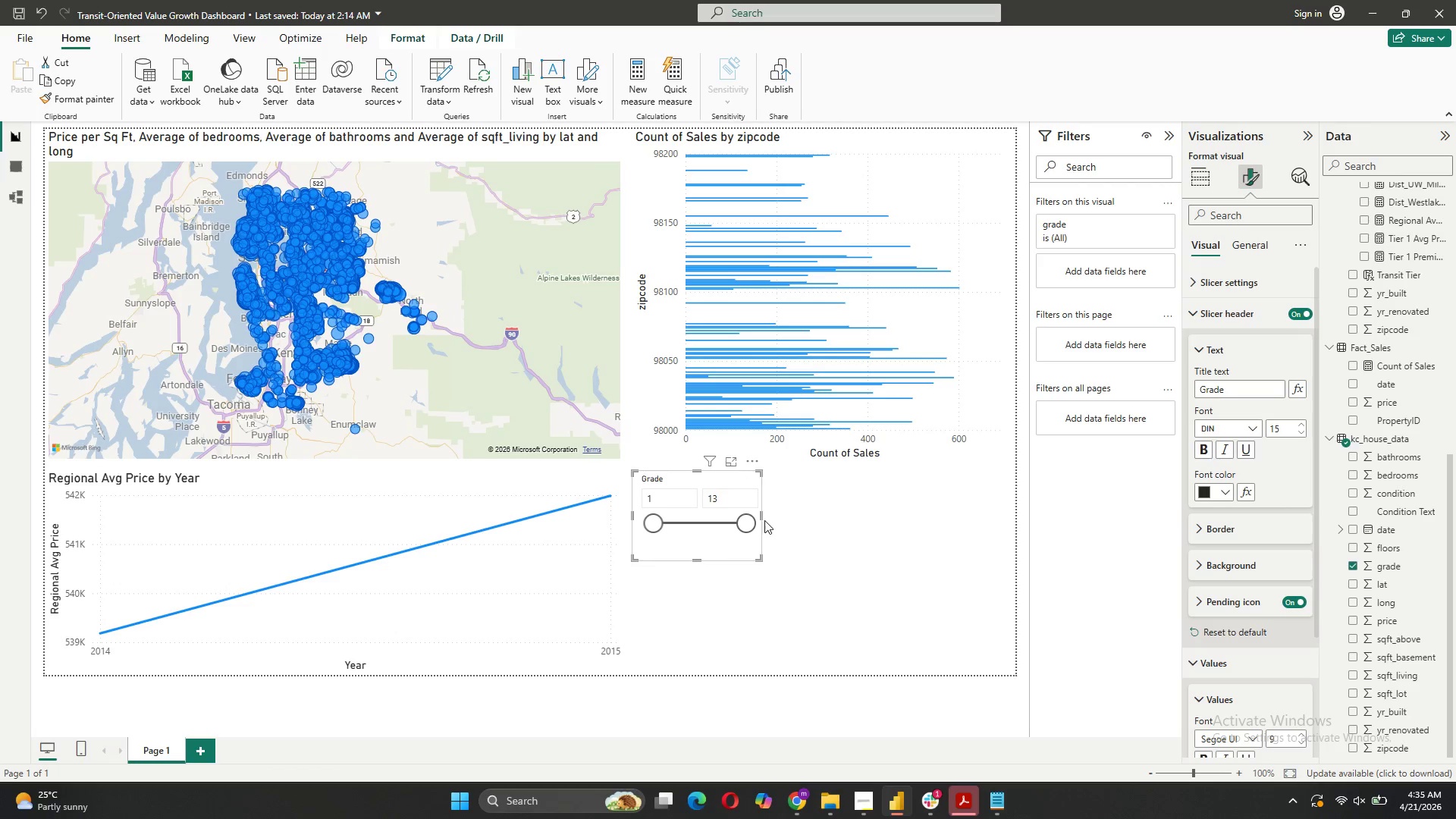 
left_click_drag(start_coordinate=[762, 516], to_coordinate=[812, 519])
 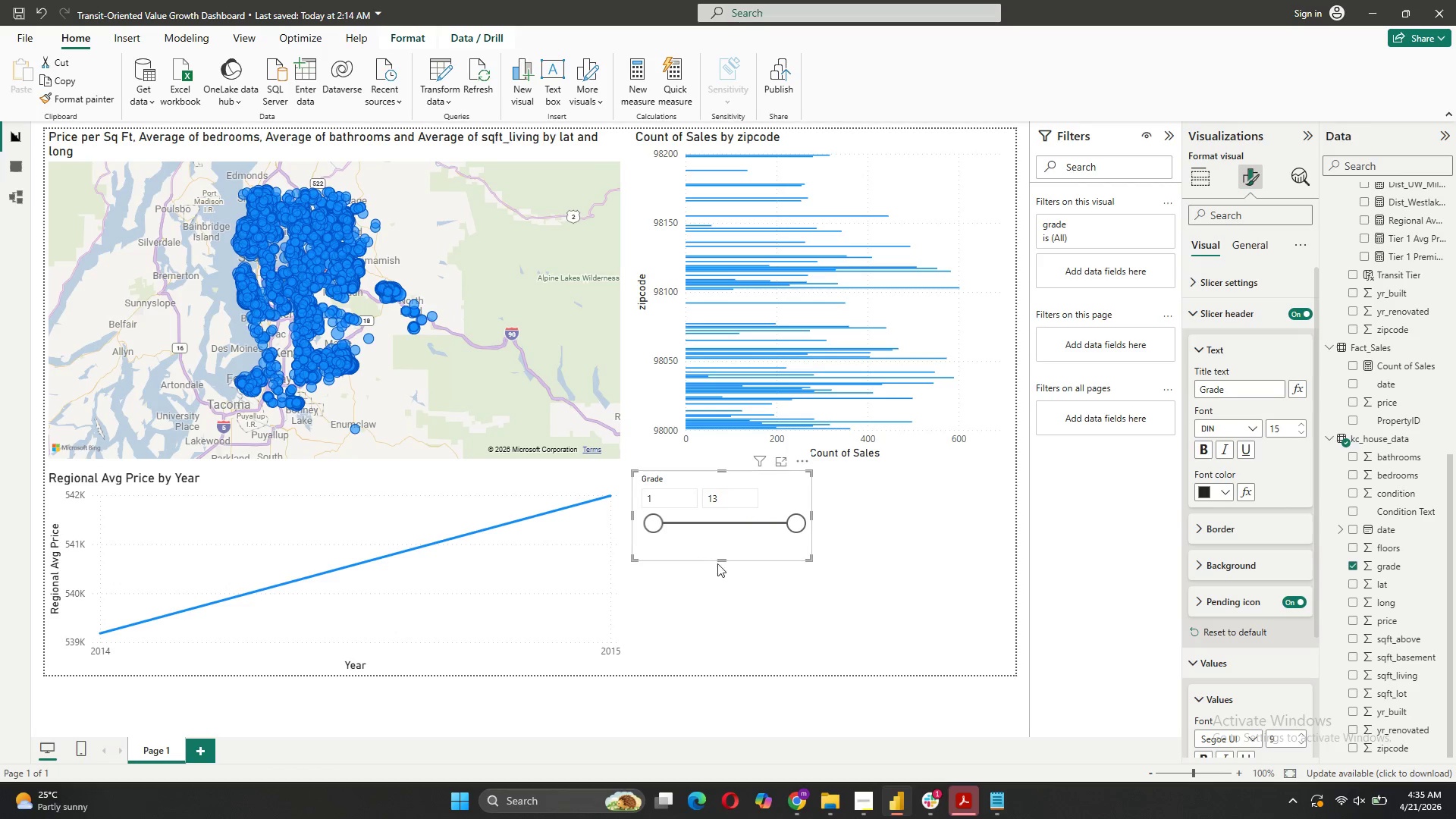 
left_click_drag(start_coordinate=[723, 557], to_coordinate=[723, 594])
 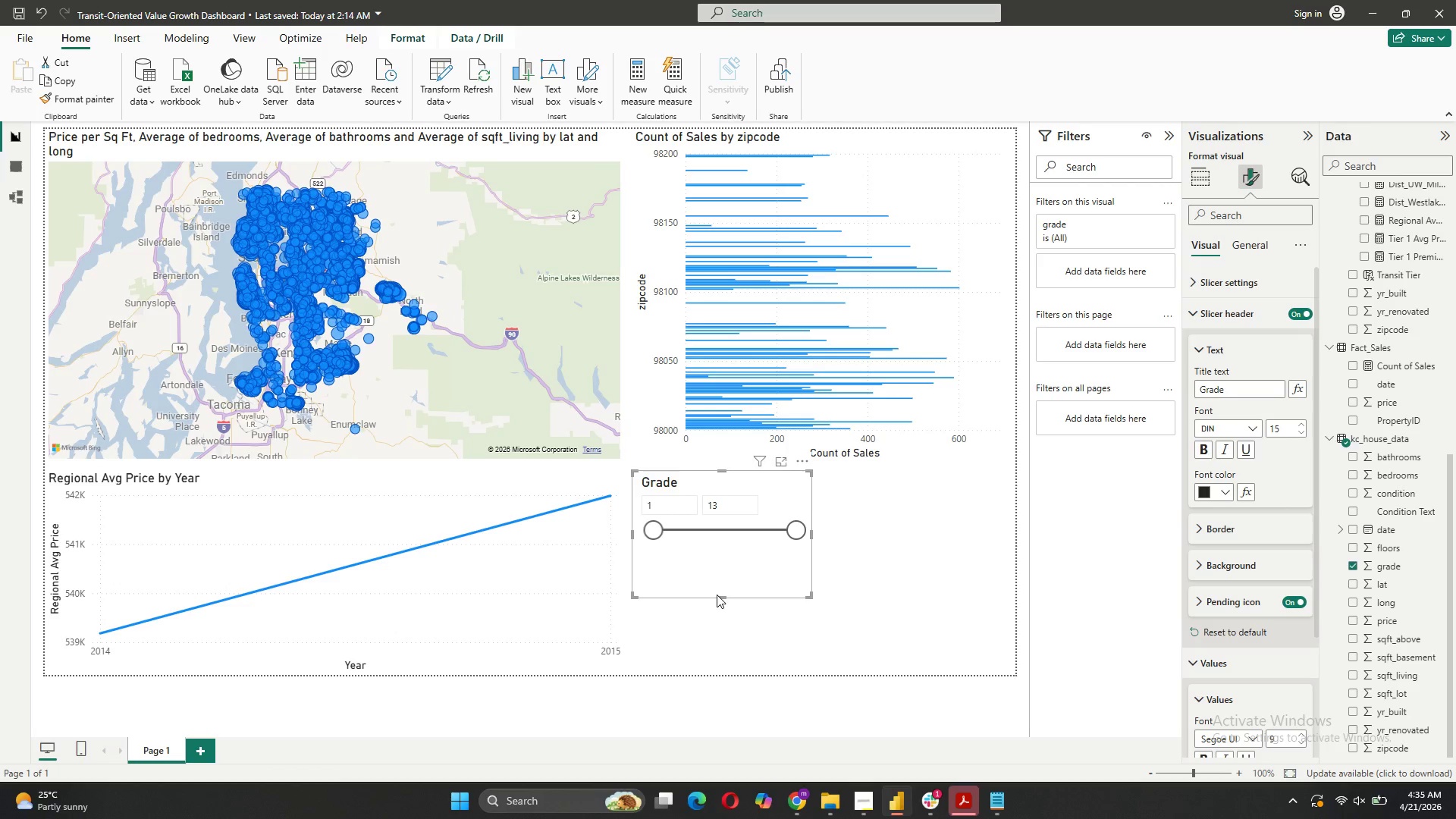 
left_click_drag(start_coordinate=[720, 595], to_coordinate=[714, 586])
 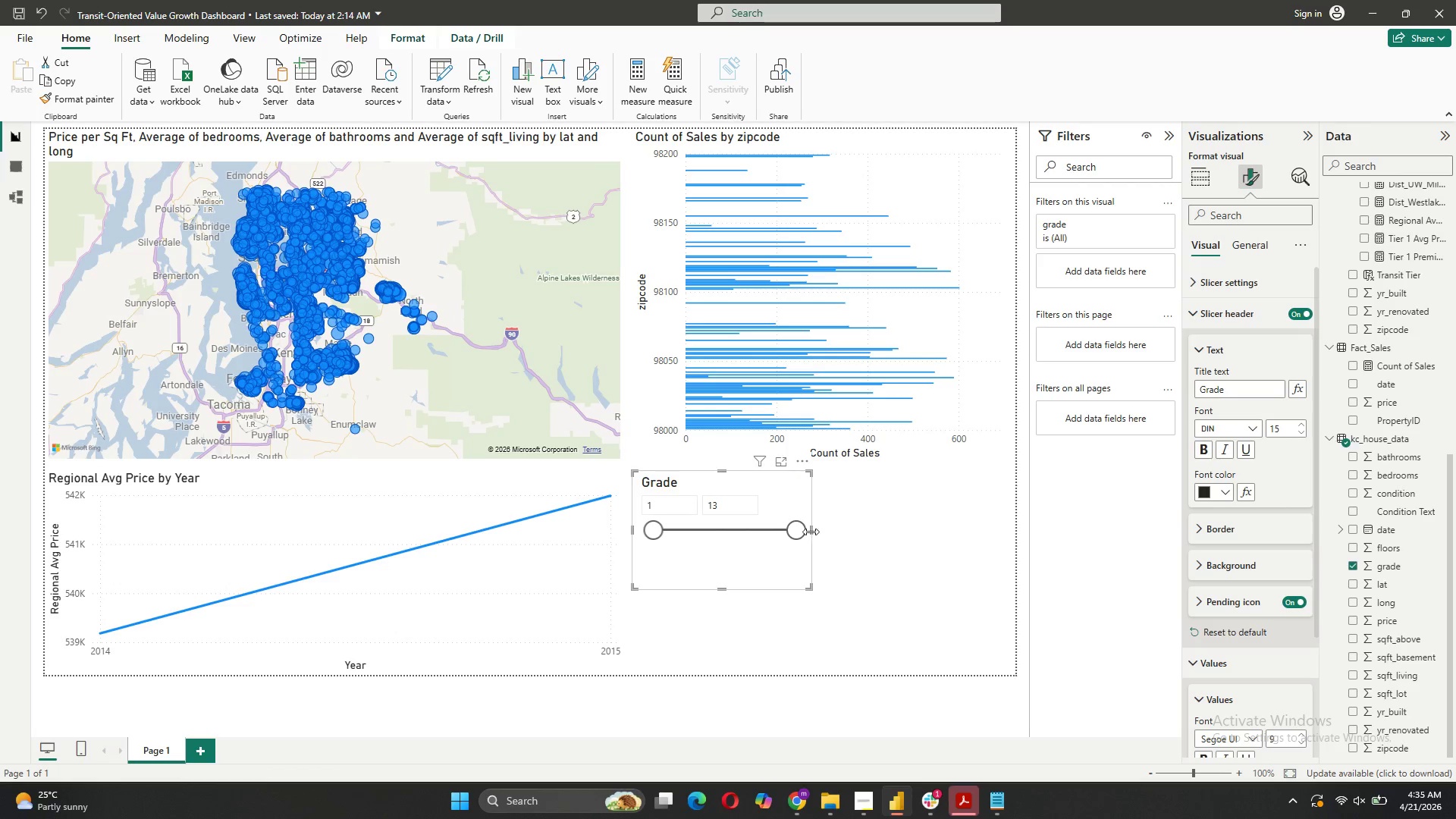 
left_click_drag(start_coordinate=[812, 530], to_coordinate=[788, 530])
 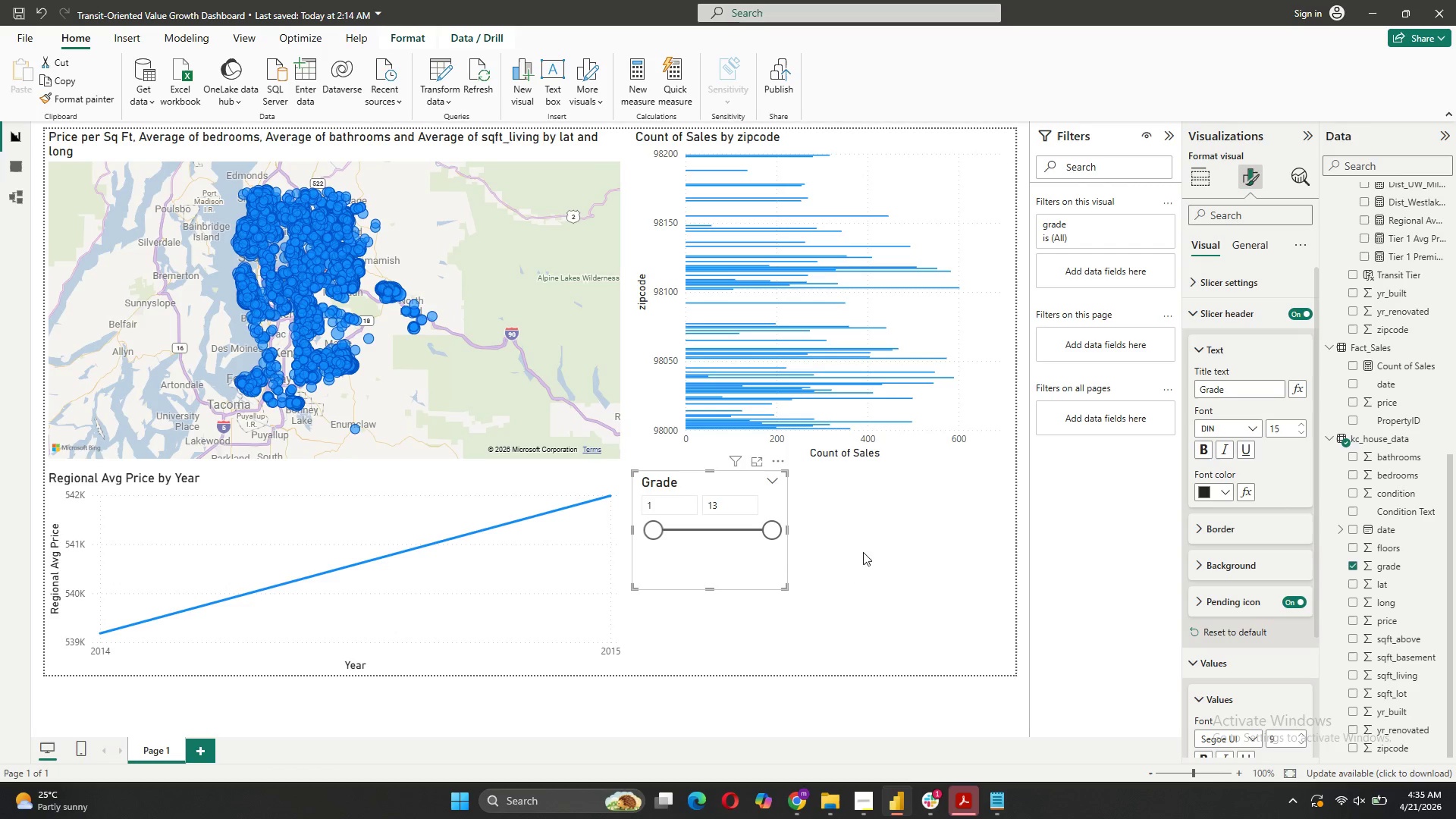 
left_click([885, 544])
 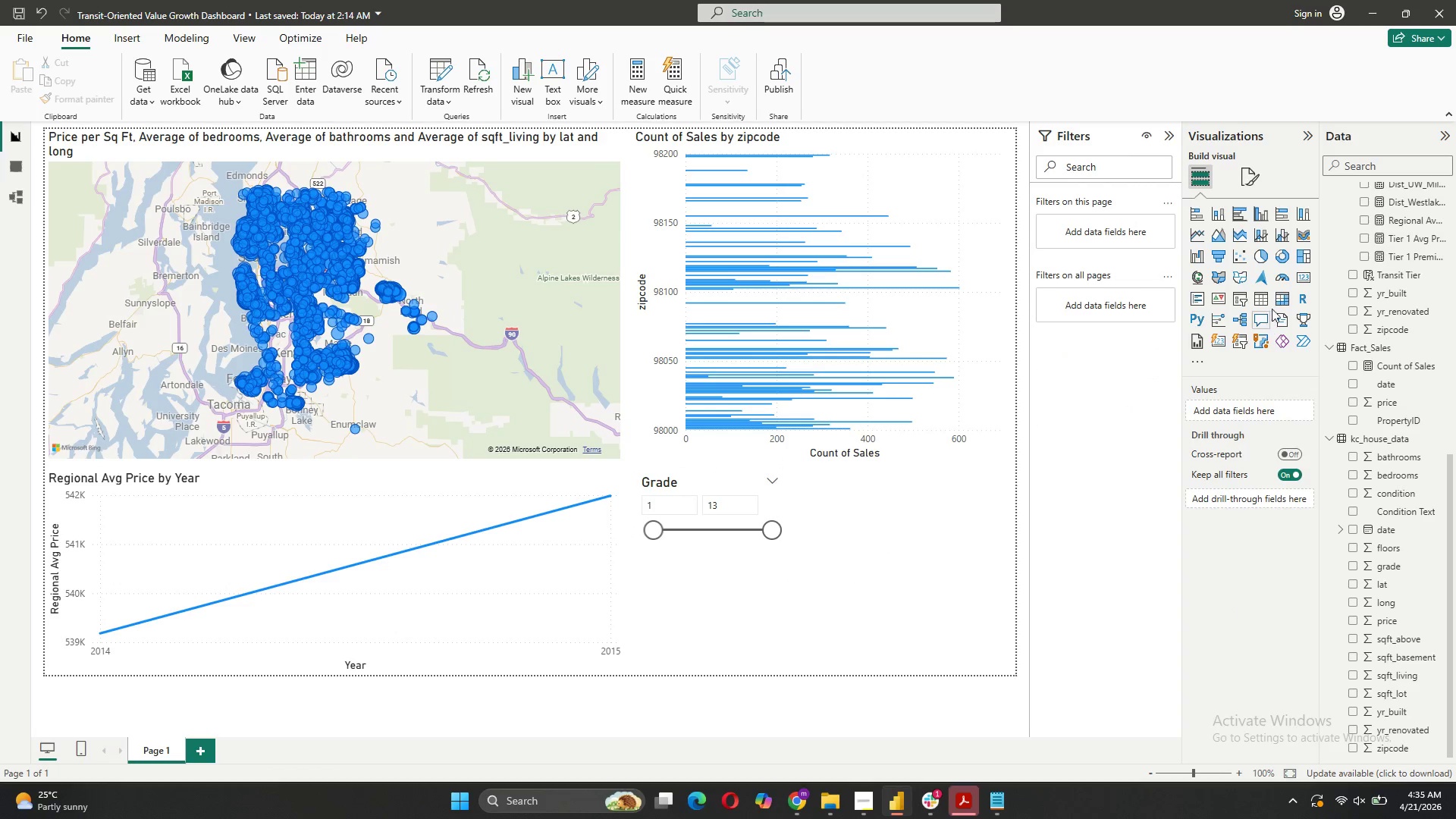 
left_click([1242, 293])
 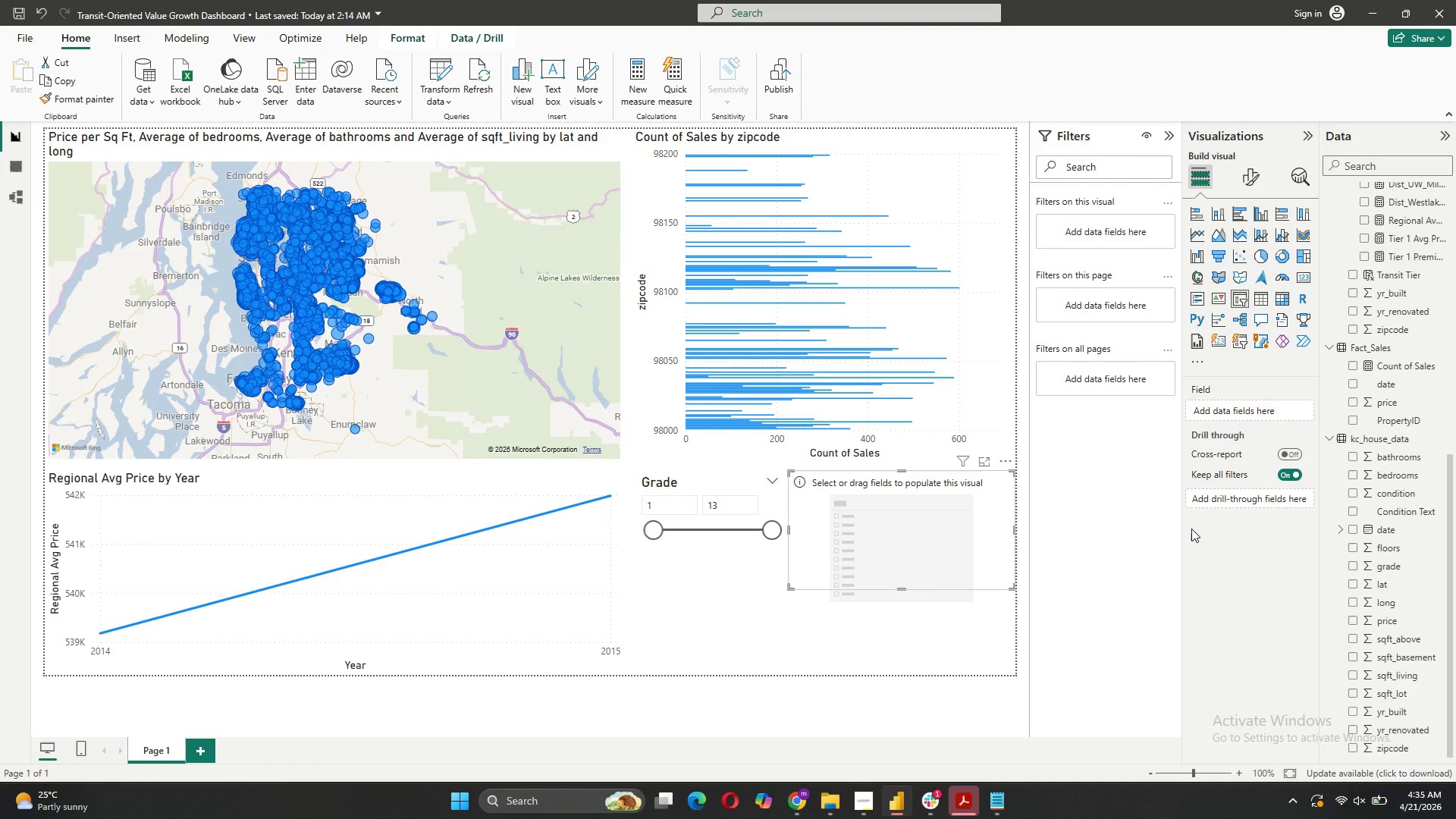 
wait(5.16)
 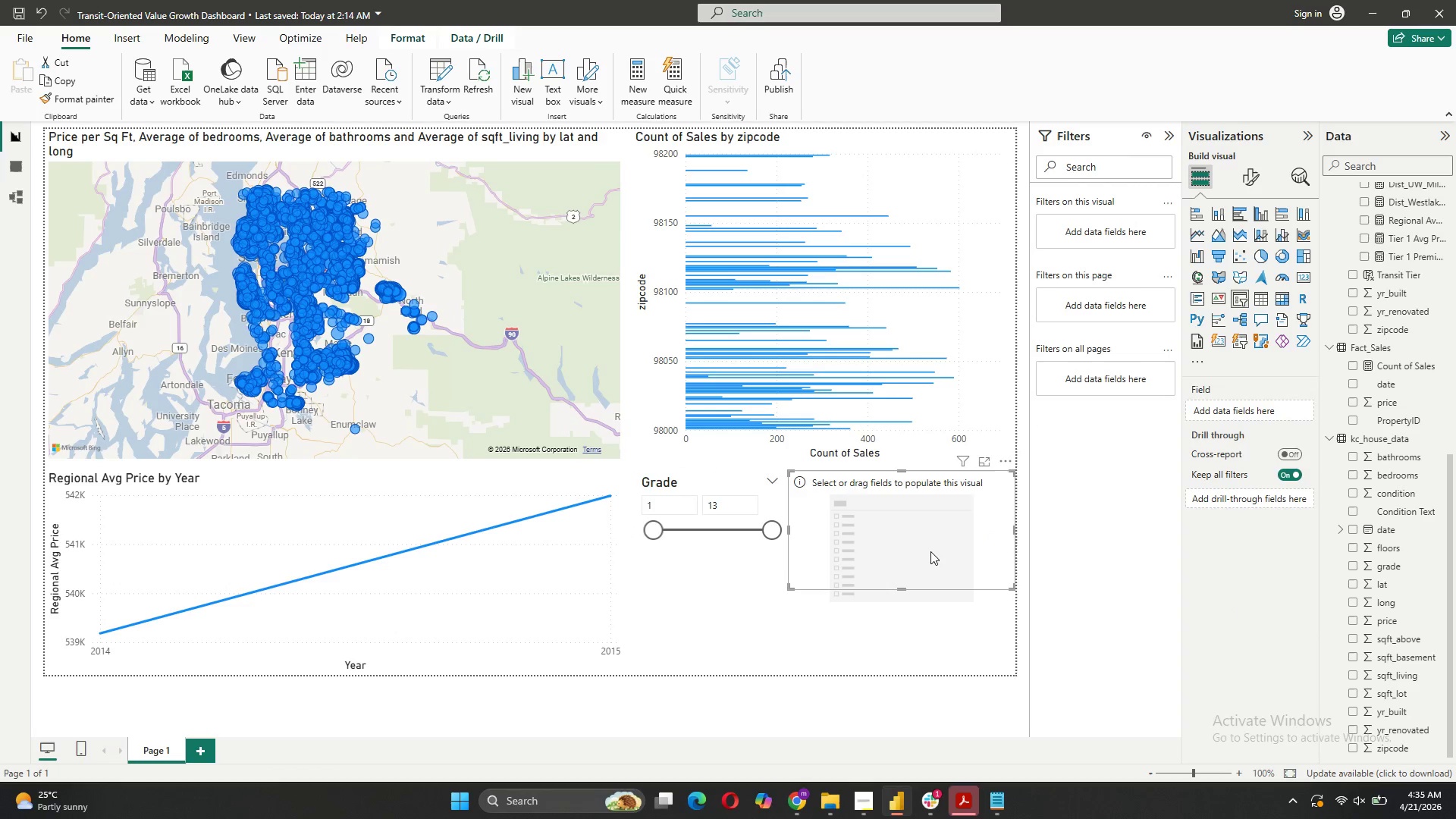 
mouse_move([1372, 504])
 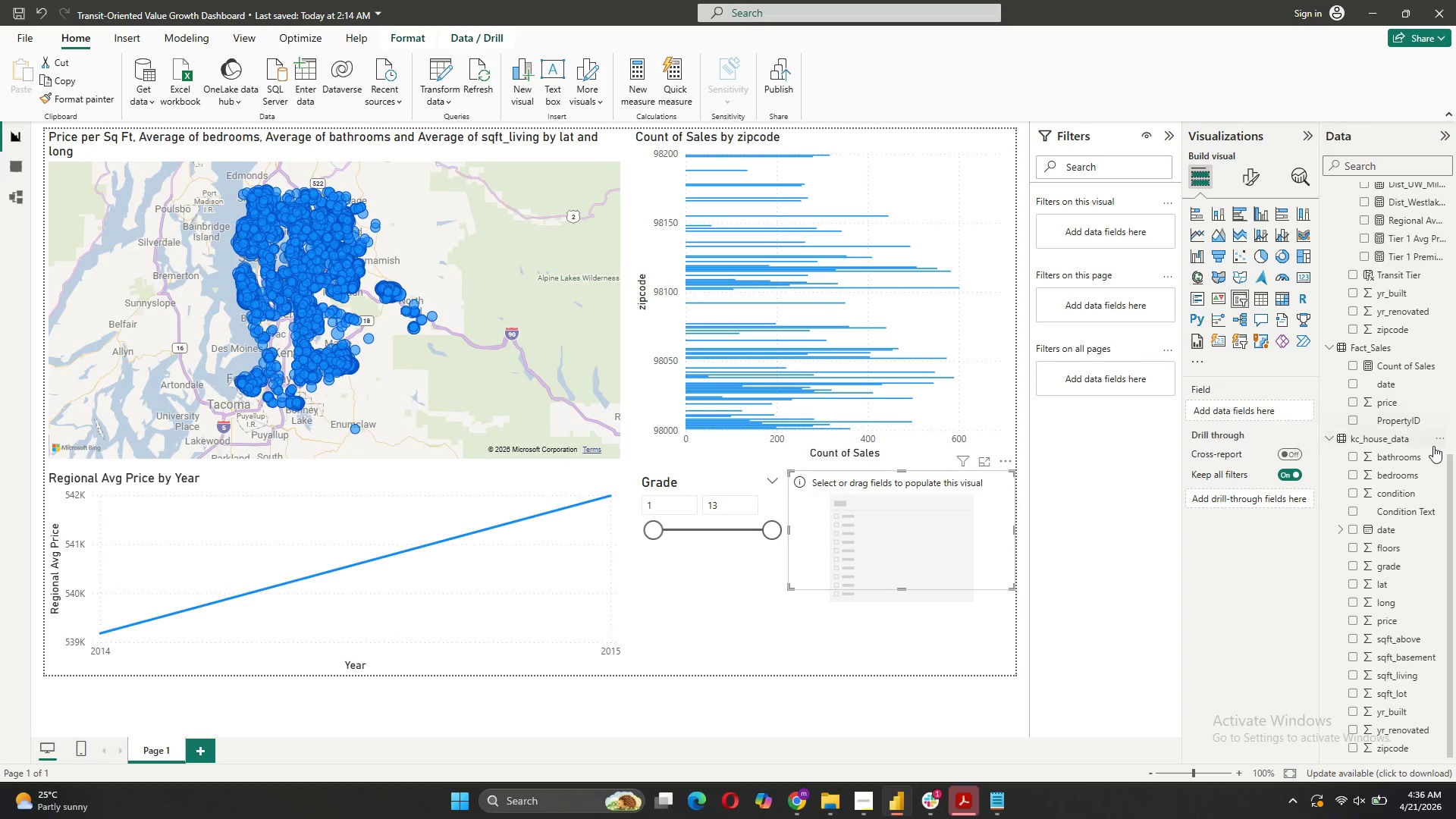 
wait(5.47)
 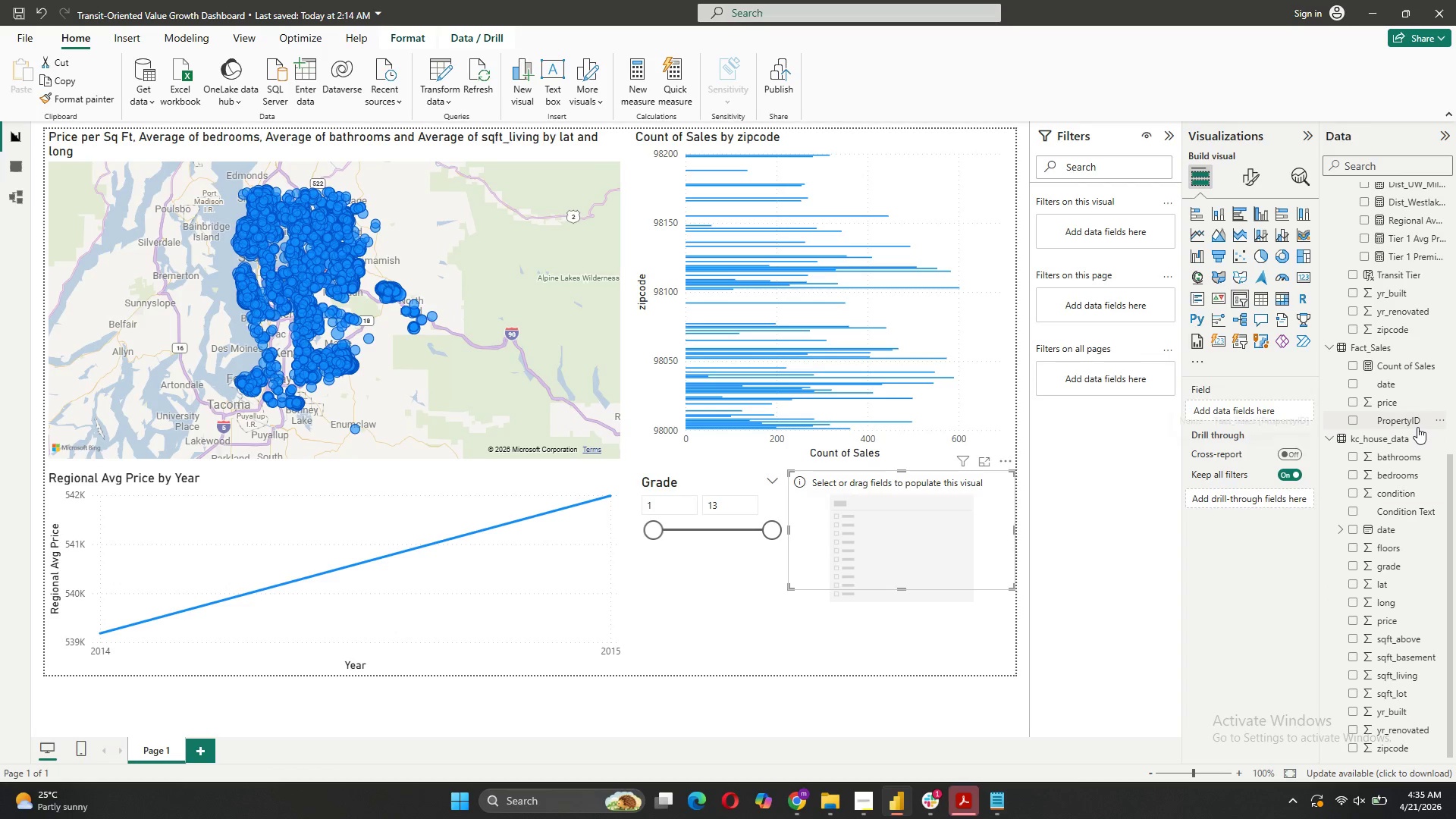 
scroll: coordinate [1397, 400], scroll_direction: up, amount: 2.0
 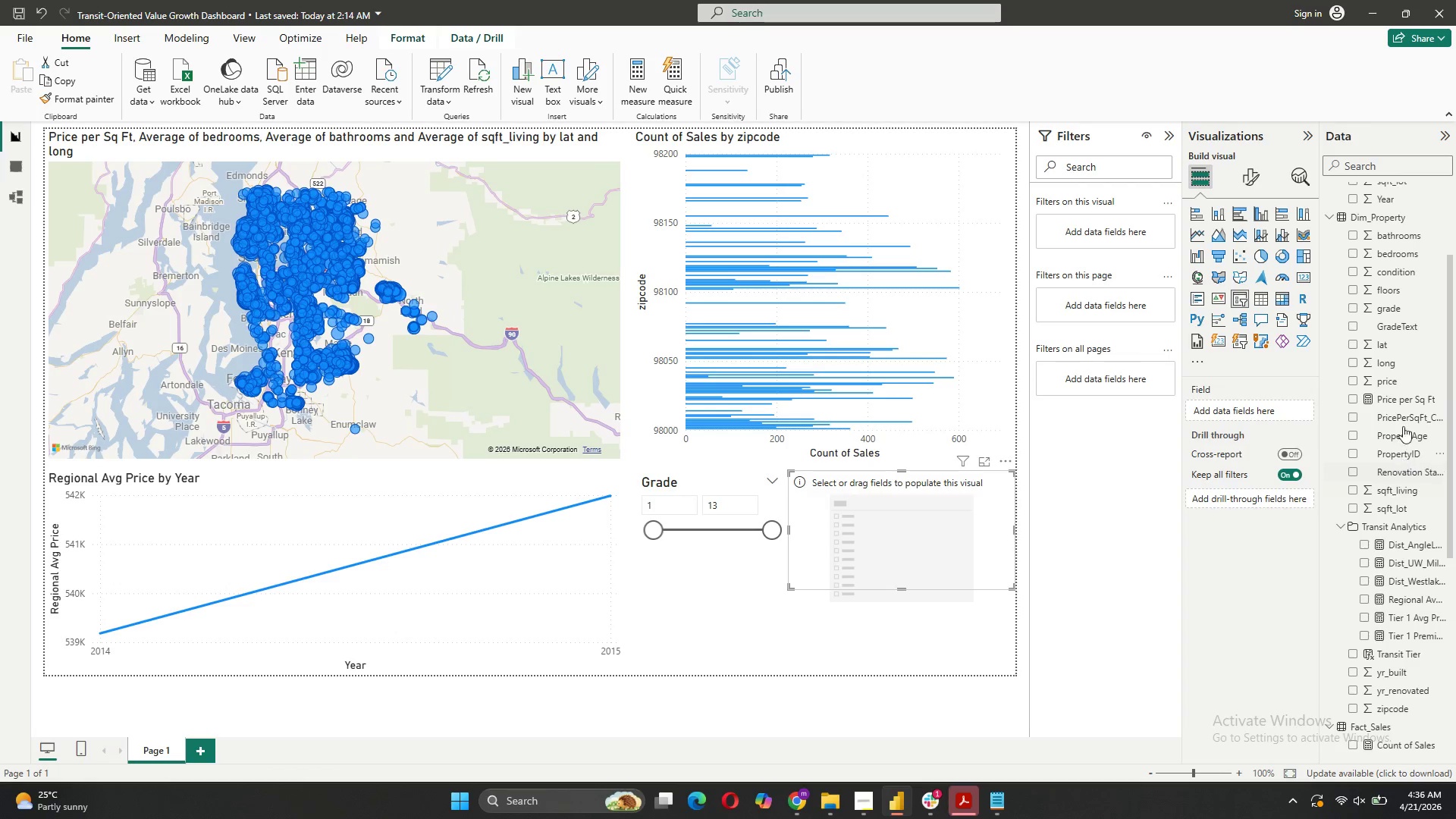 
wait(5.88)
 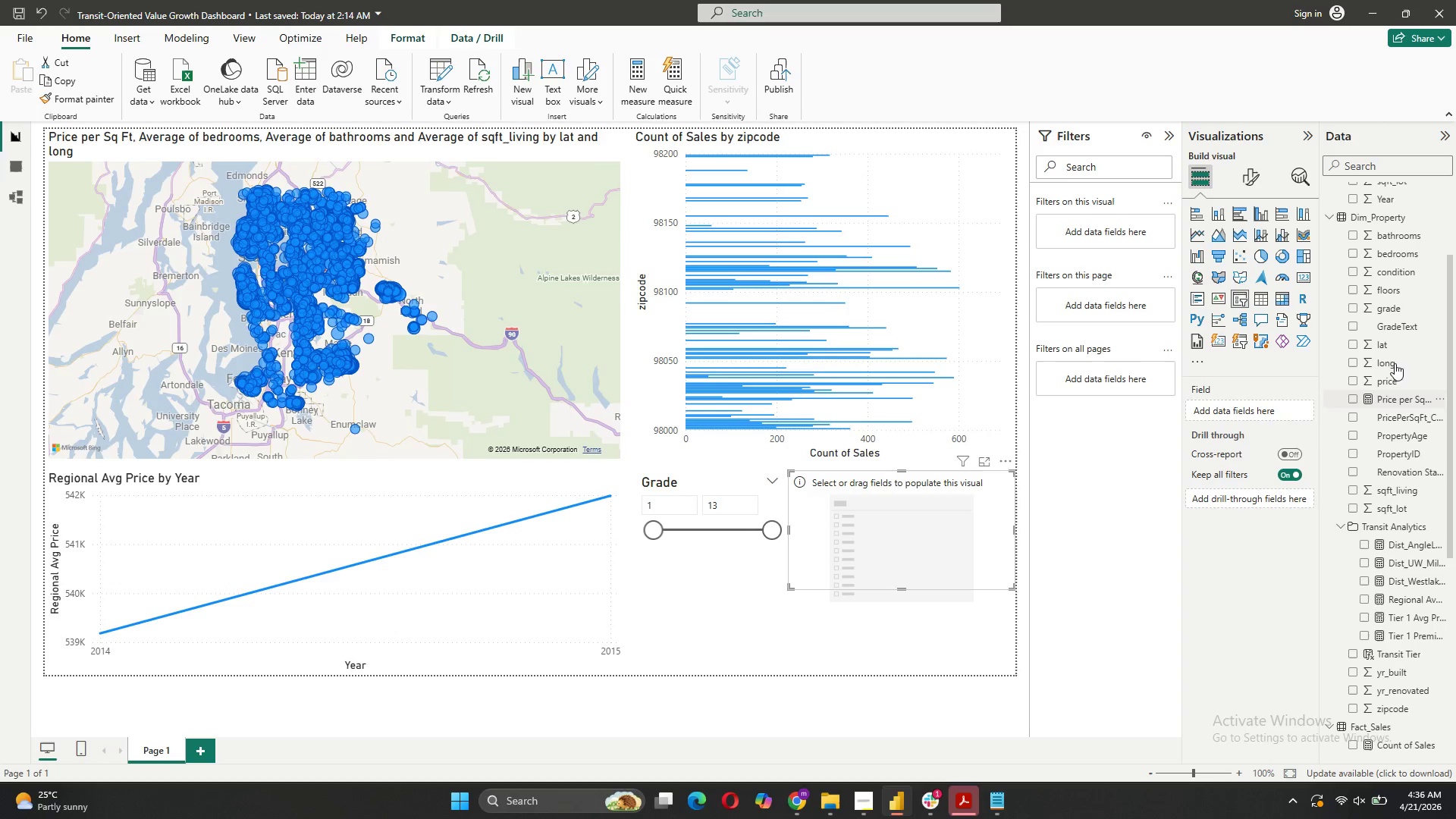 
mouse_move([1400, 372])
 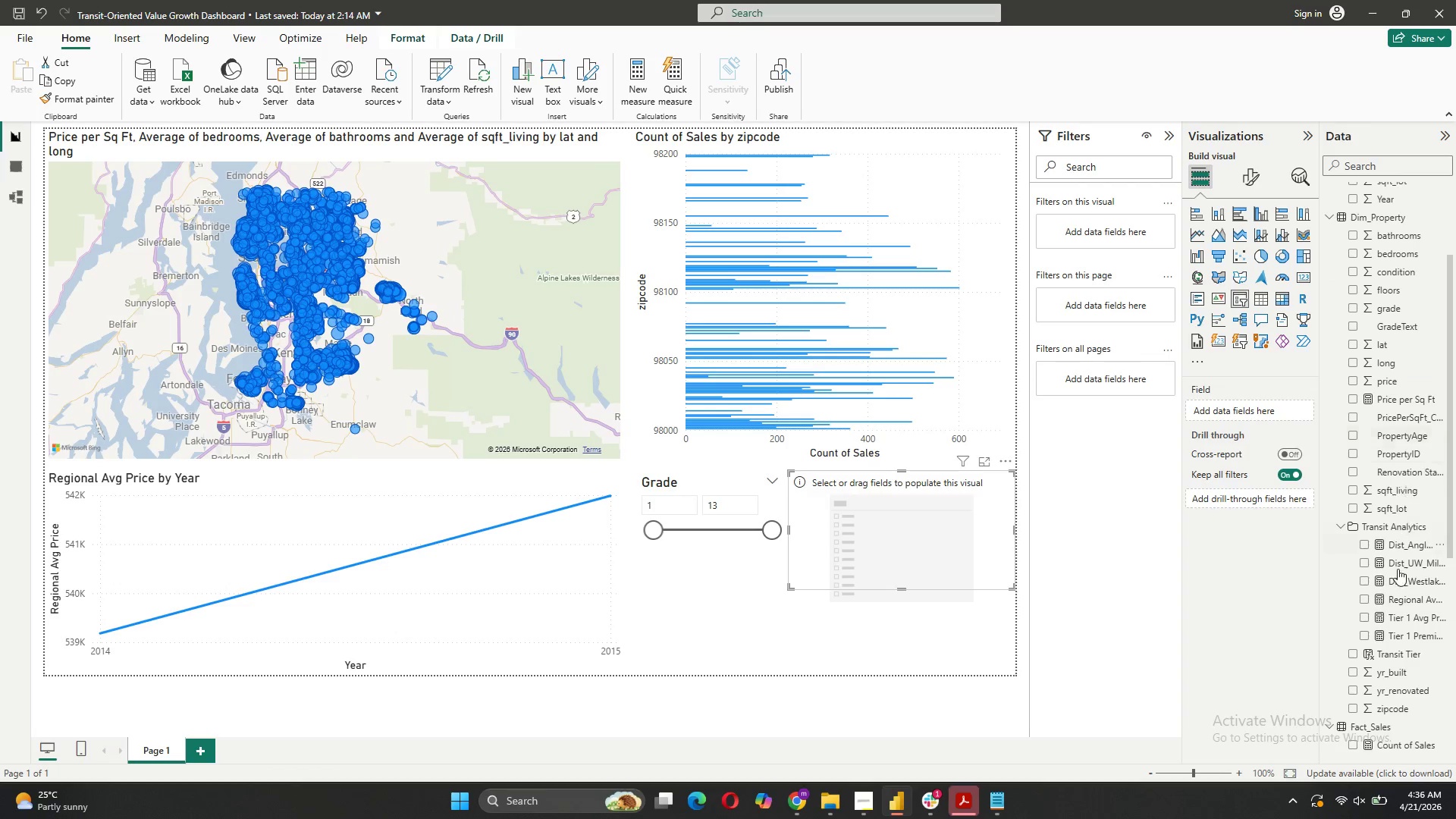 
scroll: coordinate [1396, 585], scroll_direction: down, amount: 1.0
 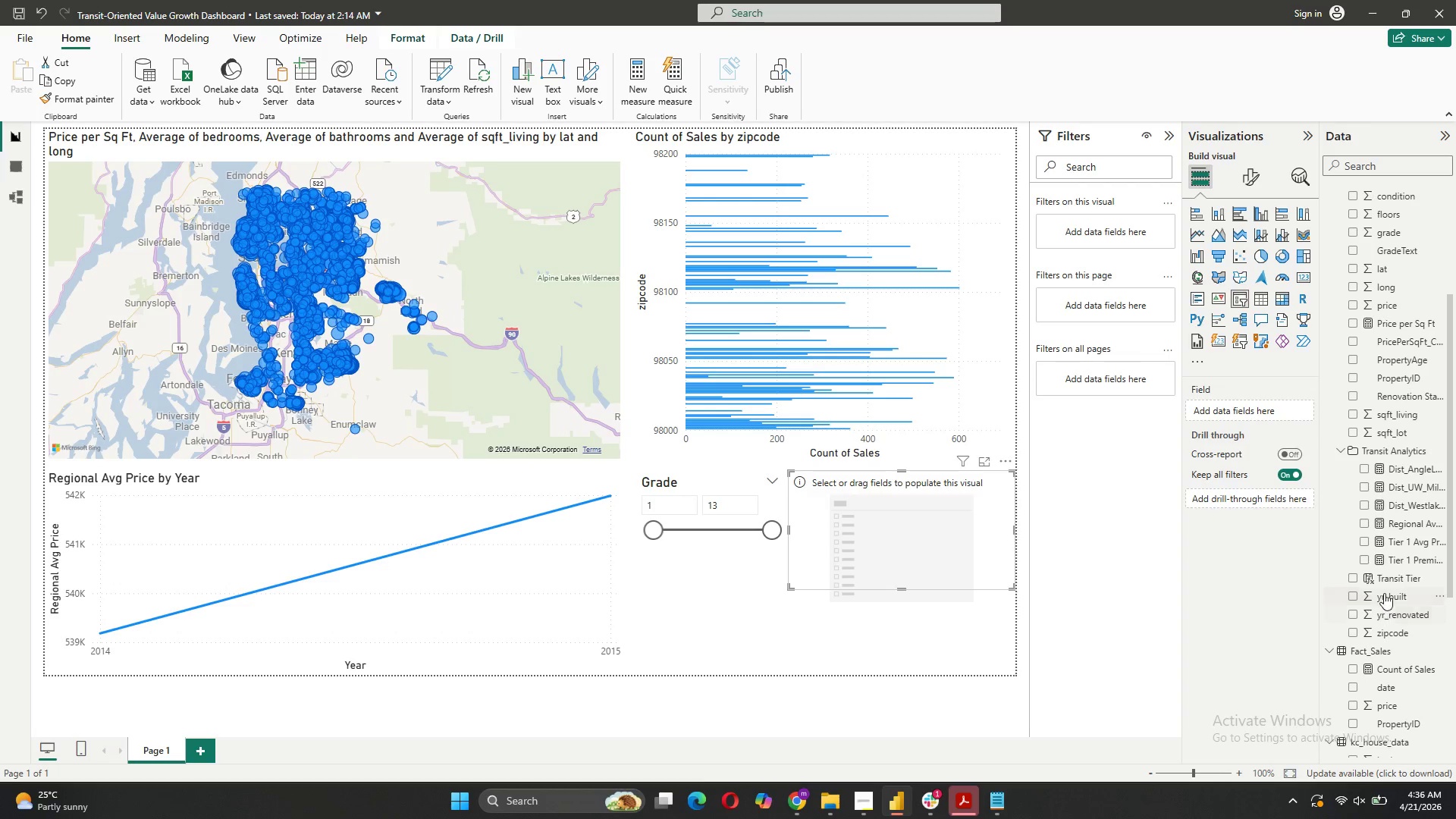 
left_click_drag(start_coordinate=[1384, 593], to_coordinate=[1235, 409])
 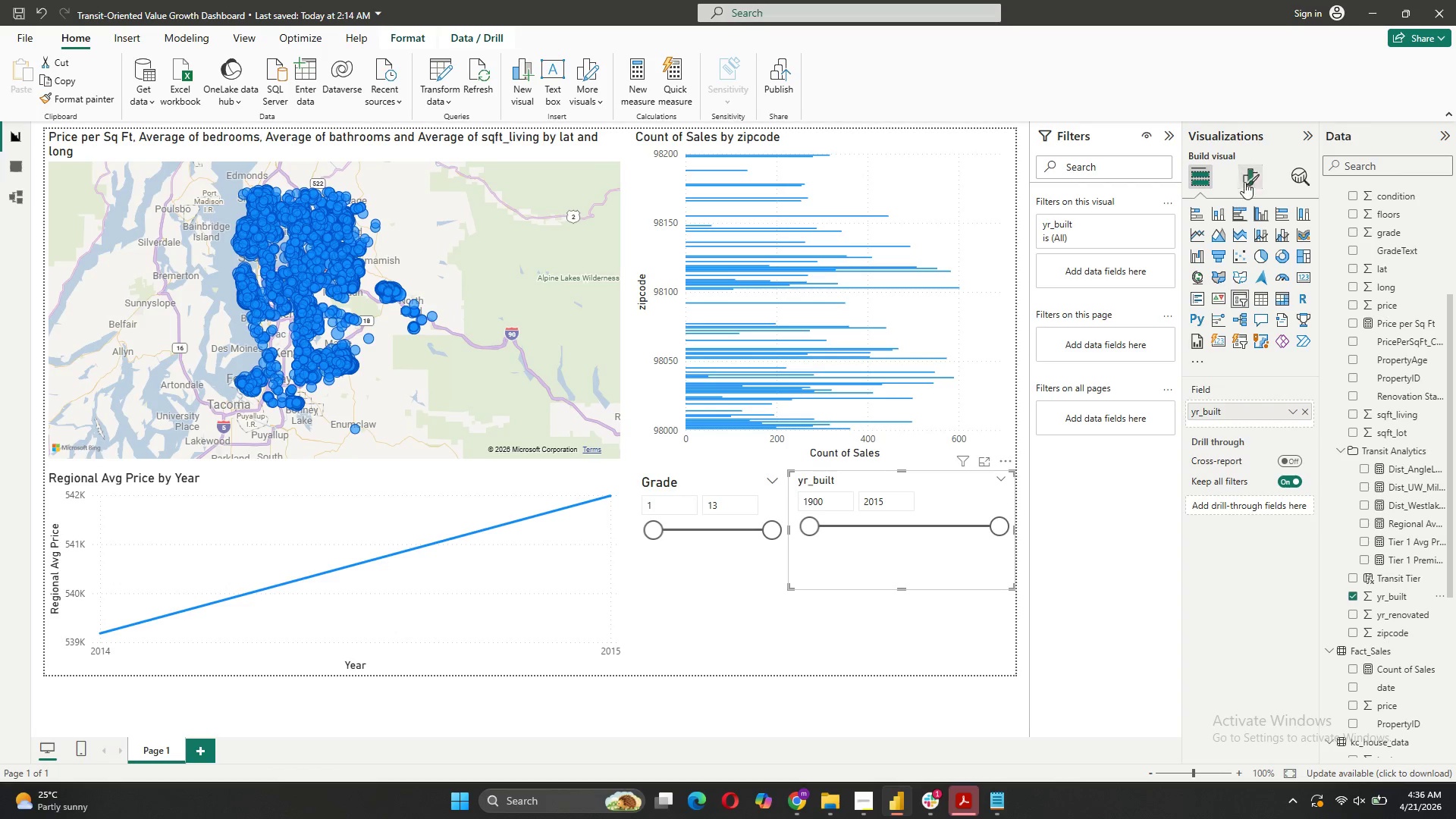 
left_click([1253, 169])
 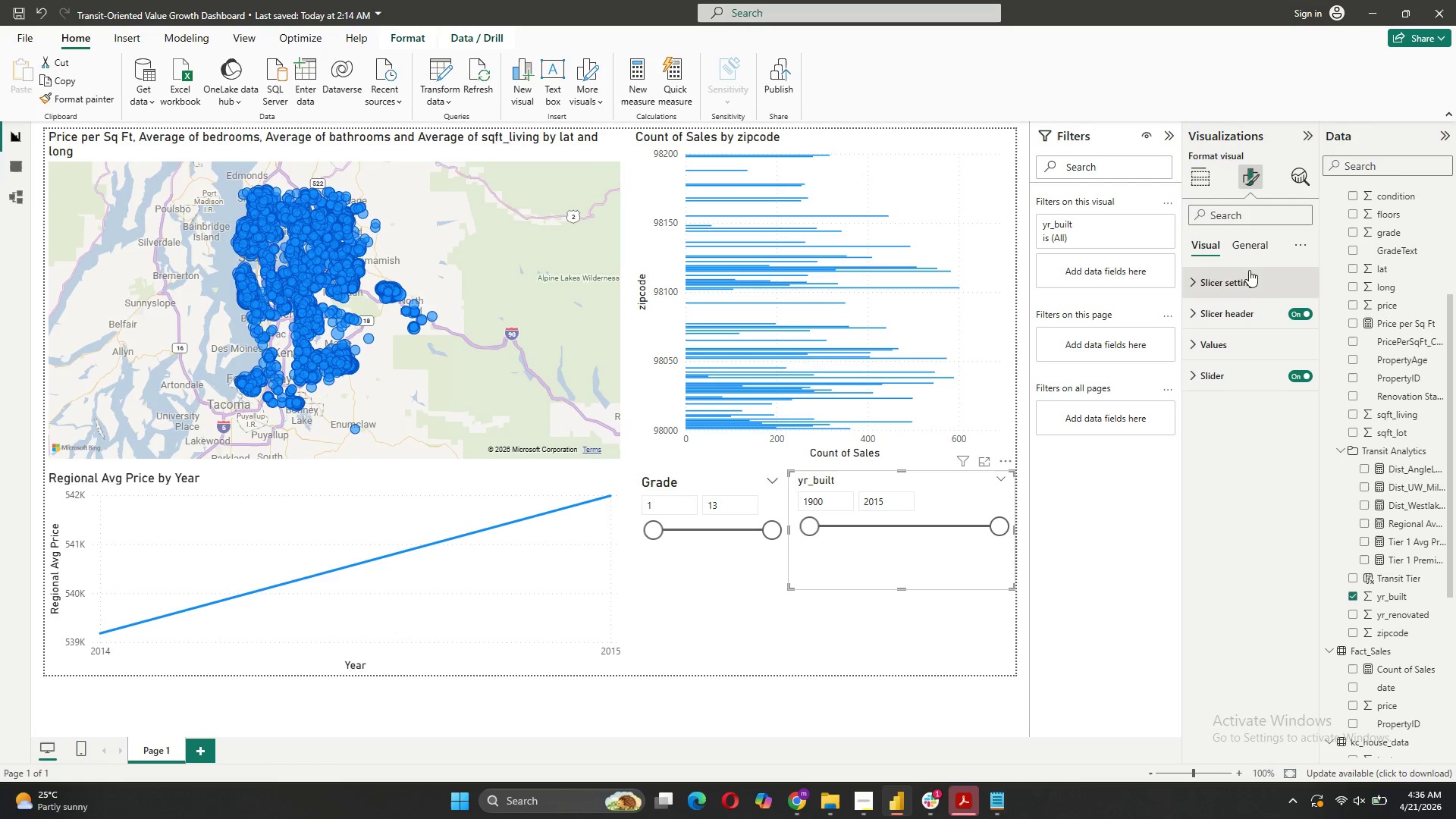 
left_click([1249, 282])
 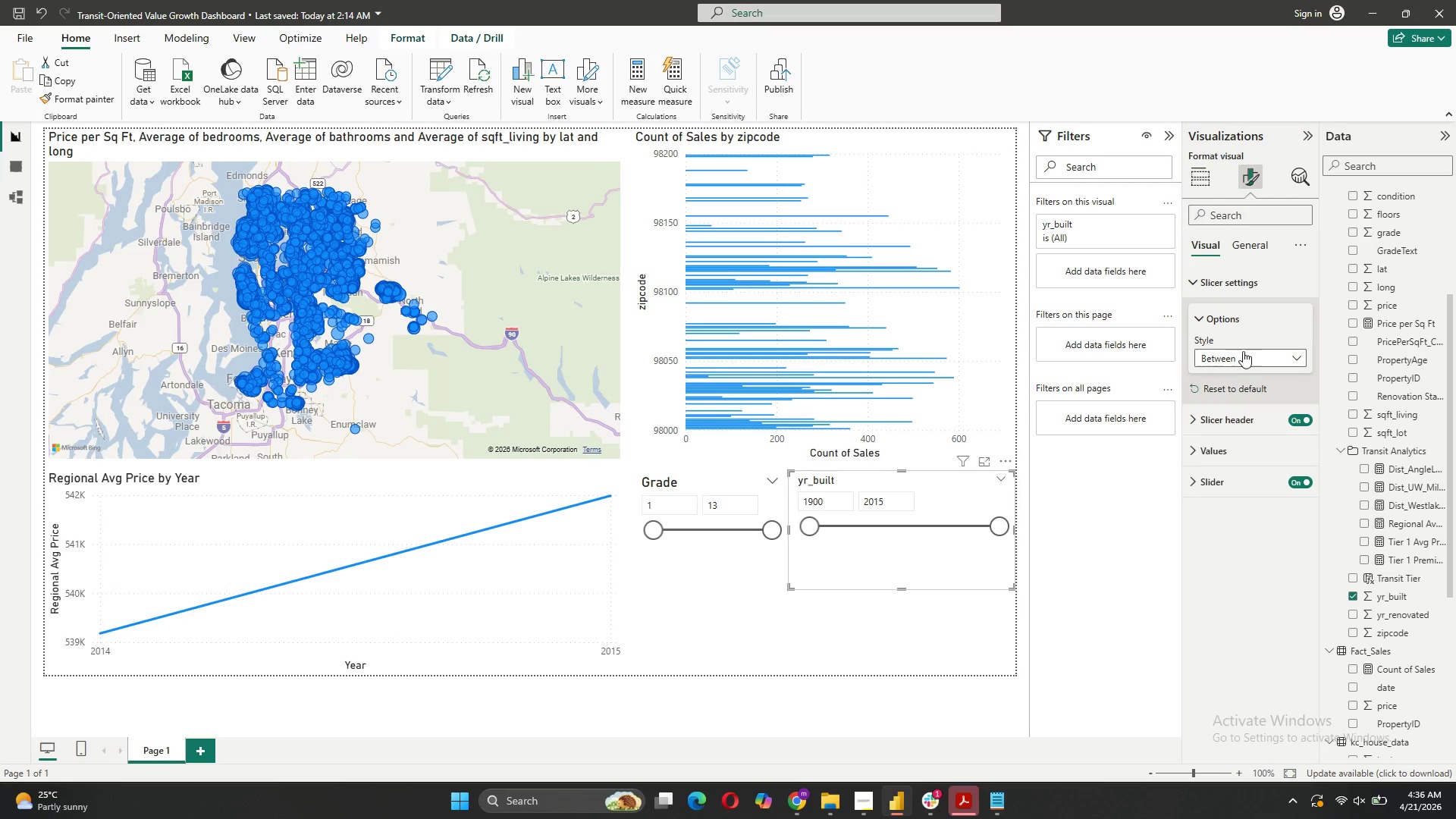 
left_click([1242, 352])
 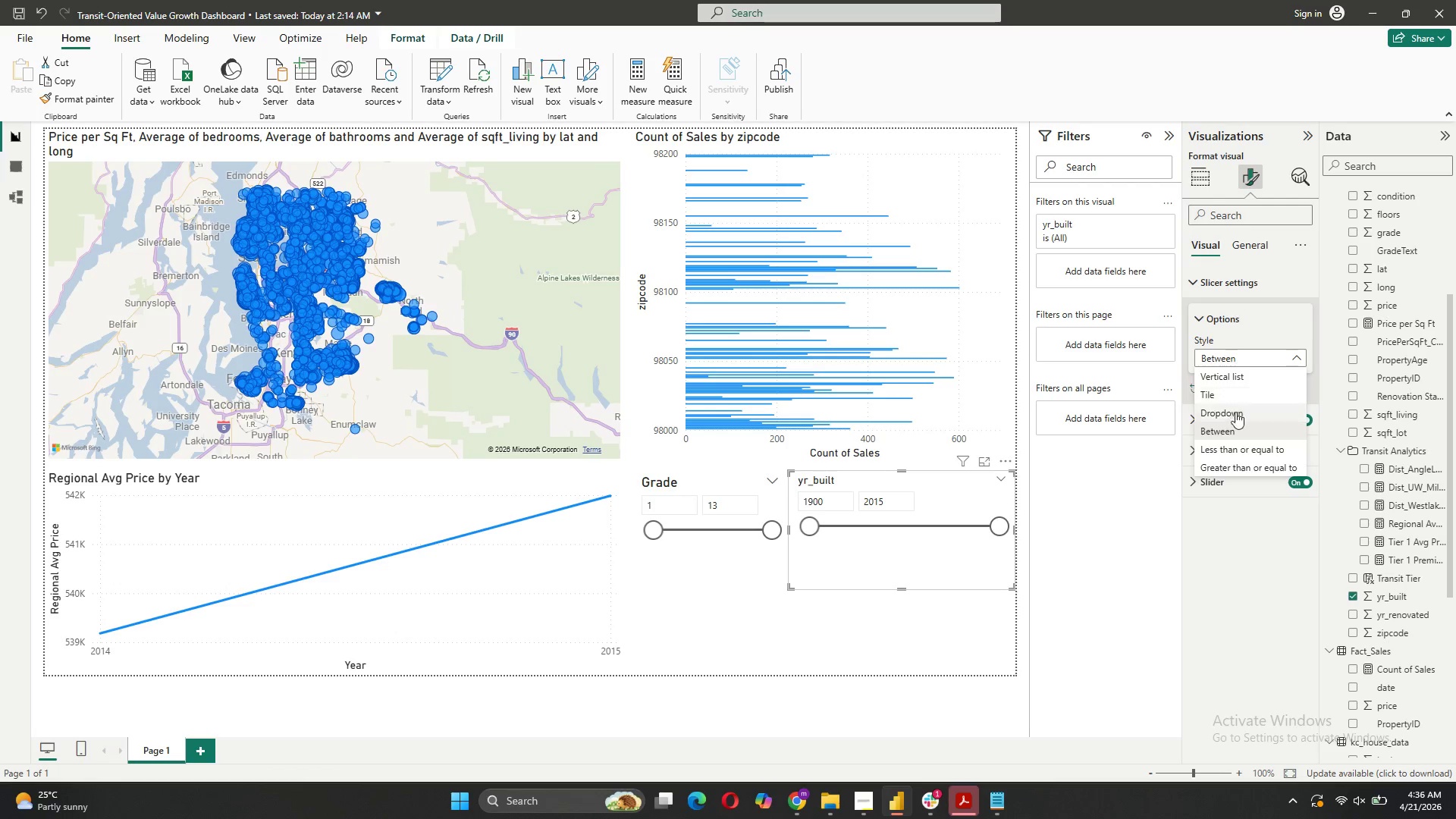 
wait(5.23)
 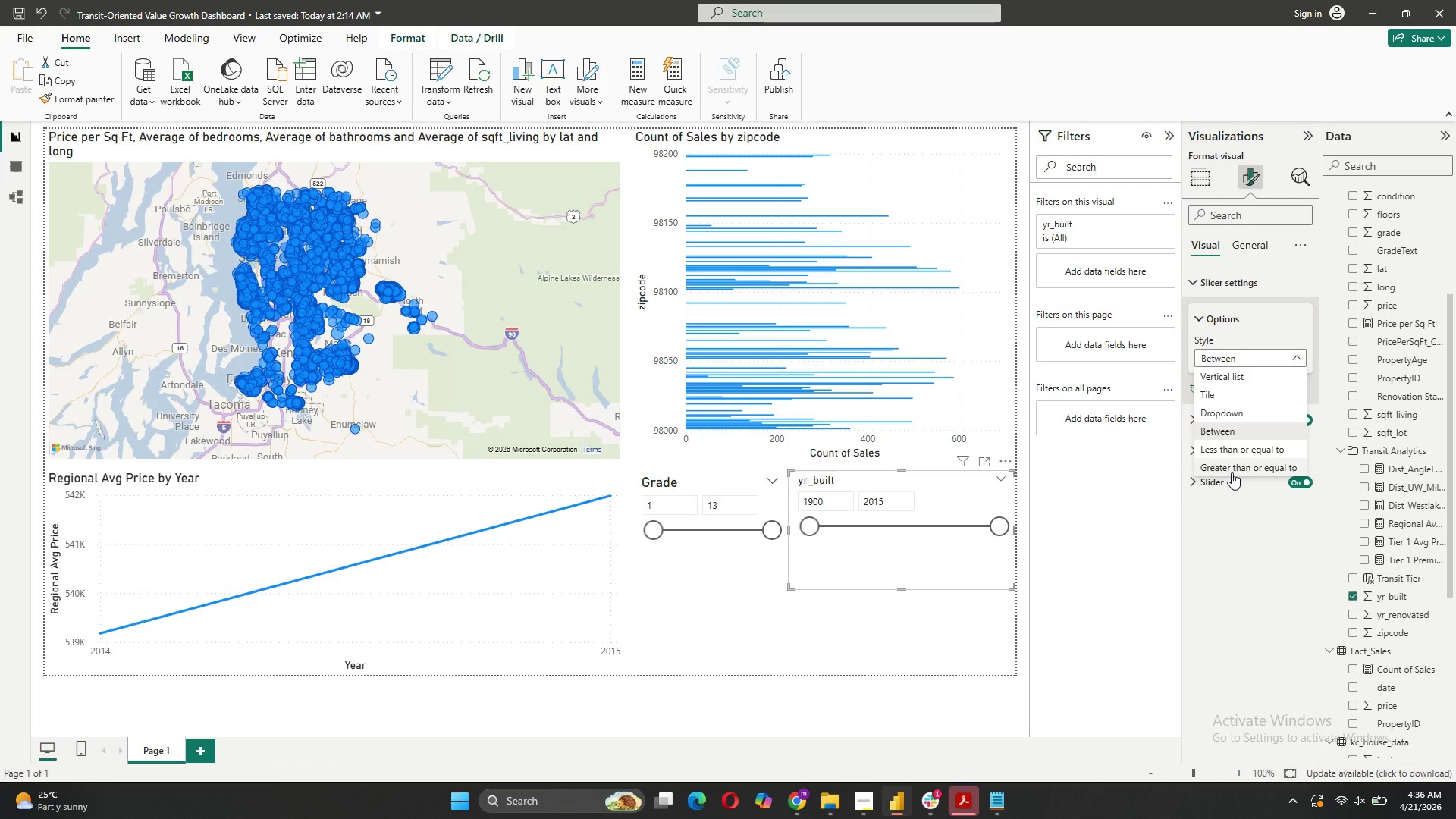 
left_click([1276, 453])
 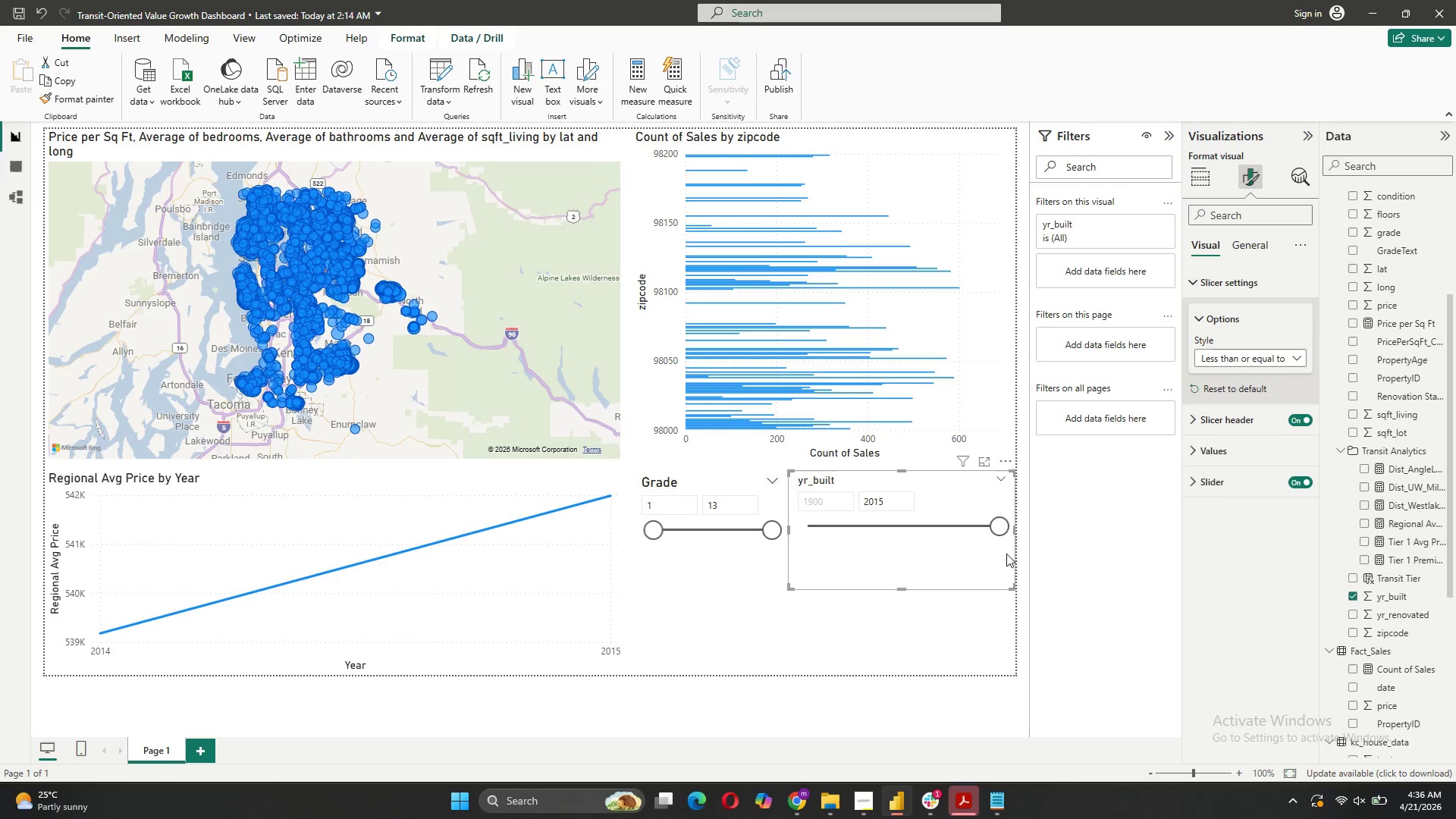 
left_click_drag(start_coordinate=[996, 522], to_coordinate=[979, 530])
 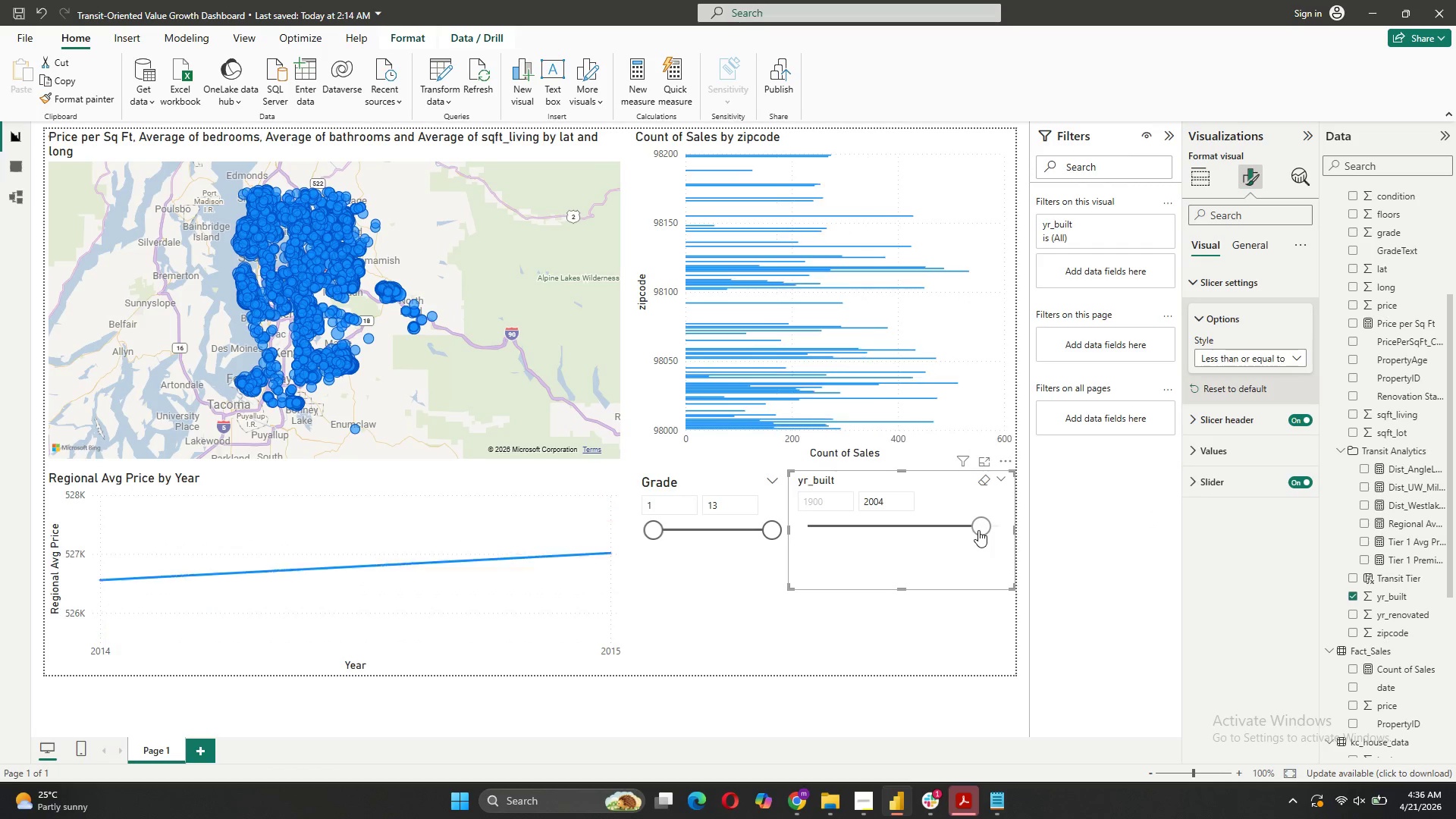 
left_click_drag(start_coordinate=[978, 530], to_coordinate=[963, 532])
 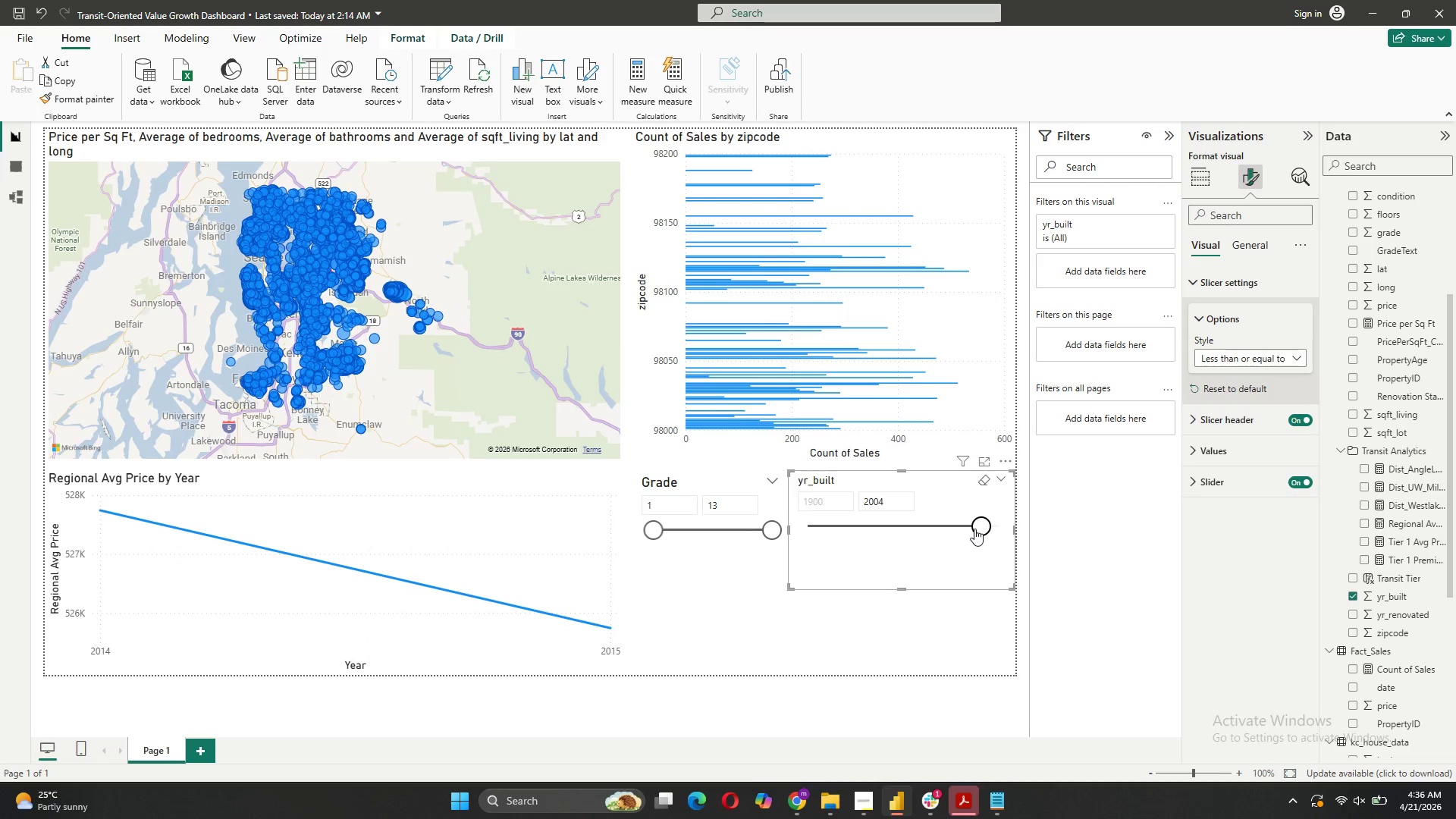 
left_click_drag(start_coordinate=[974, 528], to_coordinate=[952, 528])
 